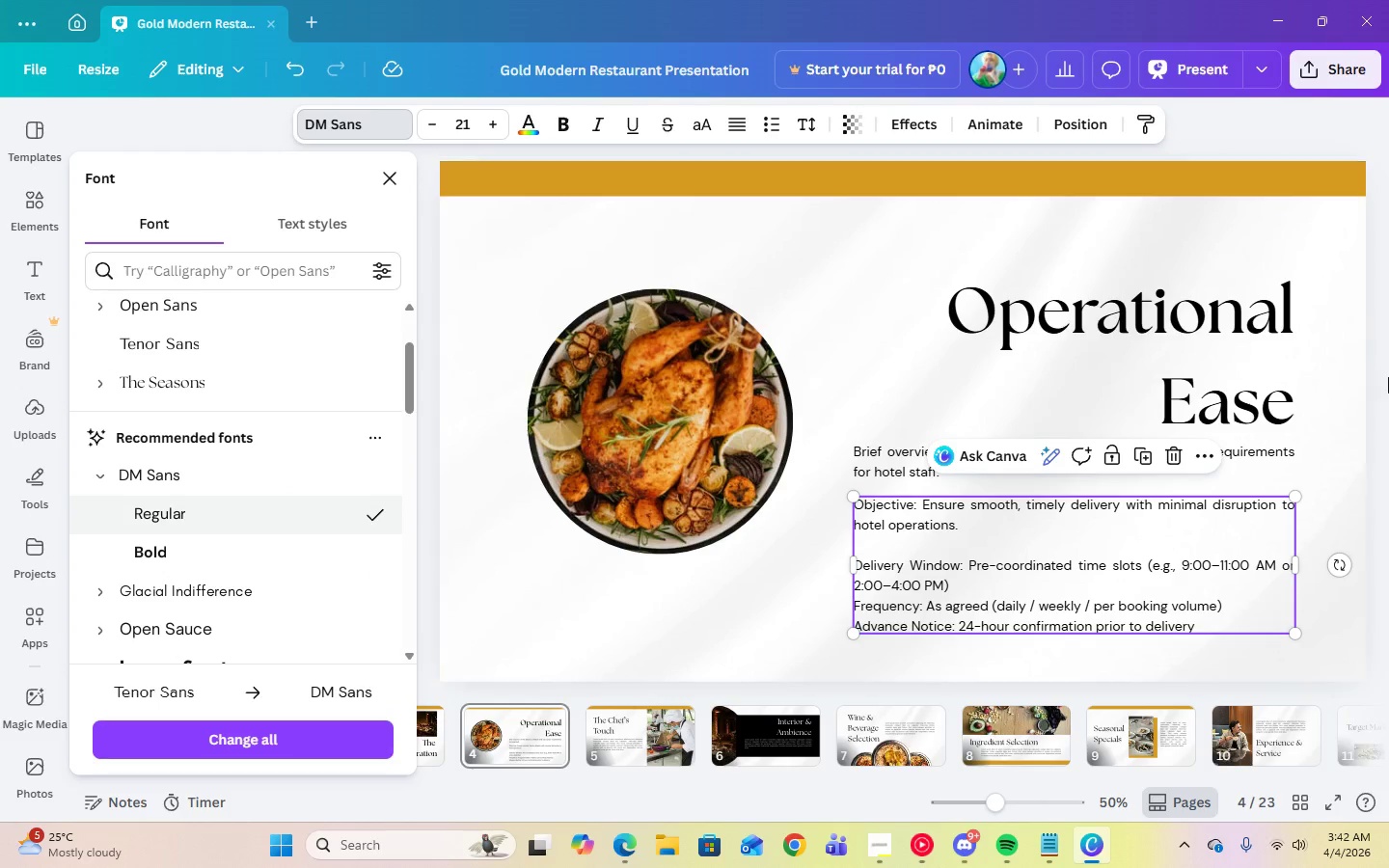 
left_click([1385, 369])
 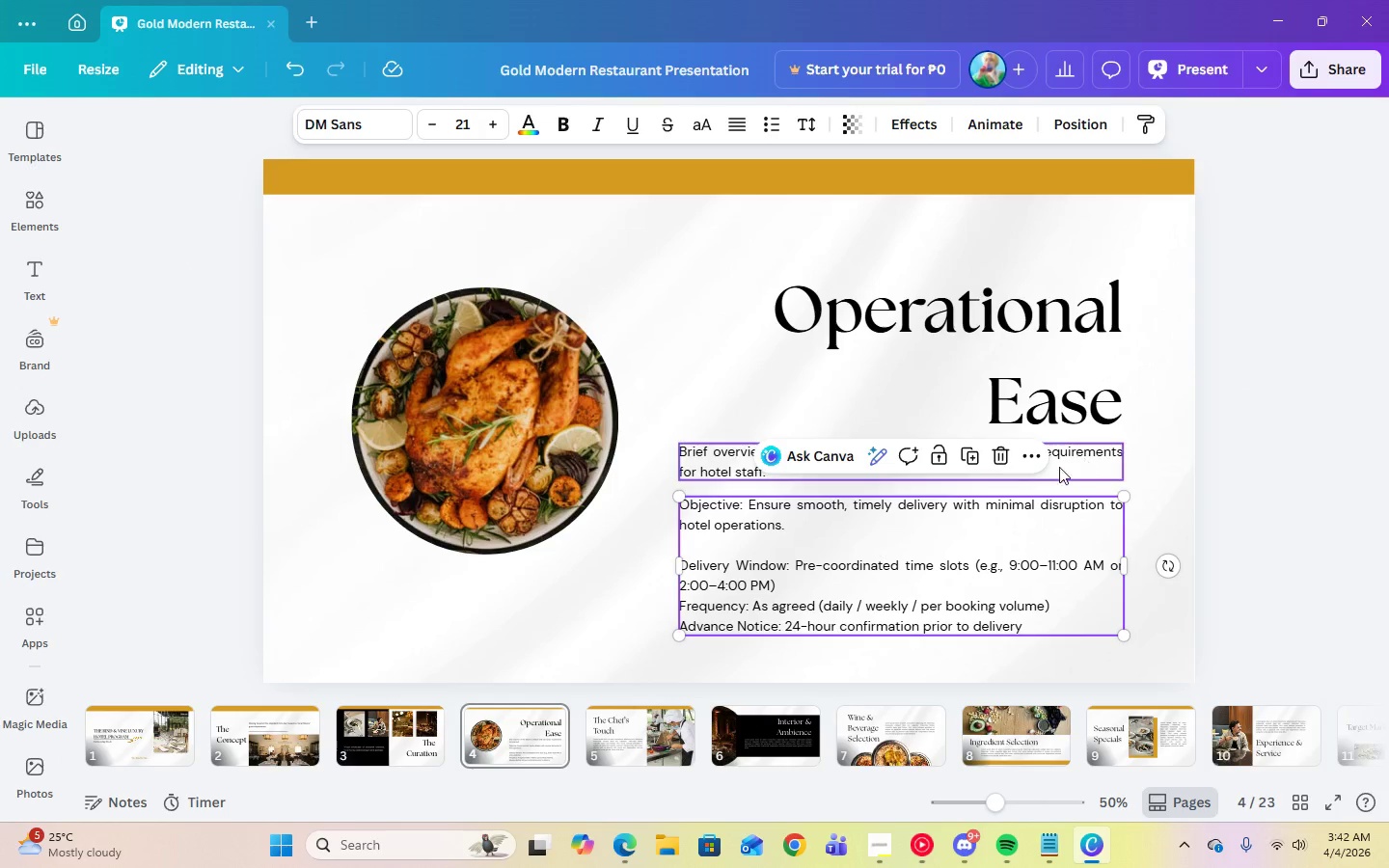 
left_click([1361, 417])
 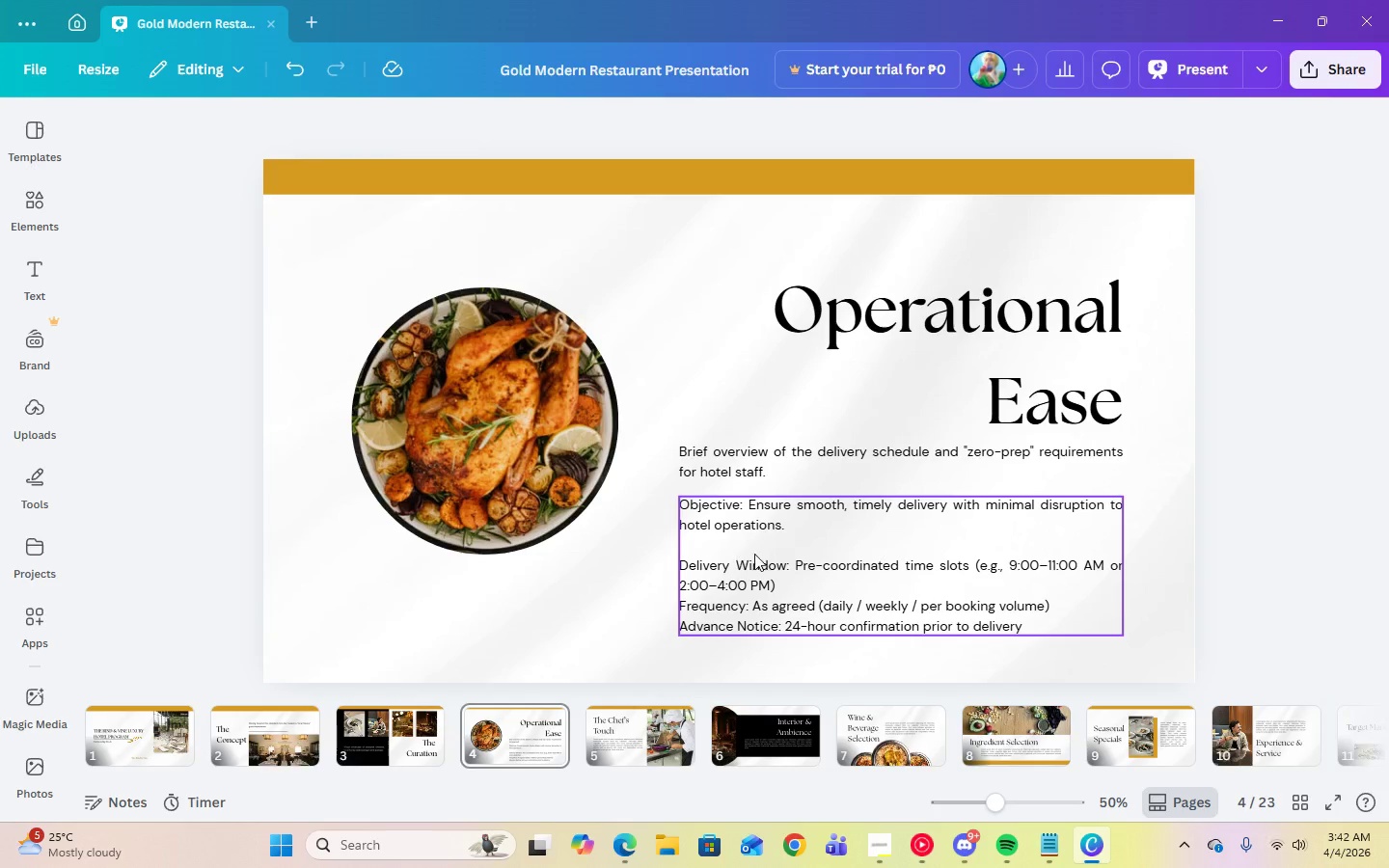 
left_click([783, 545])
 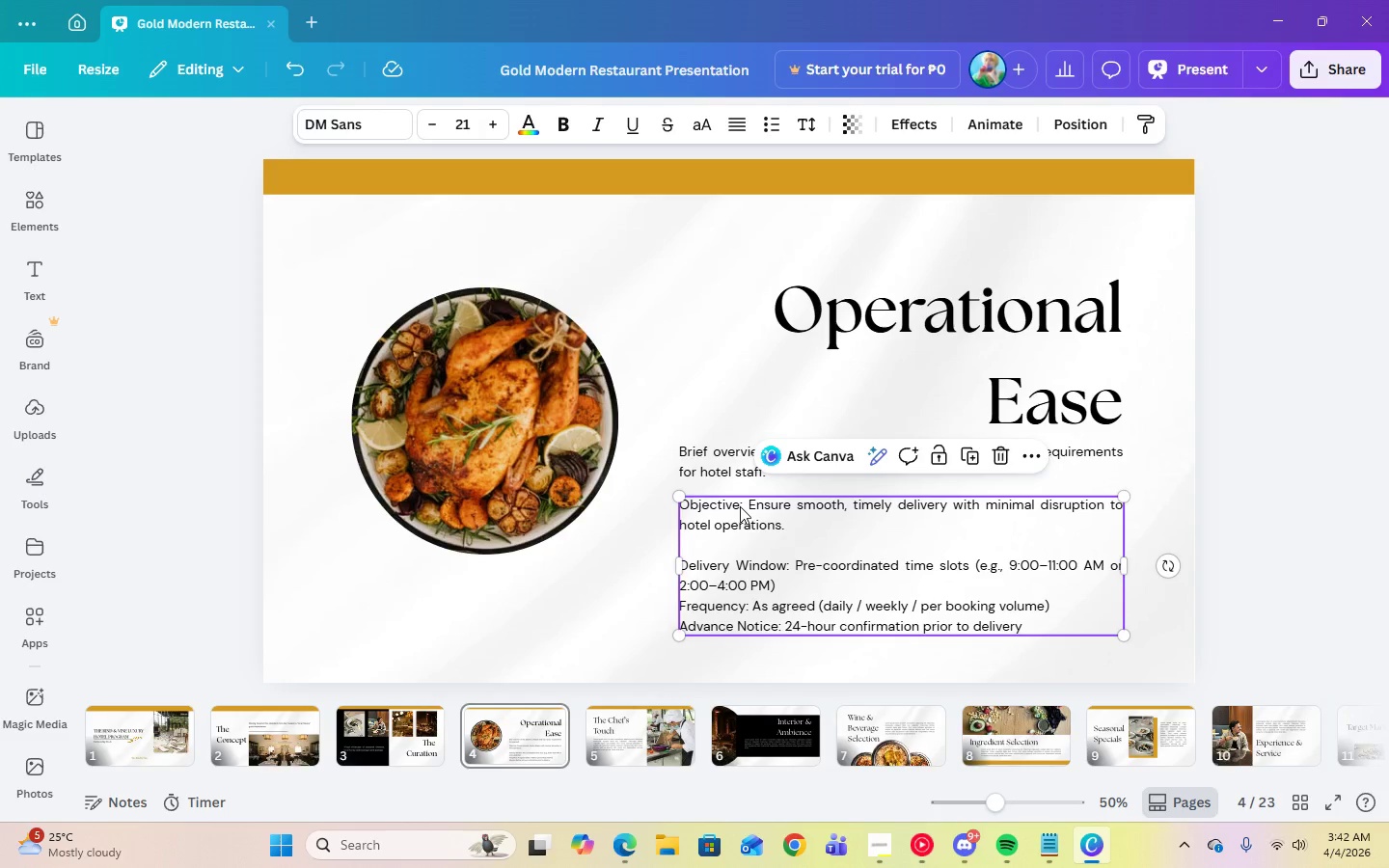 
left_click([740, 506])
 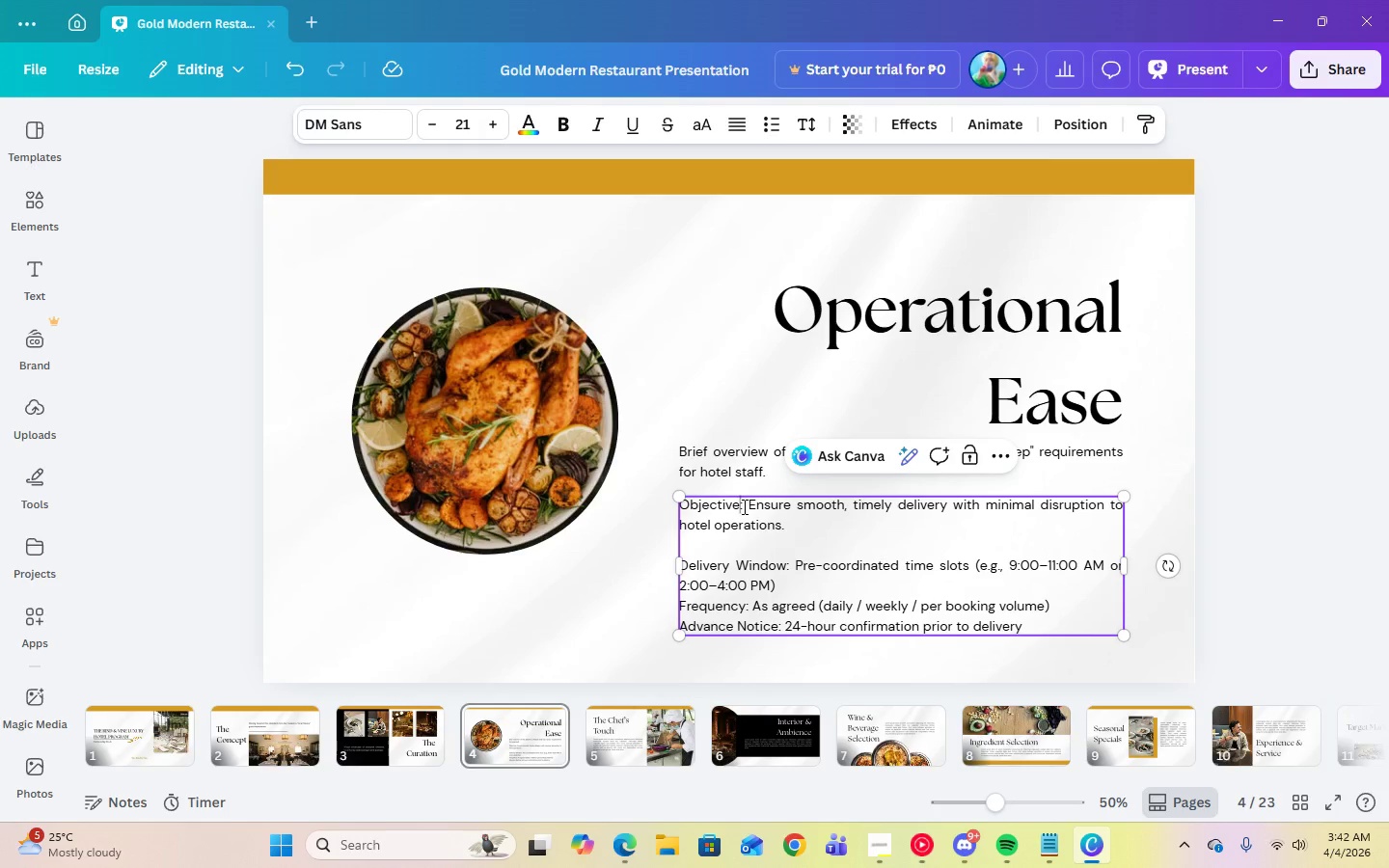 
left_click([744, 506])
 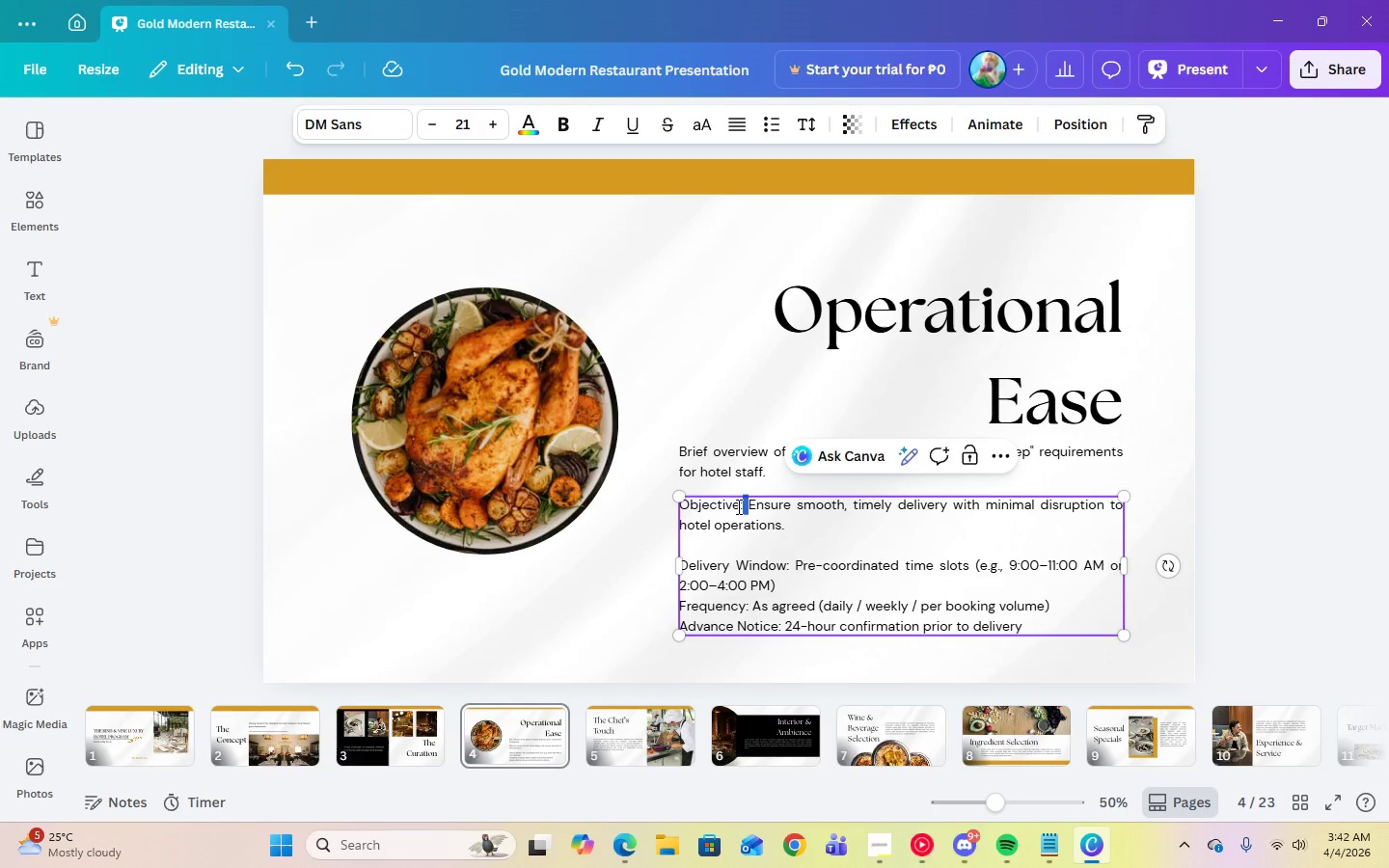 
left_click_drag(start_coordinate=[744, 506], to_coordinate=[689, 506])
 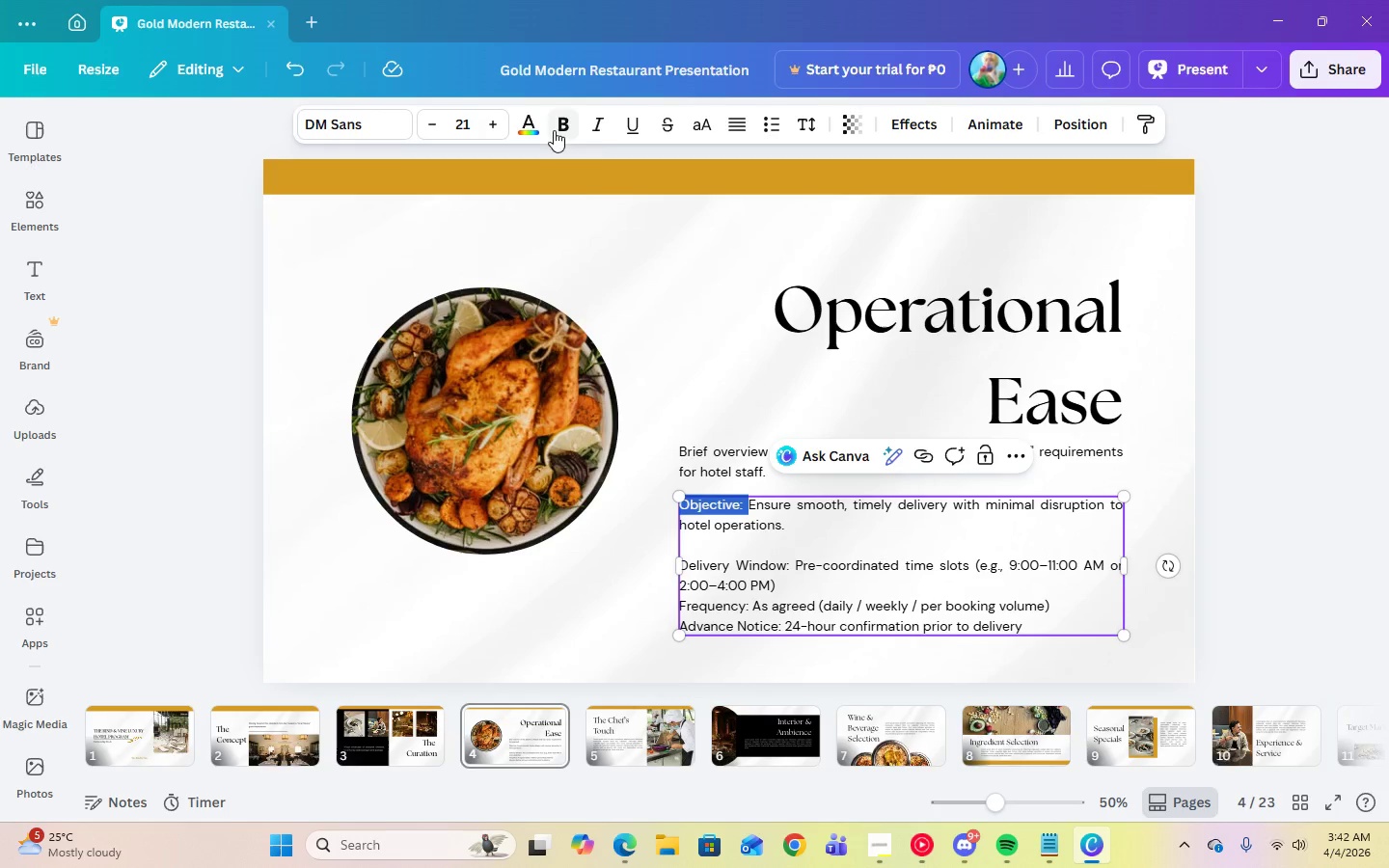 
left_click([554, 130])
 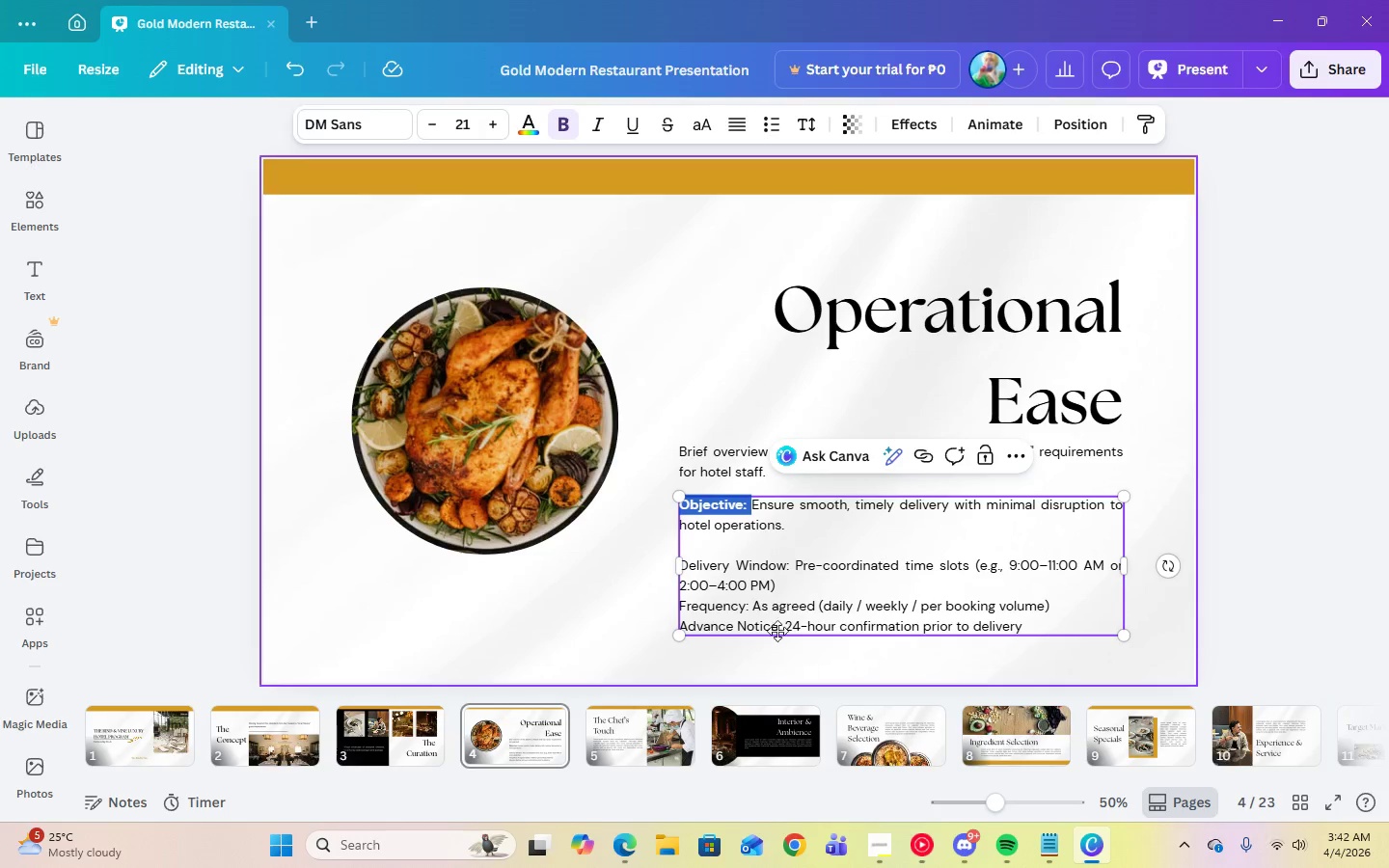 
left_click([756, 571])
 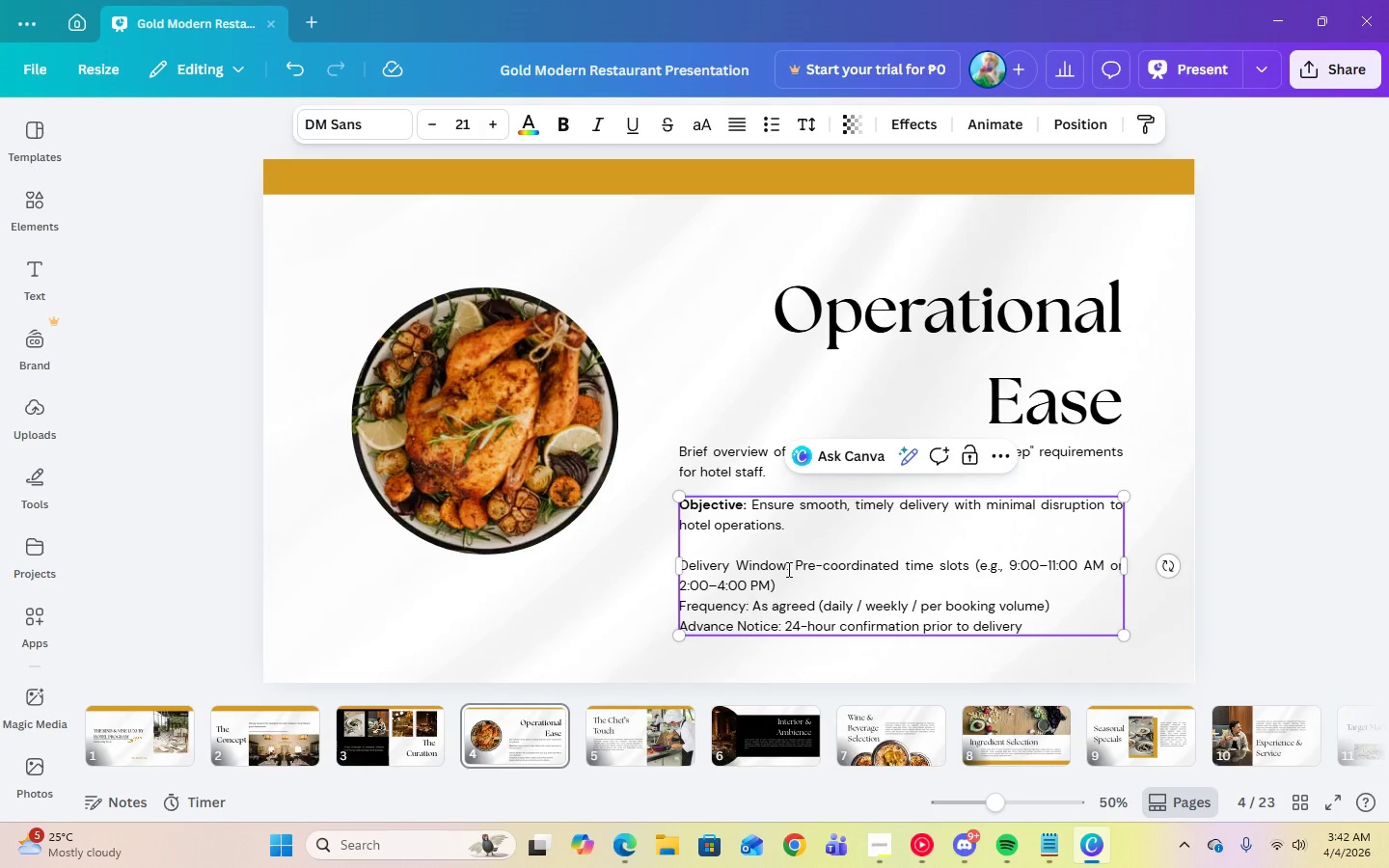 
left_click([789, 569])
 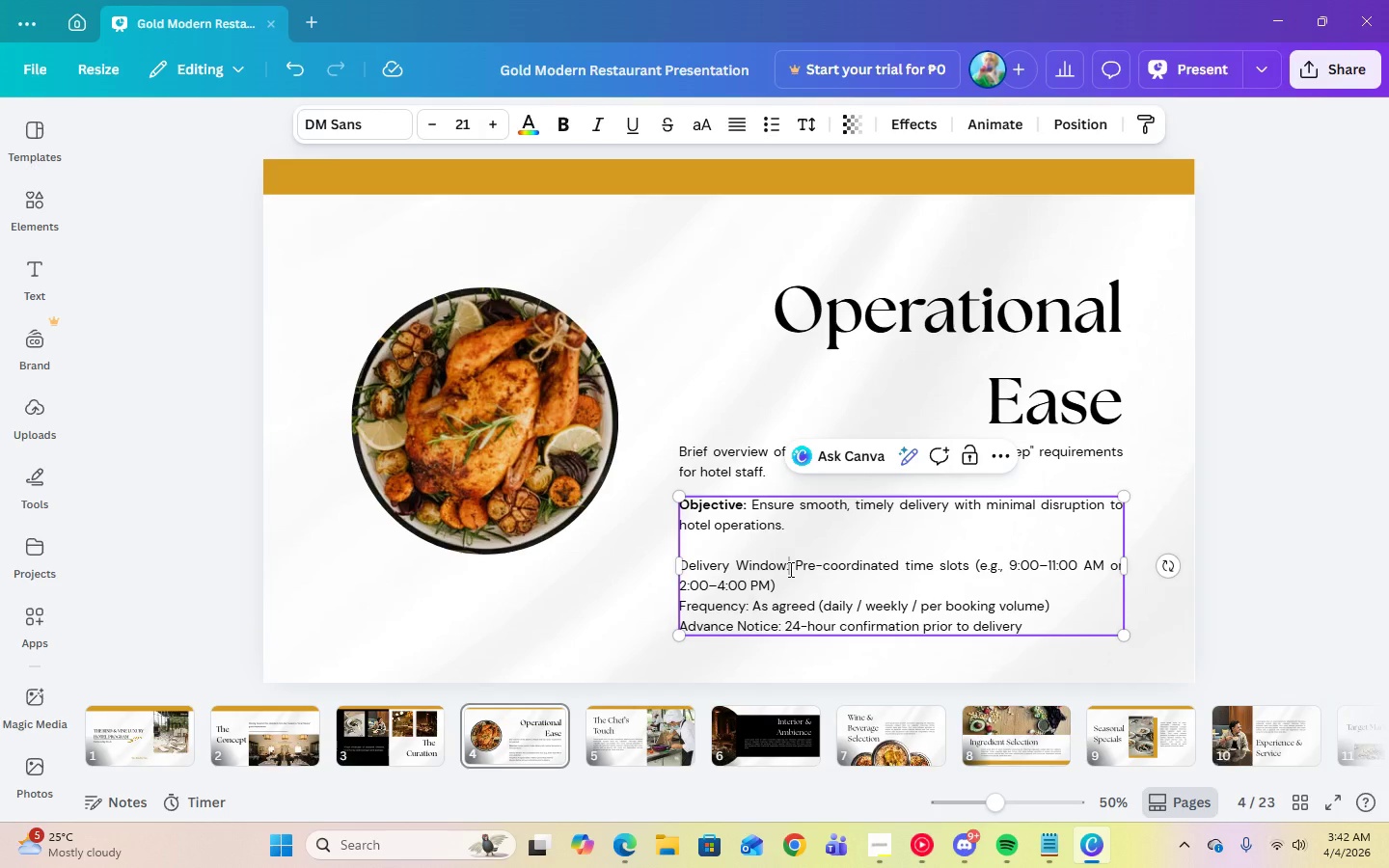 
left_click_drag(start_coordinate=[789, 569], to_coordinate=[697, 567])
 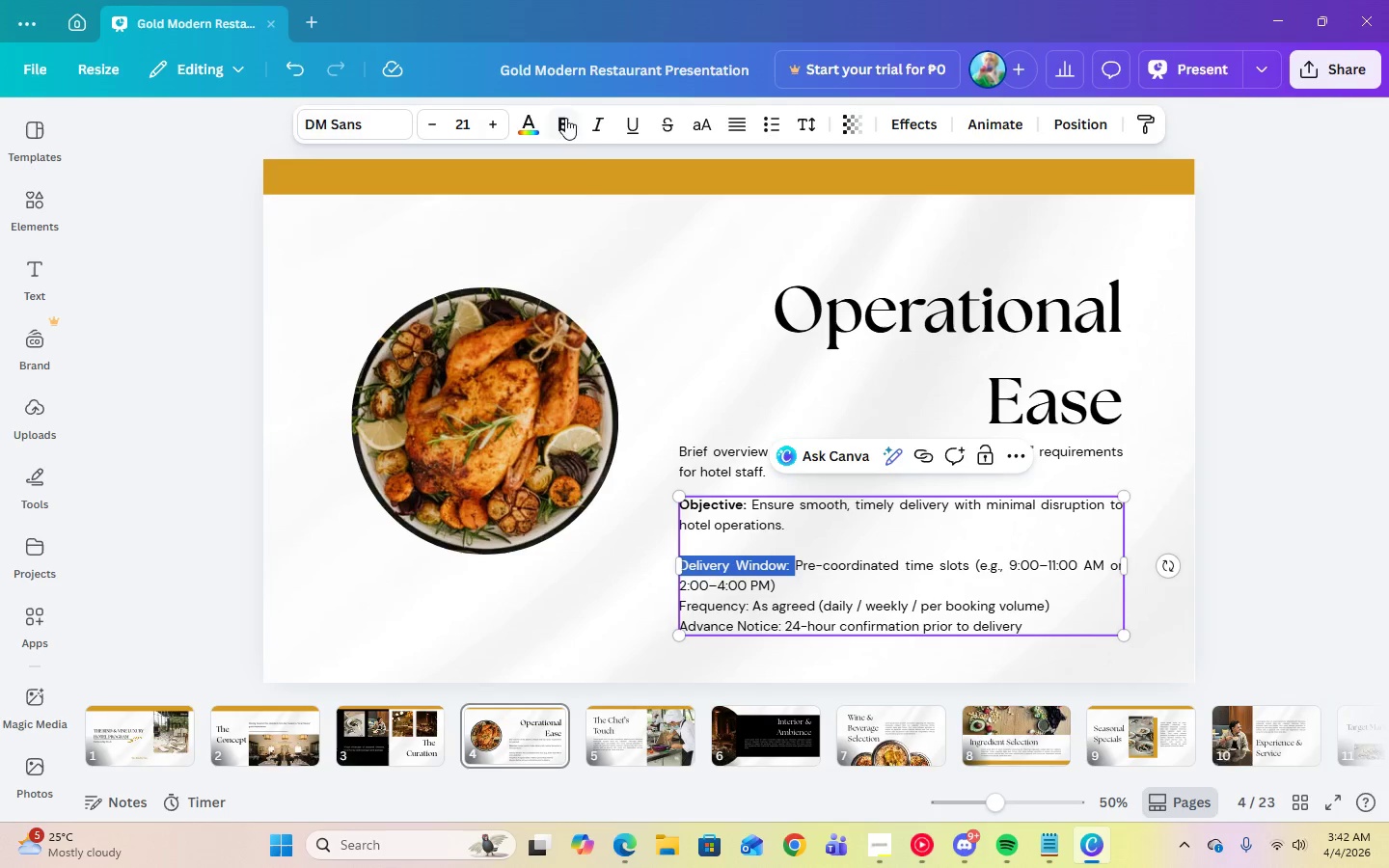 
left_click([574, 123])
 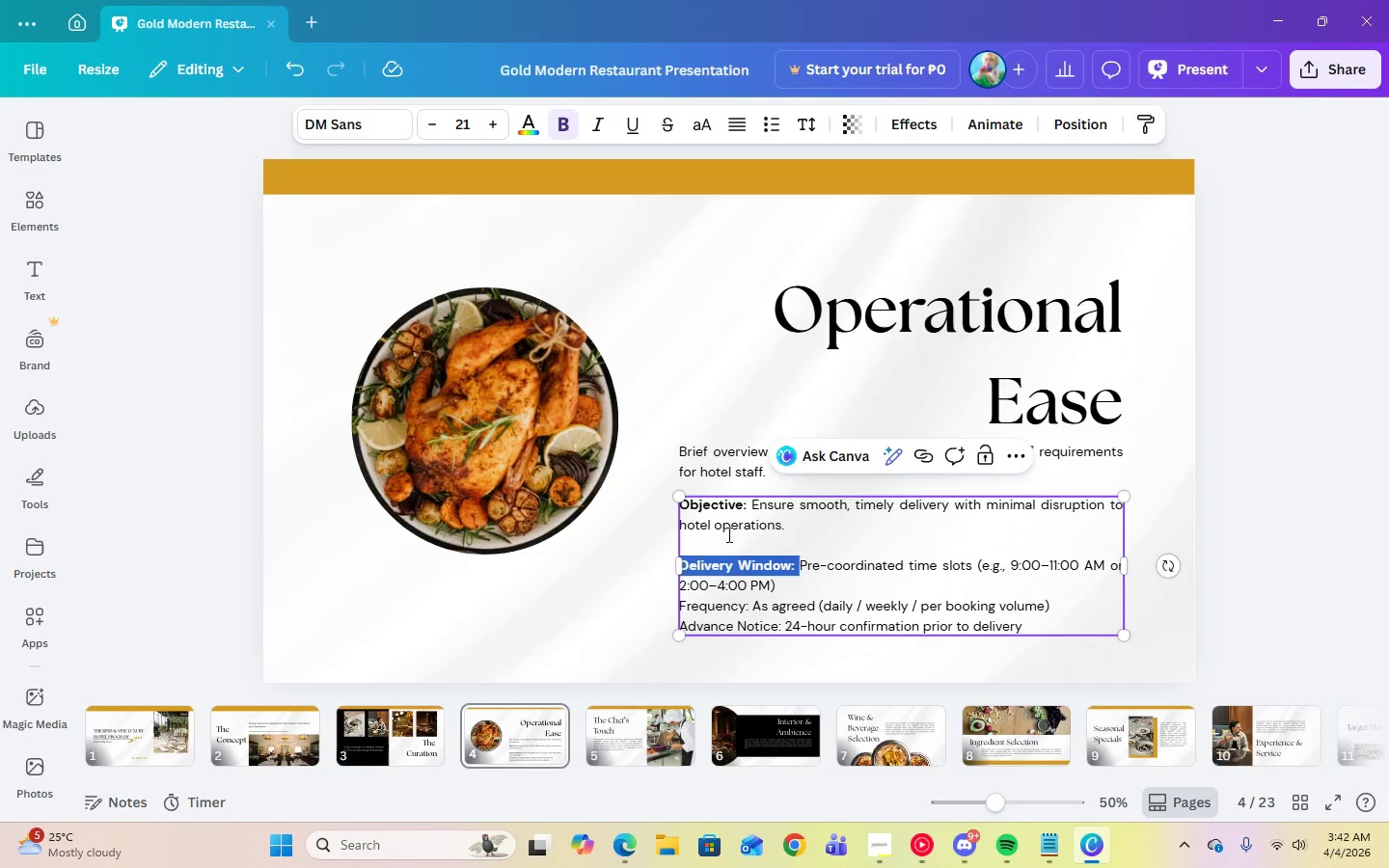 
left_click([724, 548])
 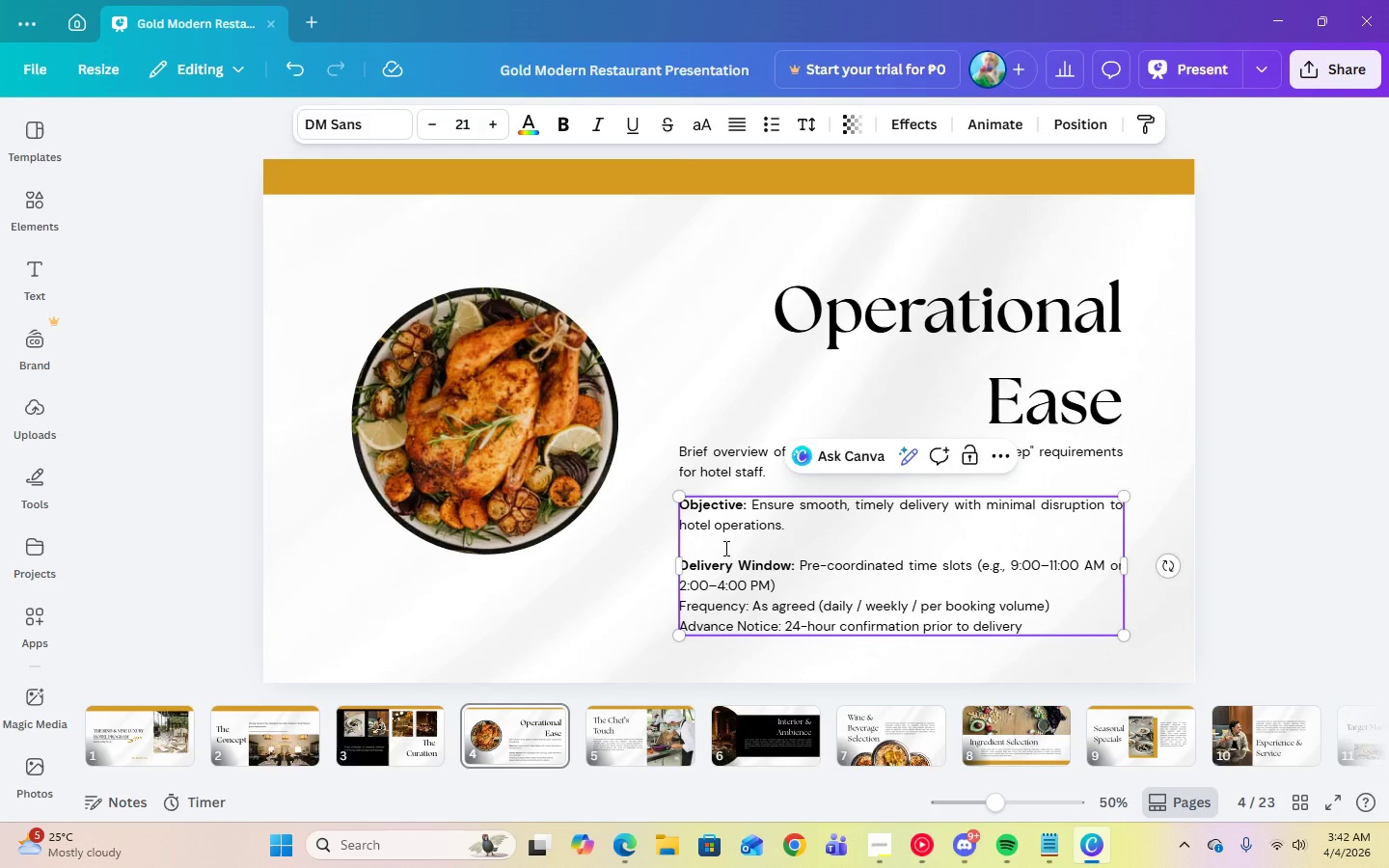 
key(Backspace)
 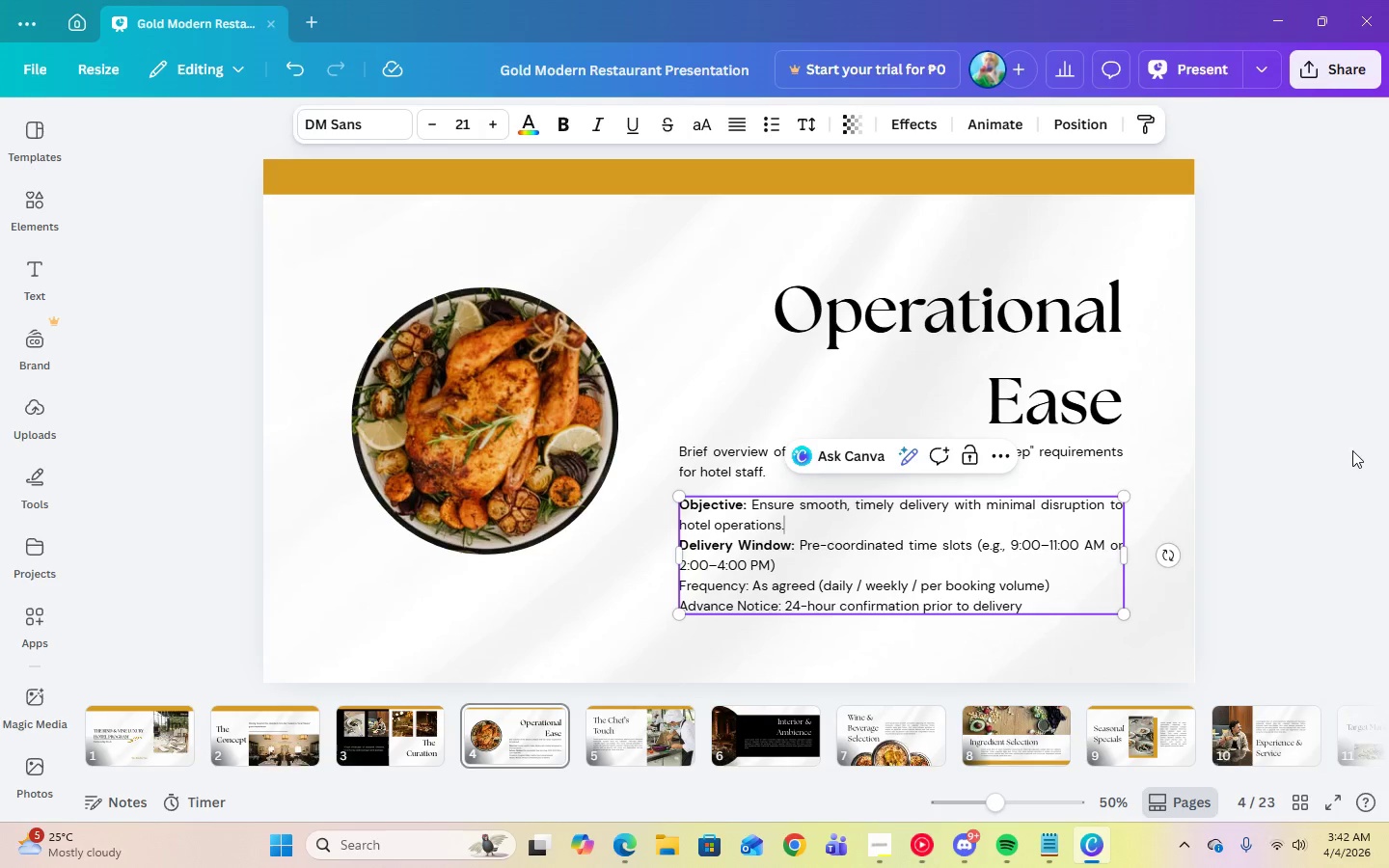 
left_click([1352, 450])
 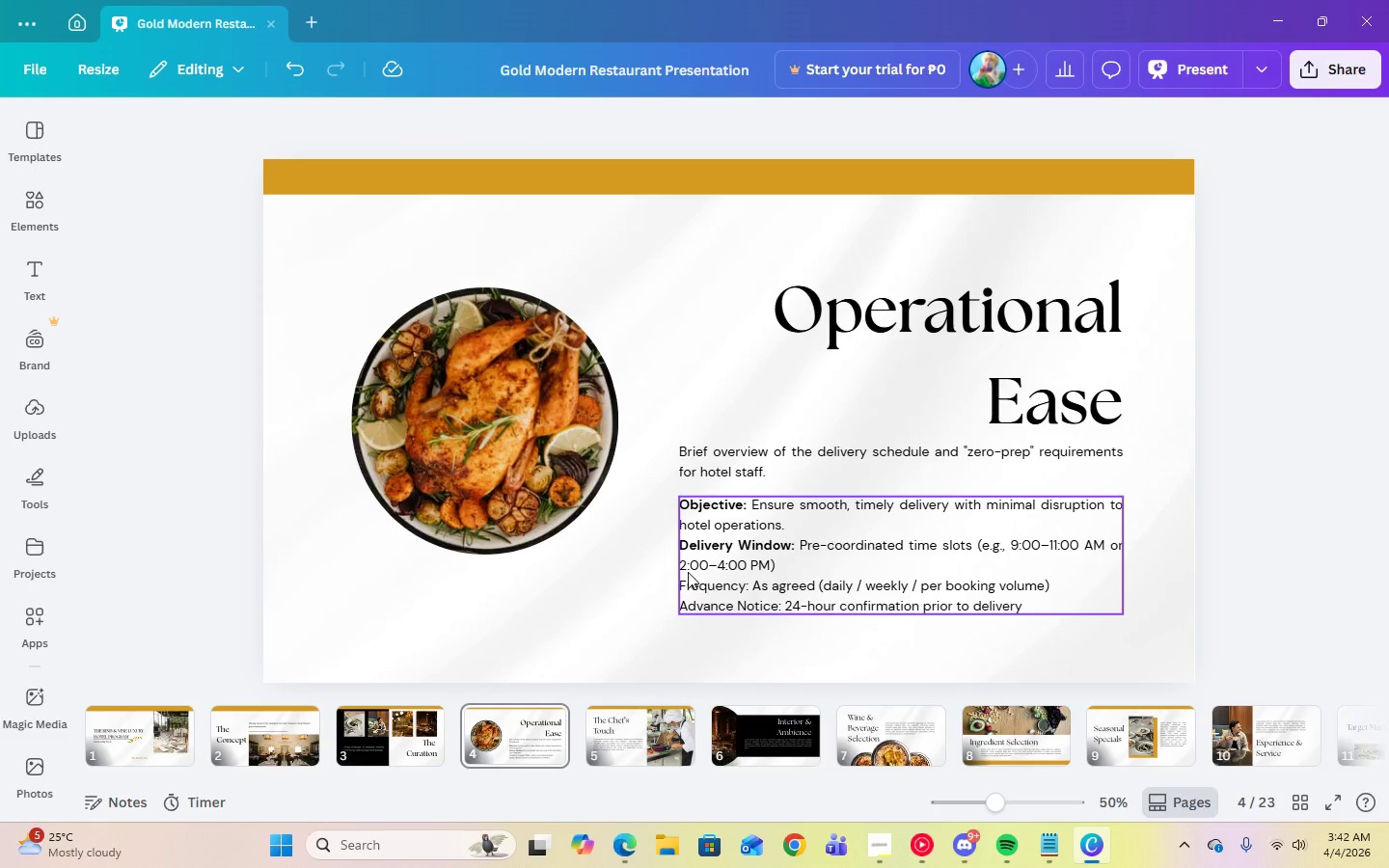 
left_click([692, 571])
 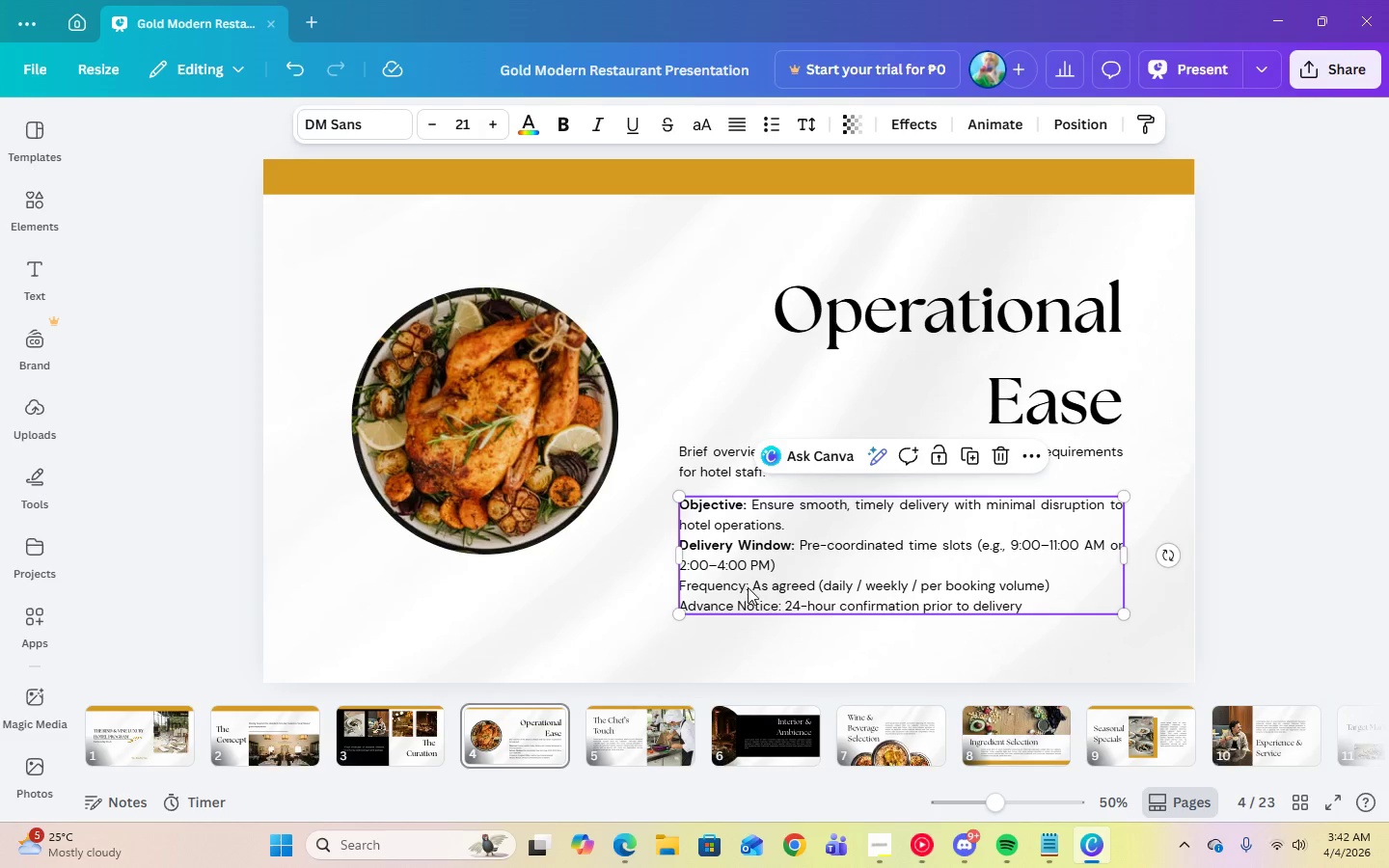 
left_click([749, 587])
 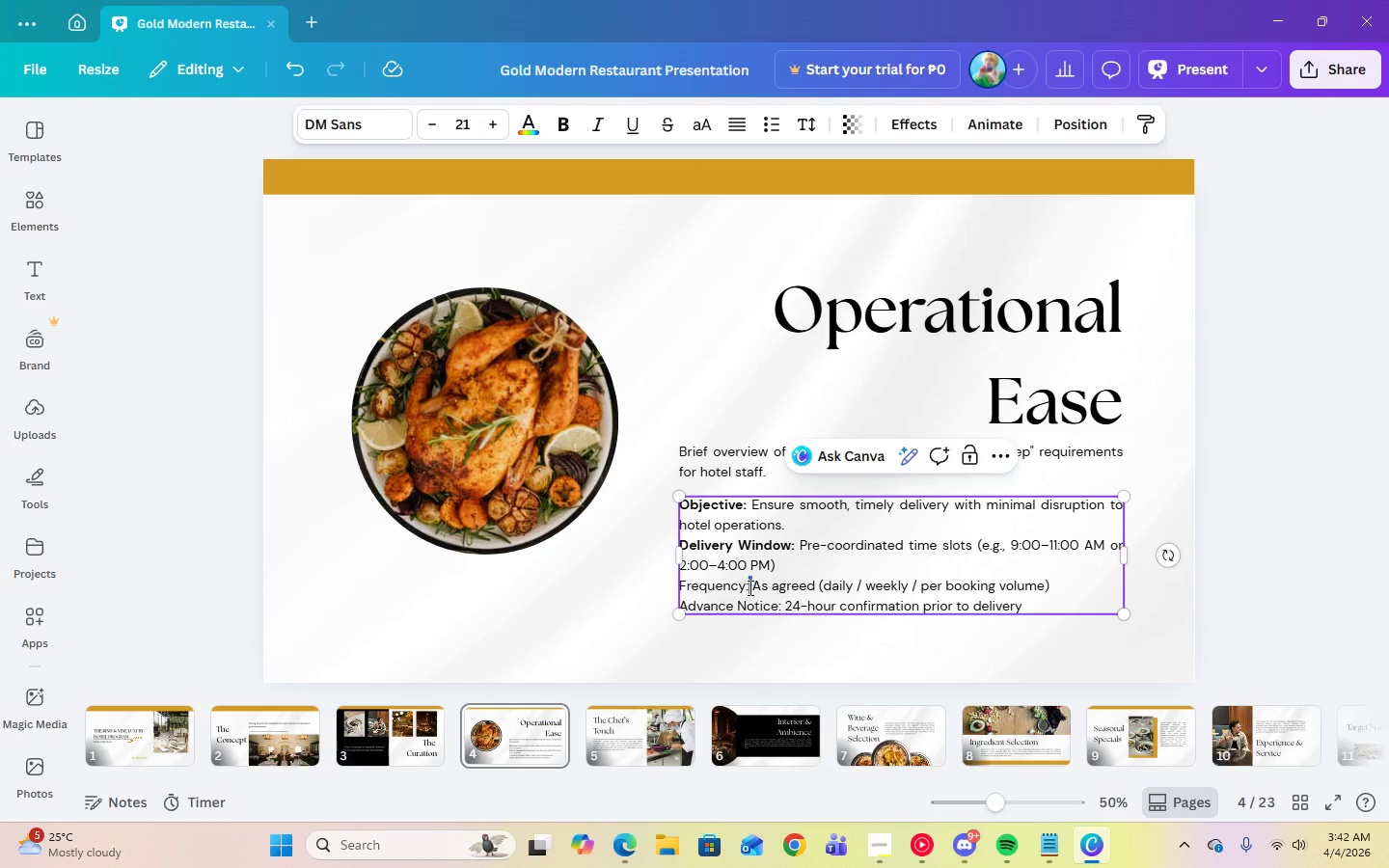 
left_click_drag(start_coordinate=[749, 587], to_coordinate=[699, 587])
 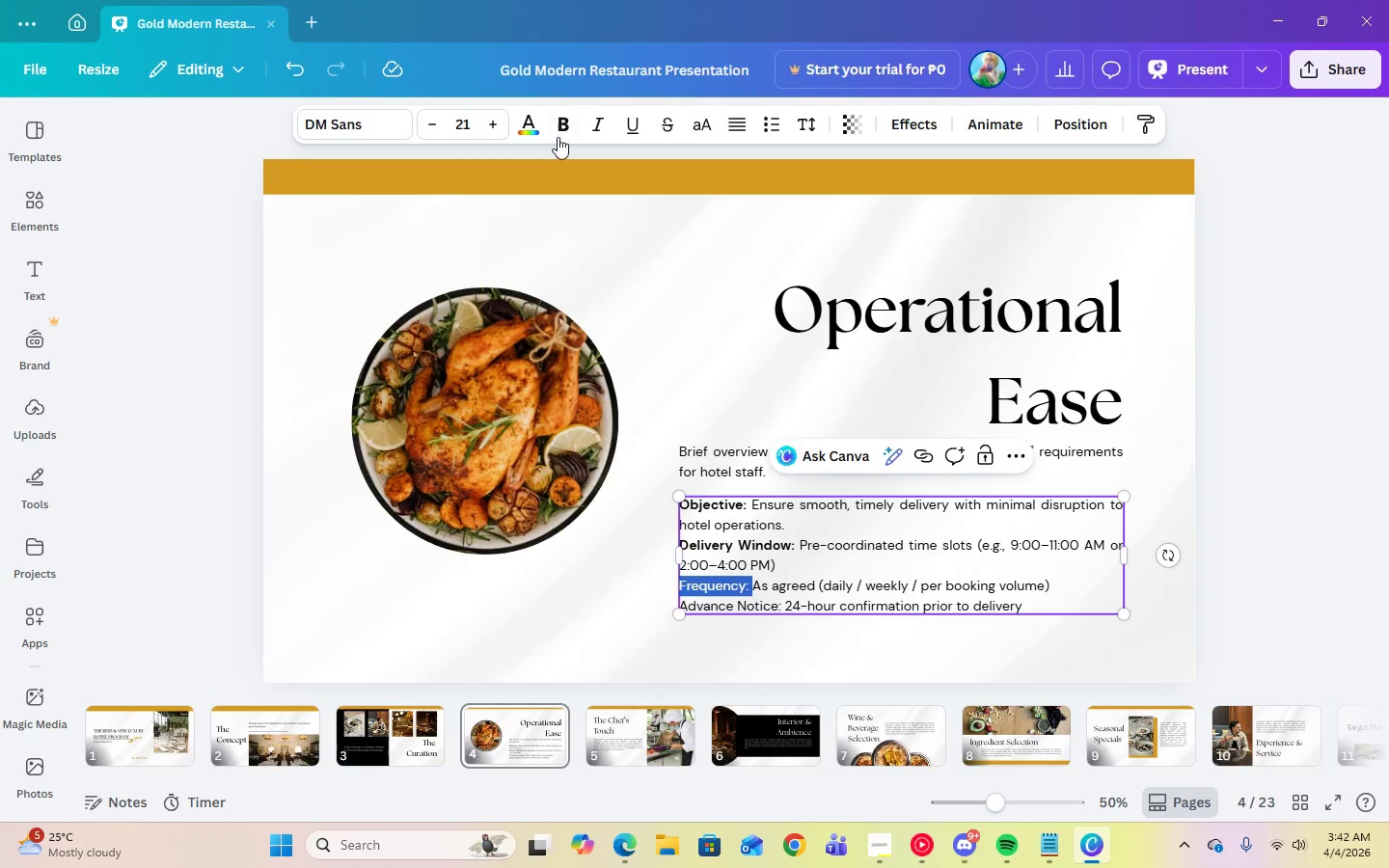 
left_click([558, 136])
 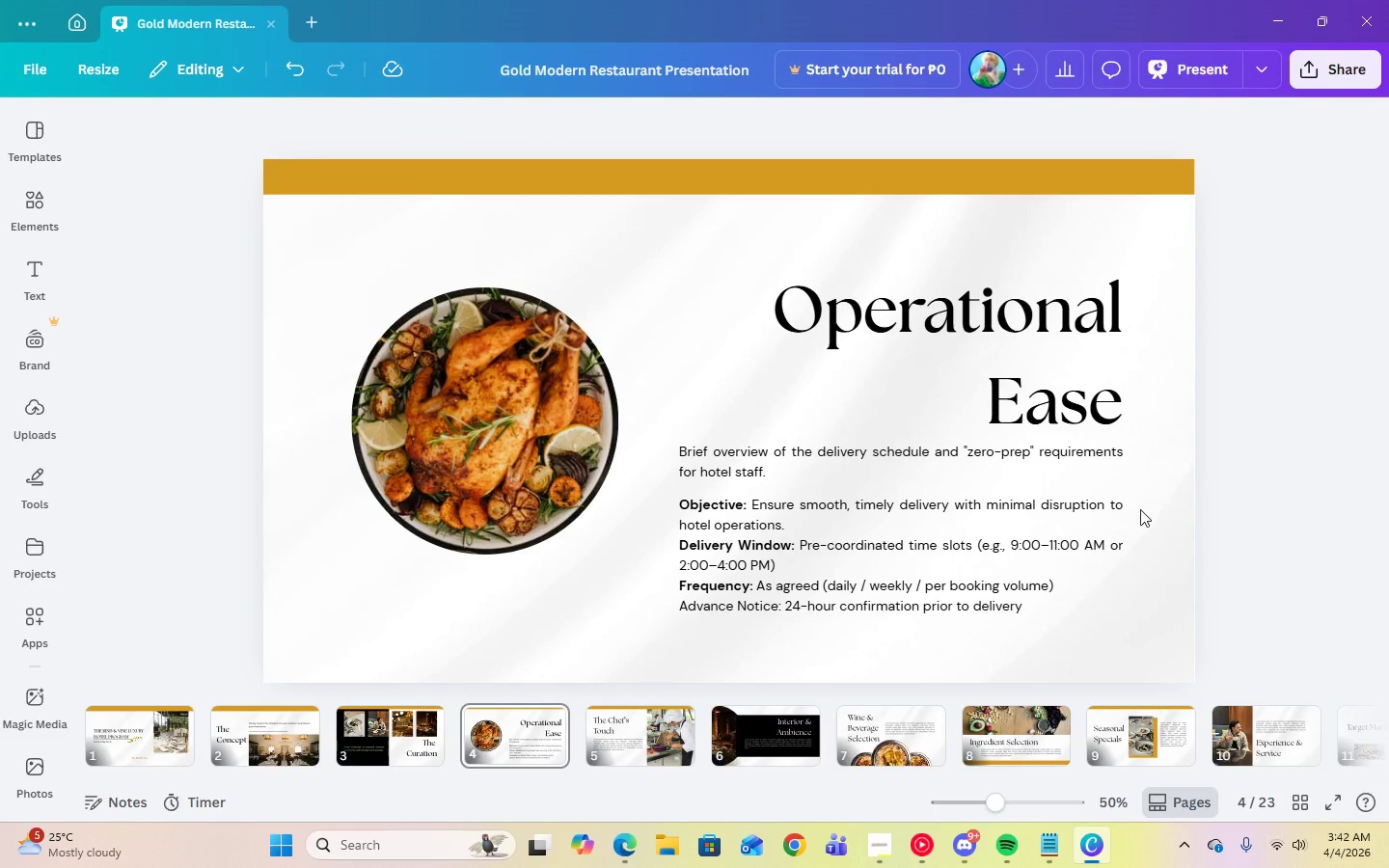 
double_click([942, 541])
 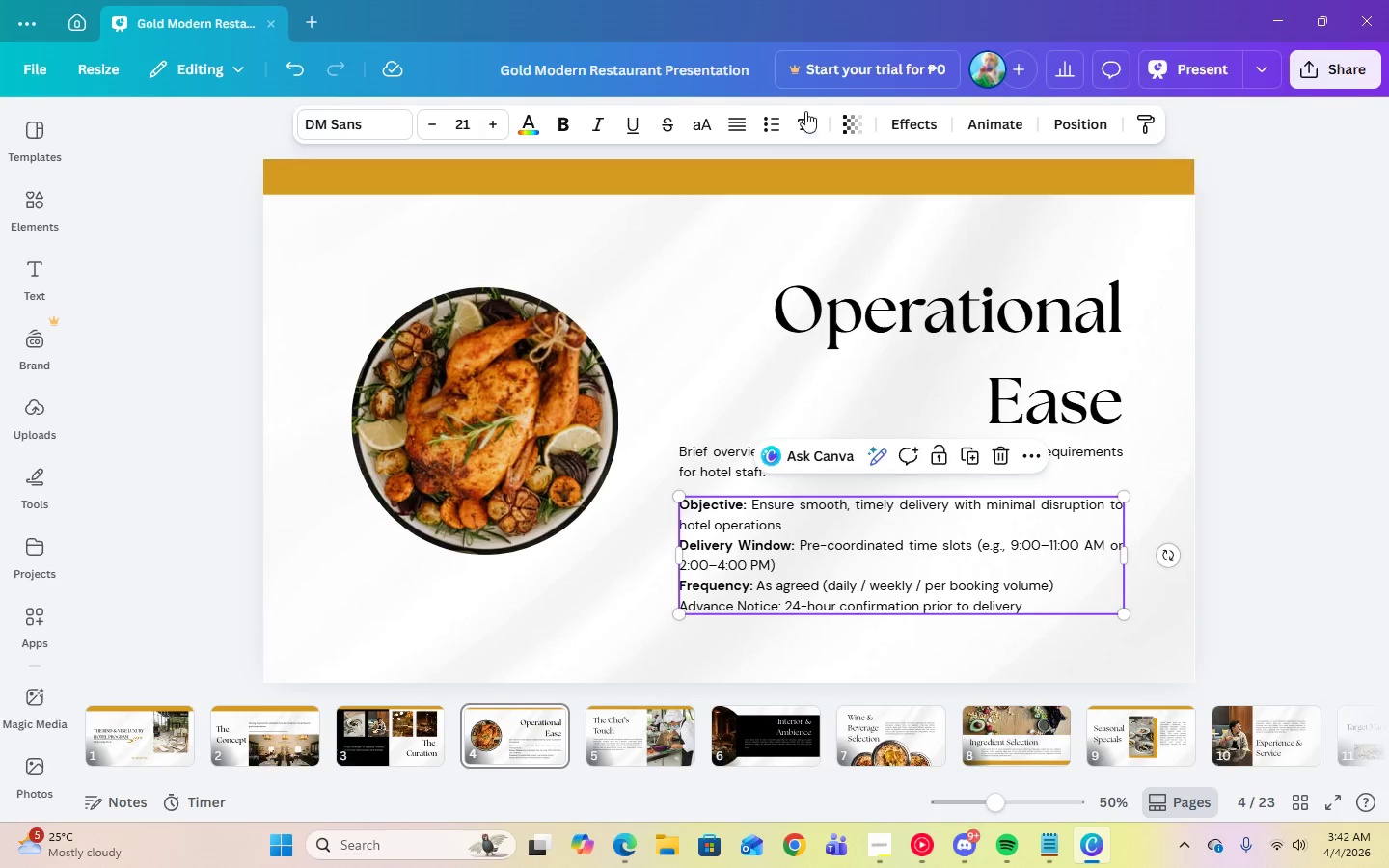 
left_click([807, 125])
 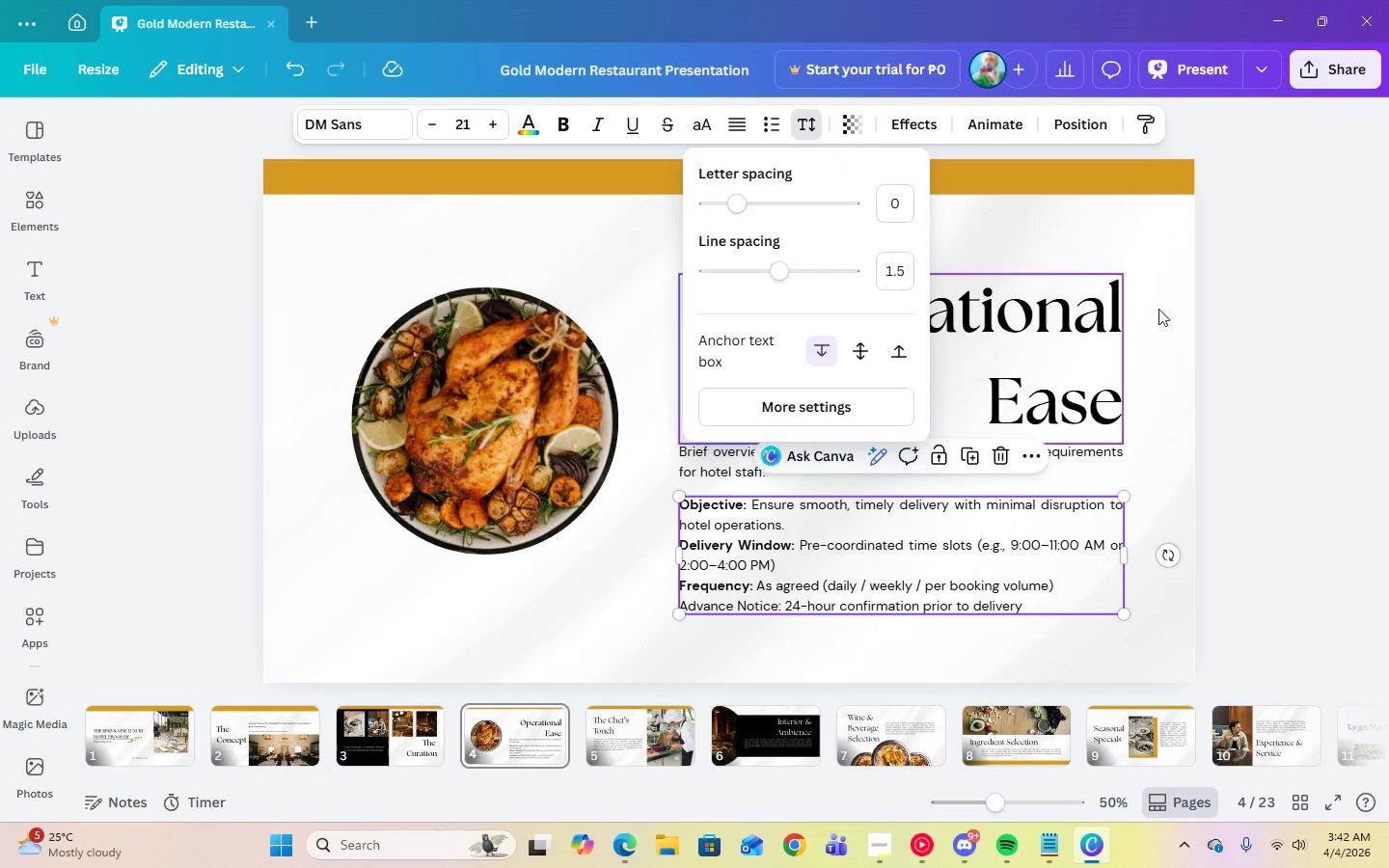 
left_click([1321, 353])
 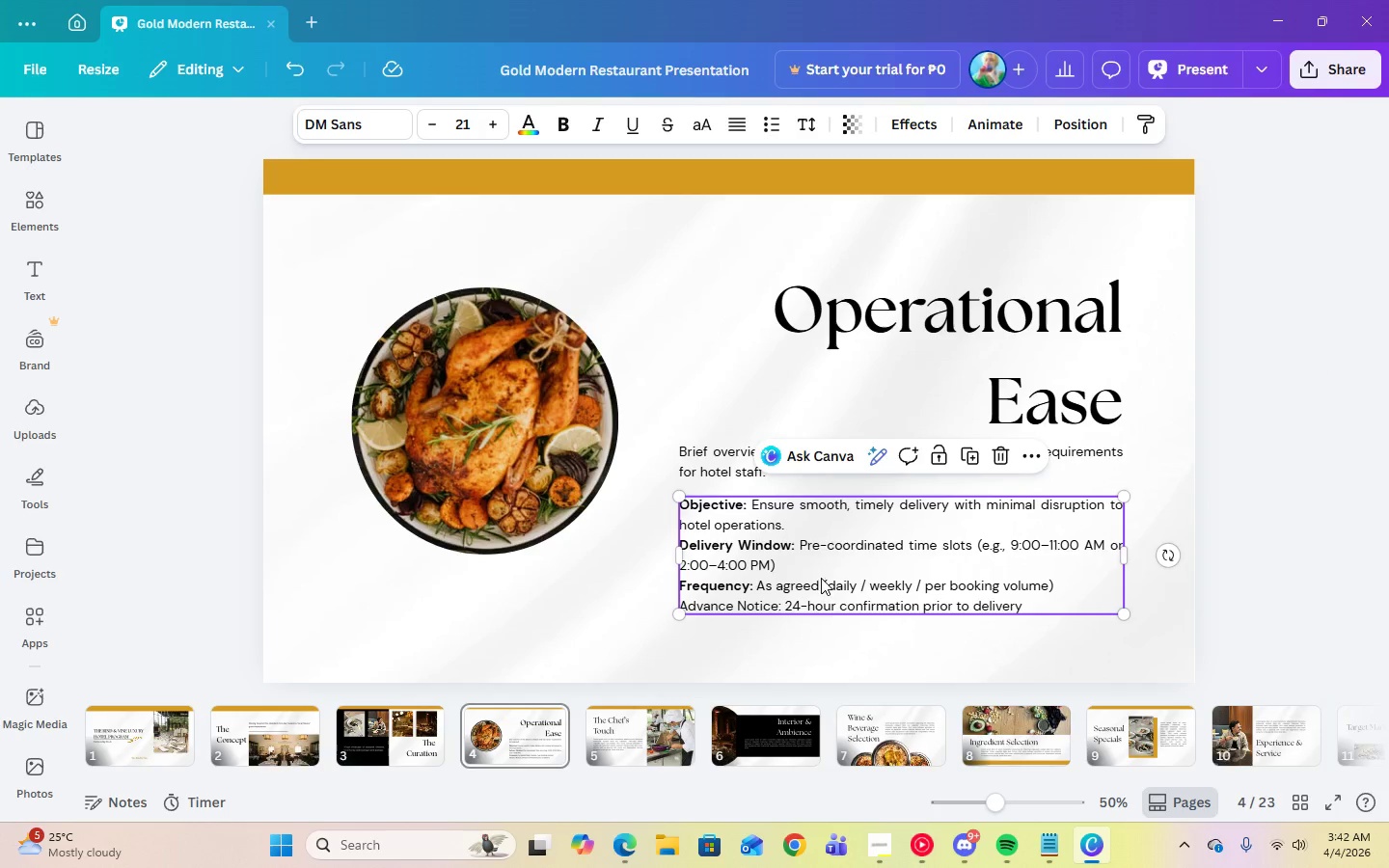 
left_click([821, 578])
 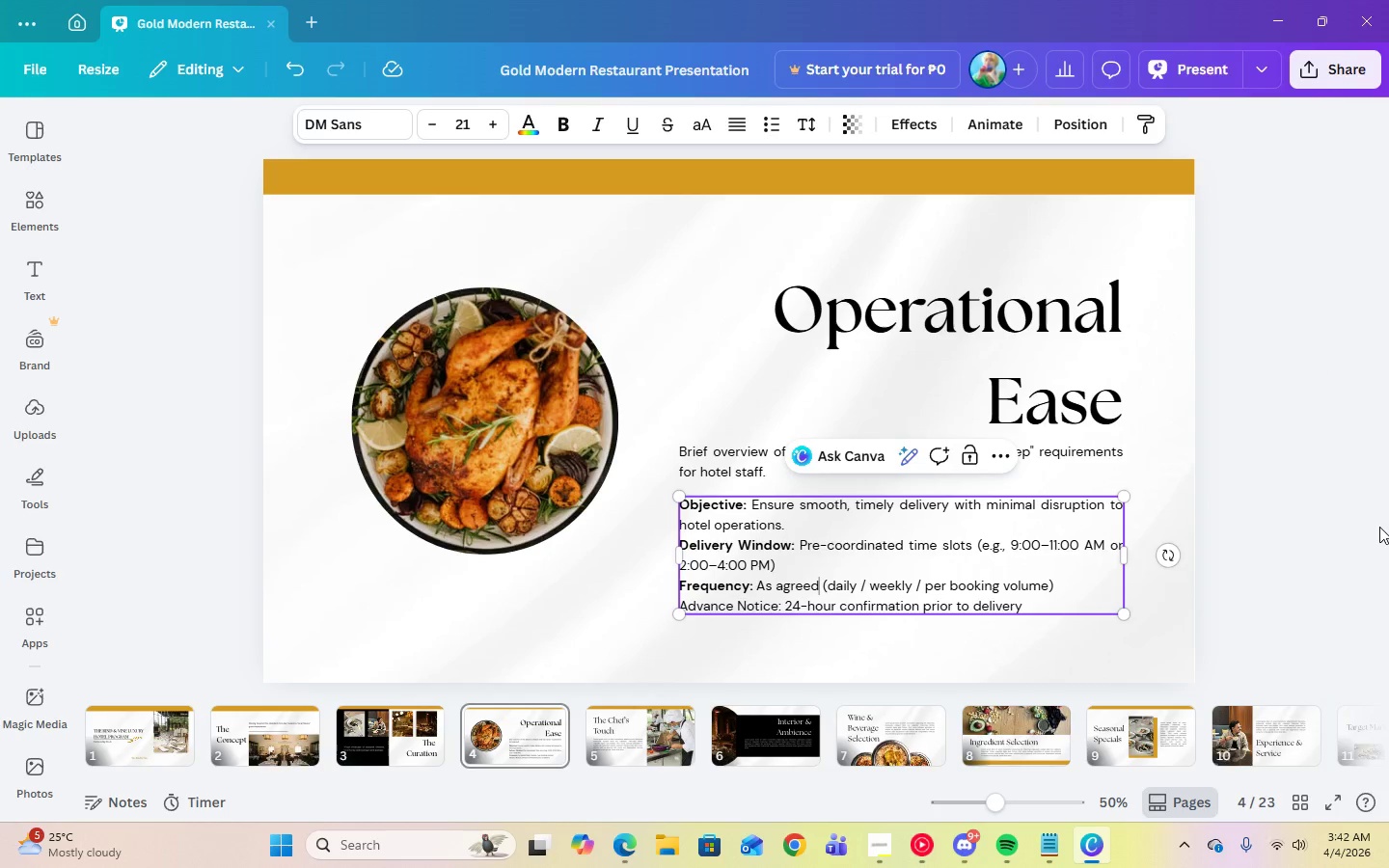 
left_click([1379, 527])
 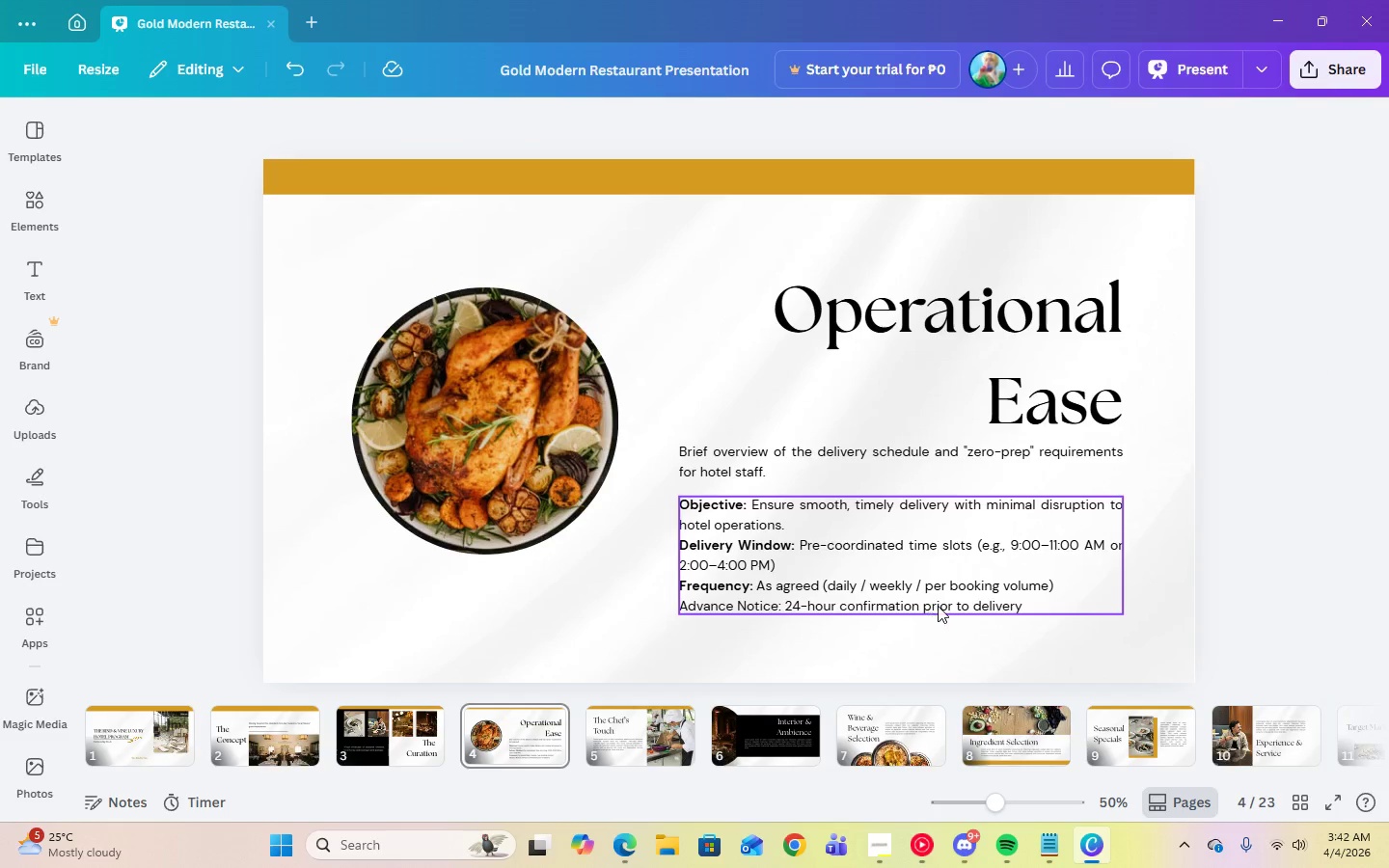 
left_click([854, 475])
 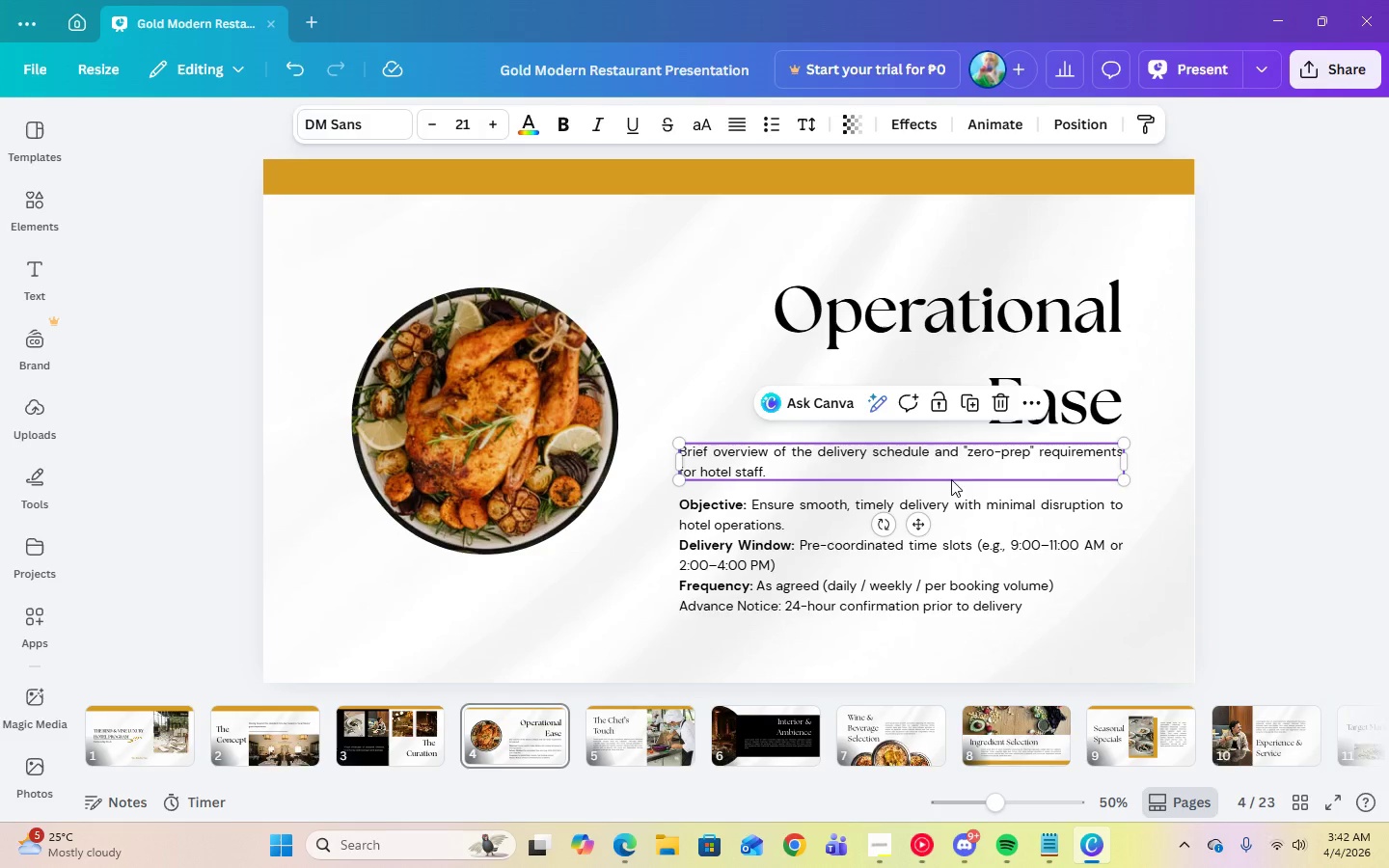 
left_click([1346, 453])
 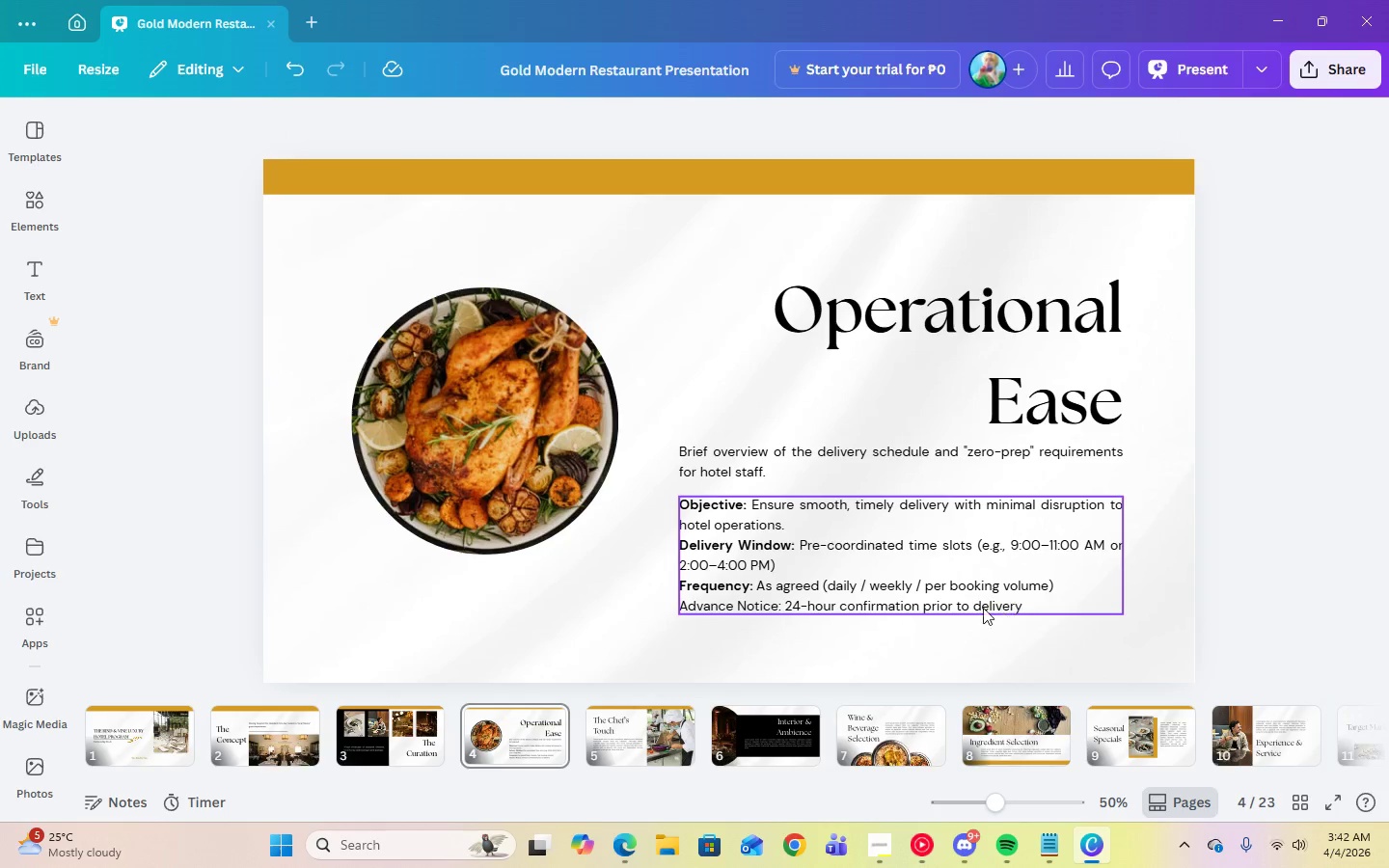 
left_click([958, 592])
 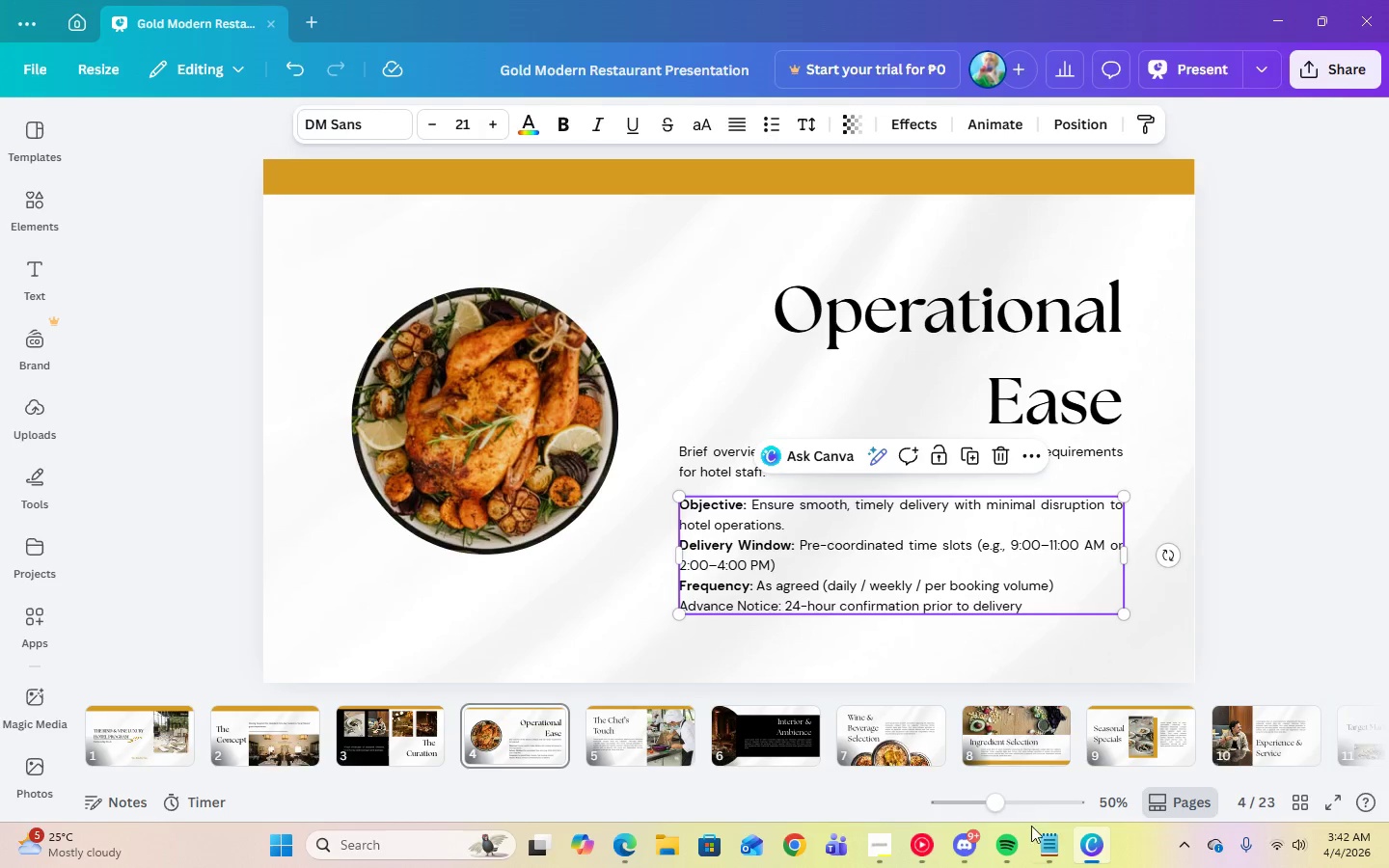 
left_click([1034, 833])
 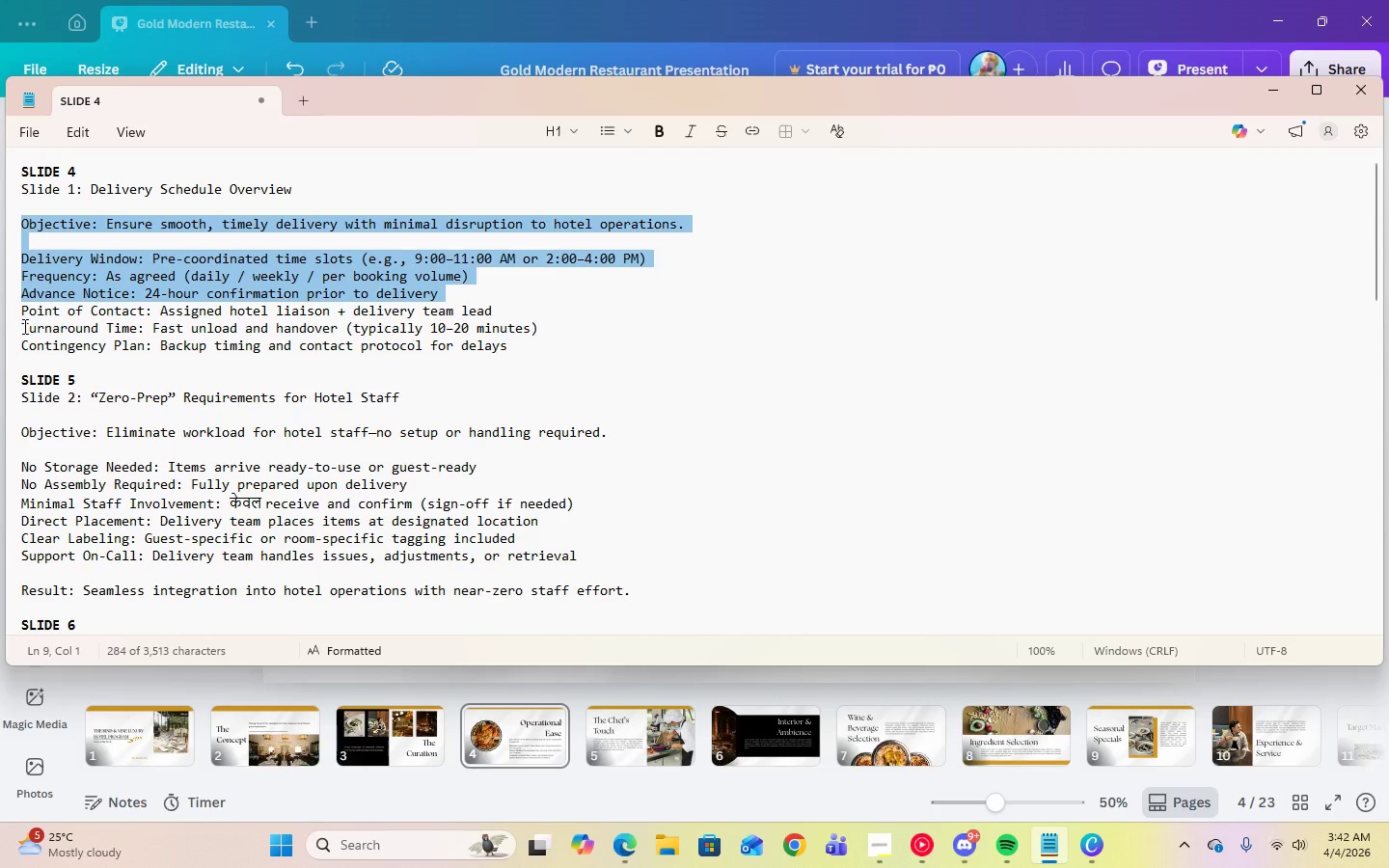 
wait(5.77)
 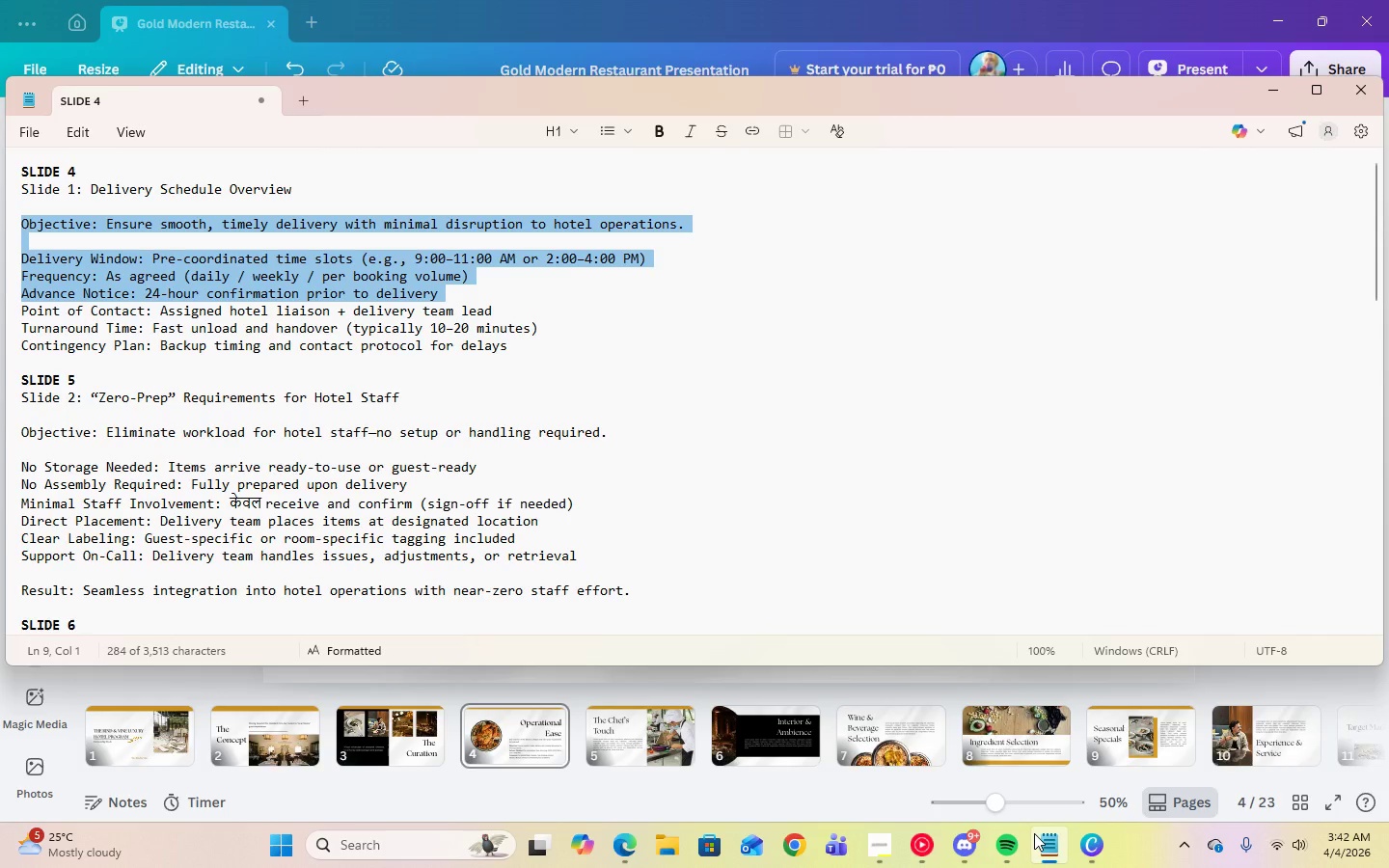 
left_click_drag(start_coordinate=[24, 326], to_coordinate=[537, 326])
 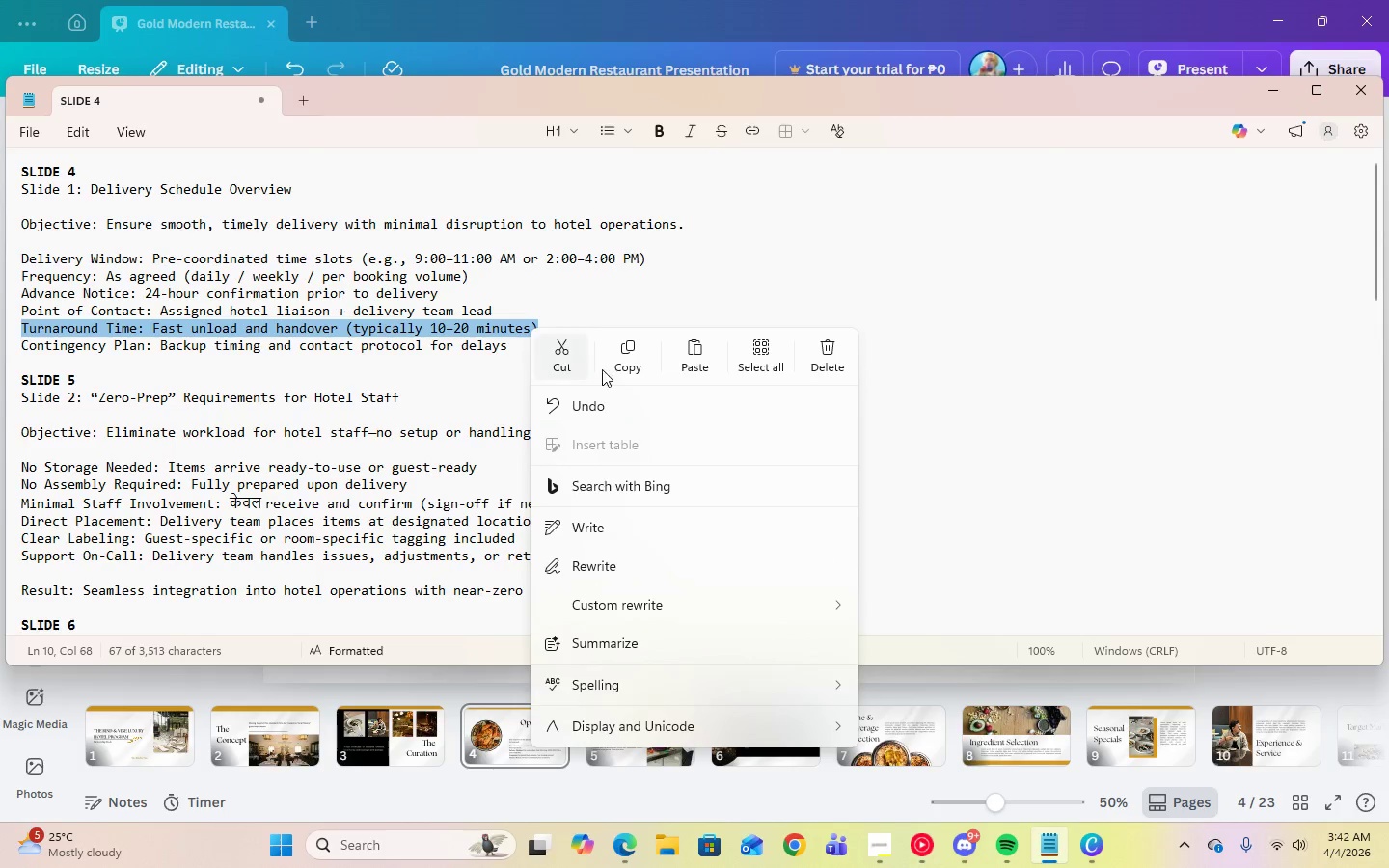 
left_click([616, 373])
 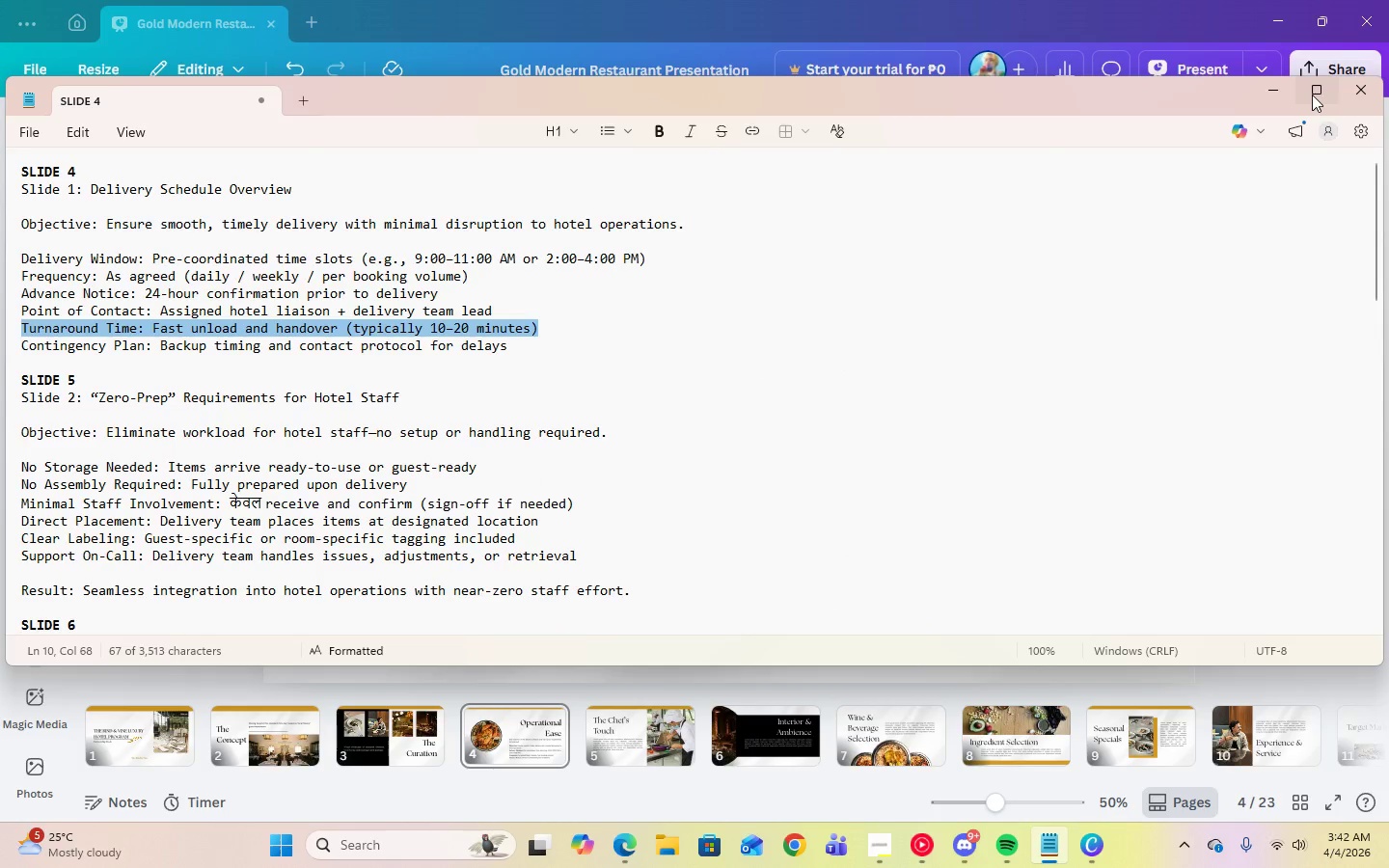 
left_click([1289, 95])
 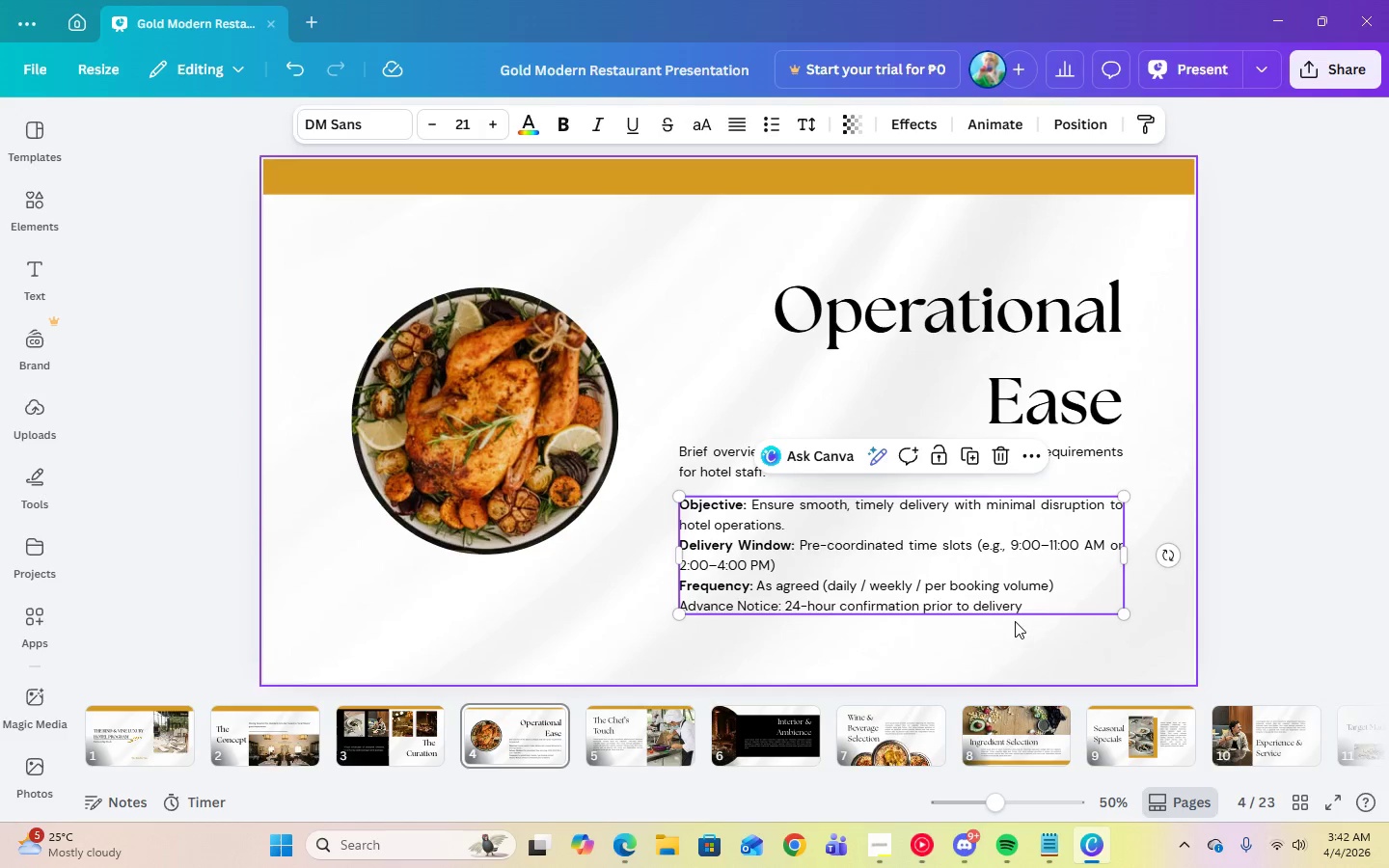 
left_click([1036, 608])
 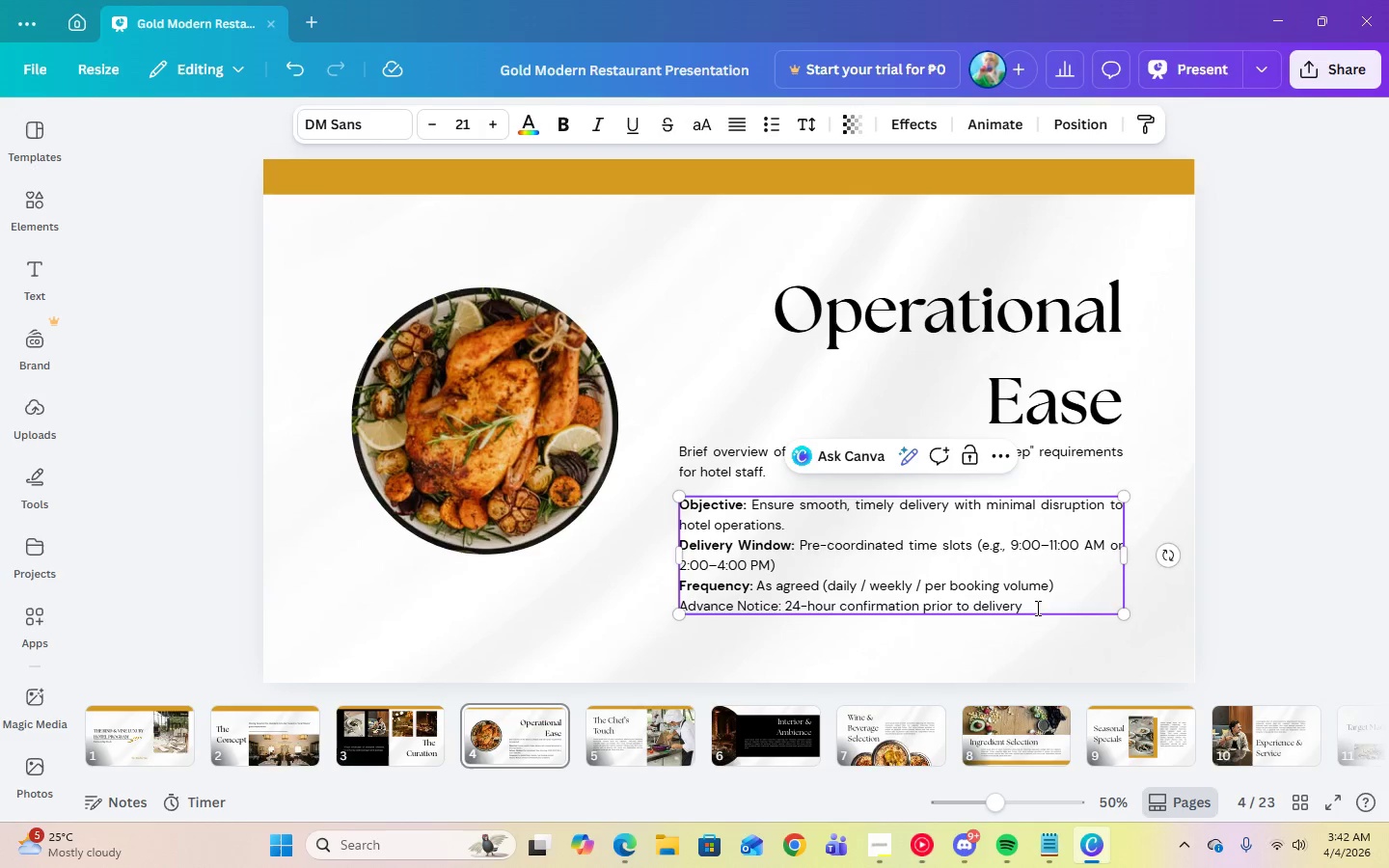 
key(Enter)
 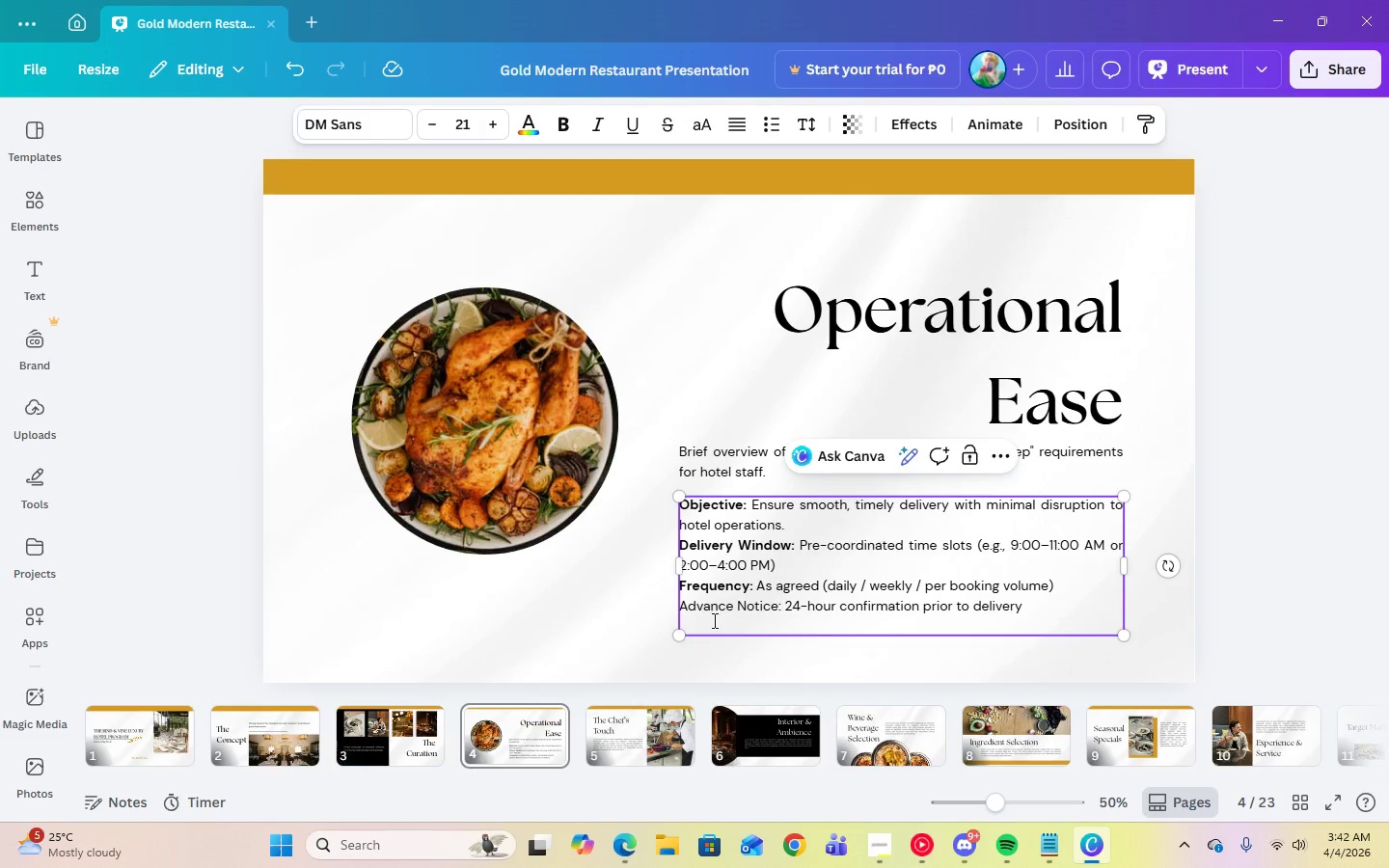 
right_click([713, 622])
 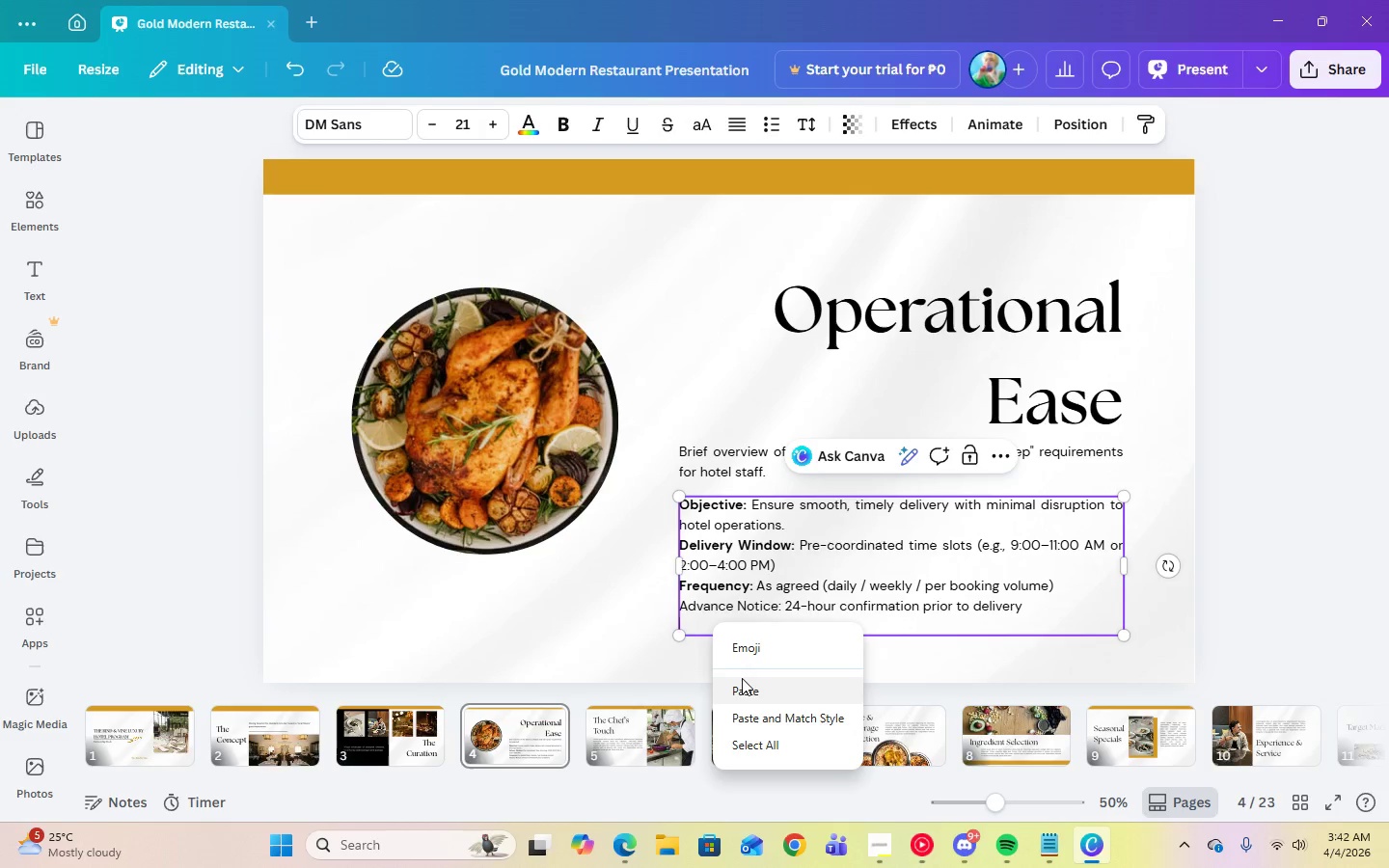 
left_click([745, 682])
 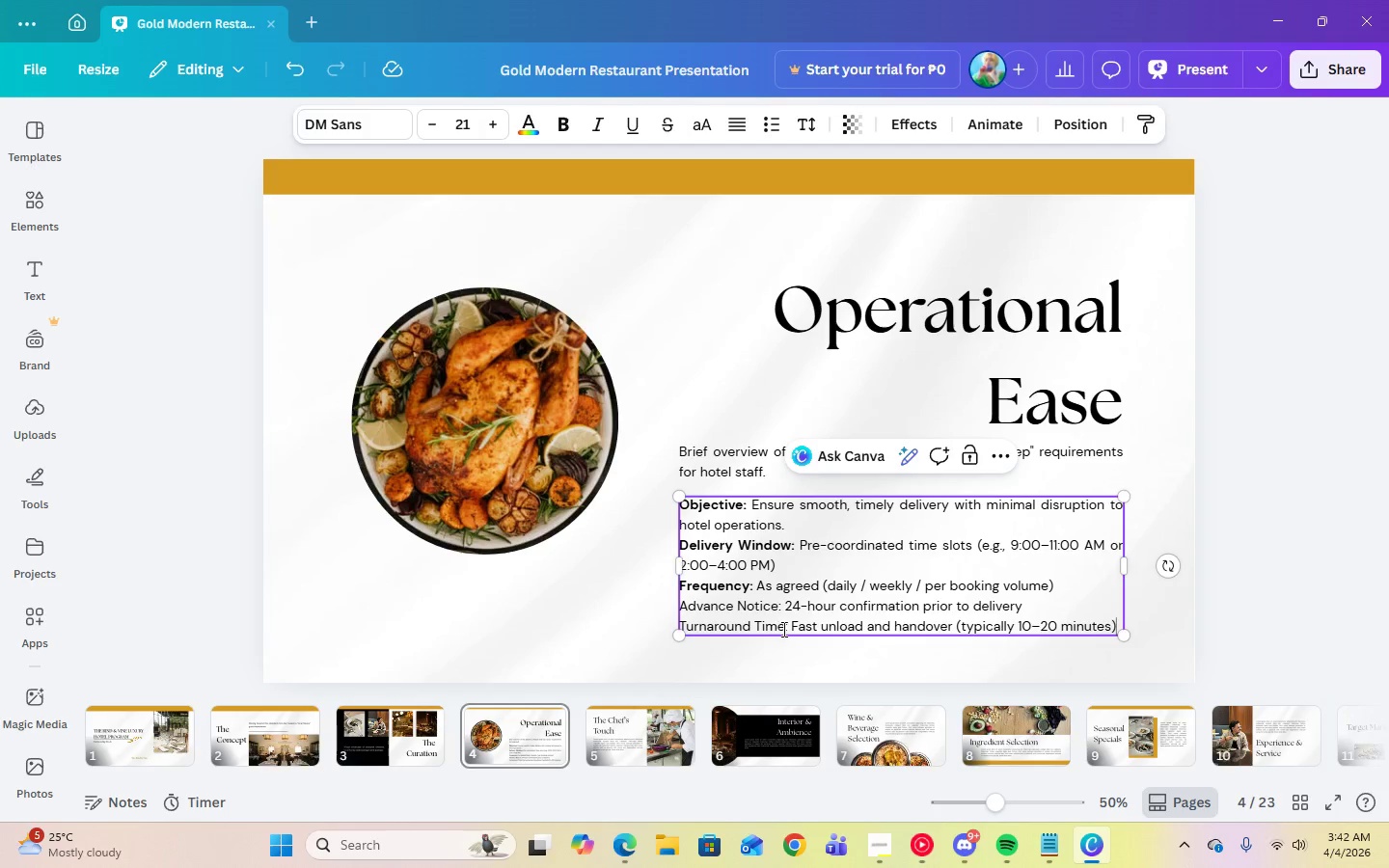 
left_click_drag(start_coordinate=[788, 629], to_coordinate=[685, 640])
 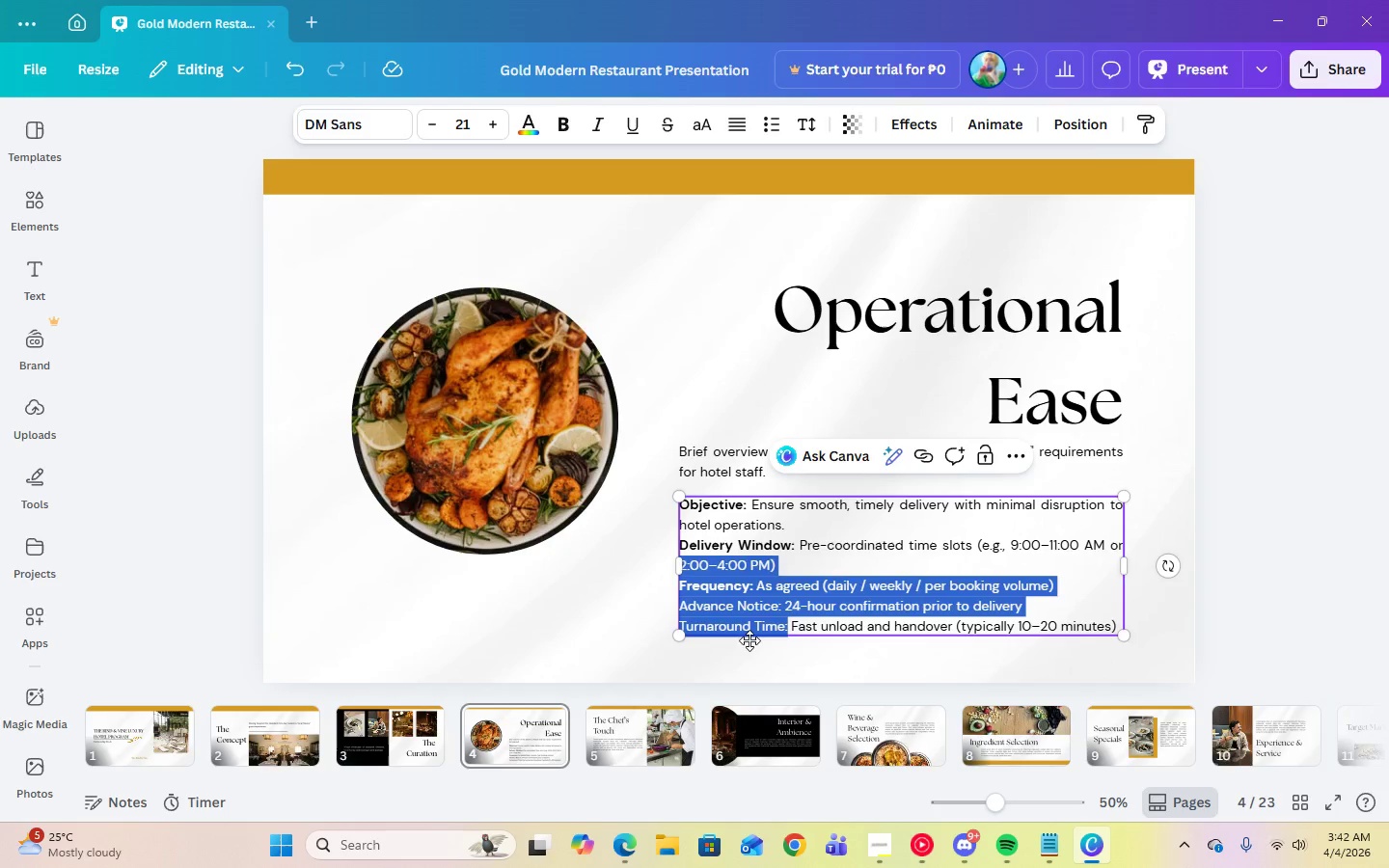 
left_click([749, 640])
 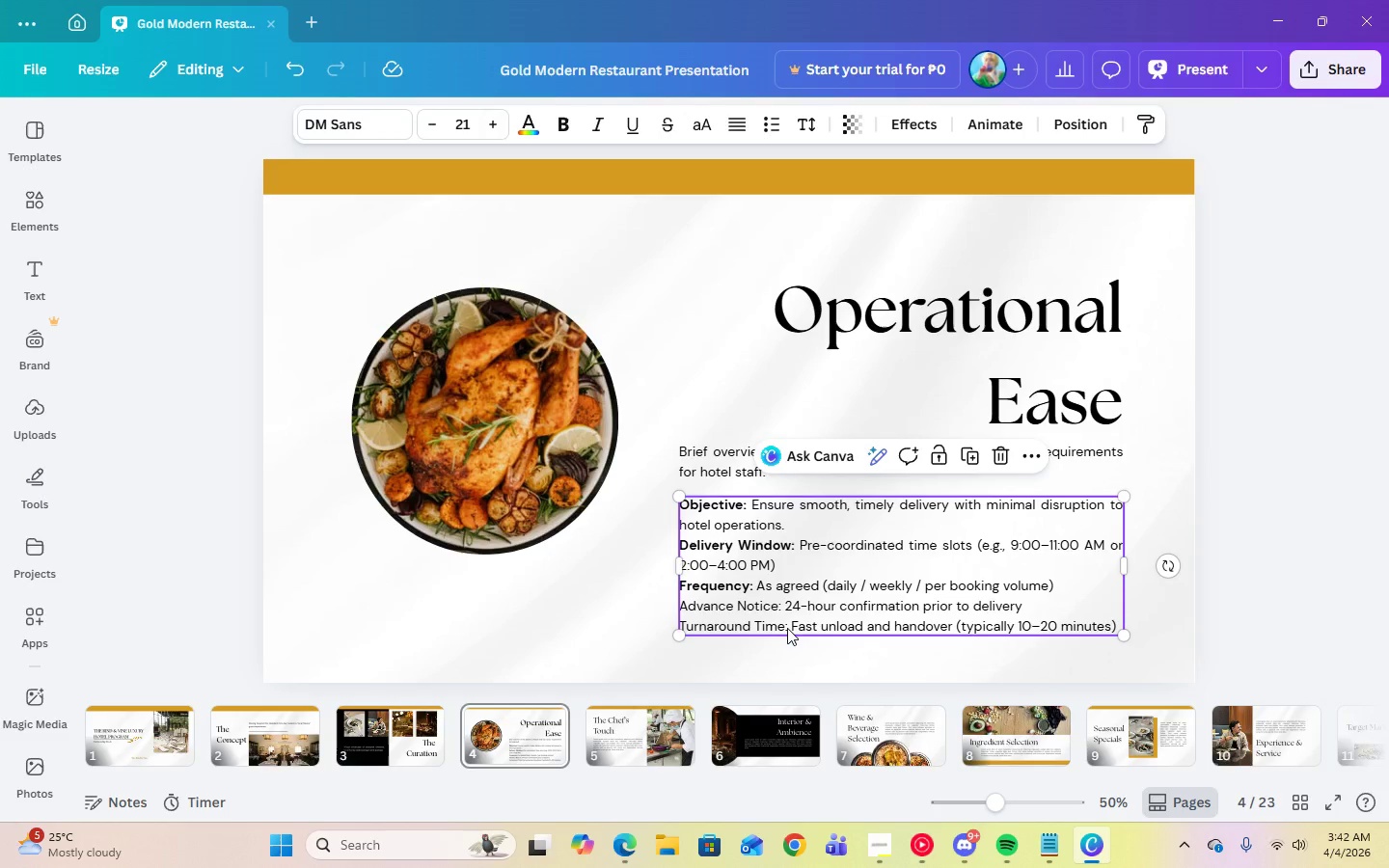 
double_click([787, 628])
 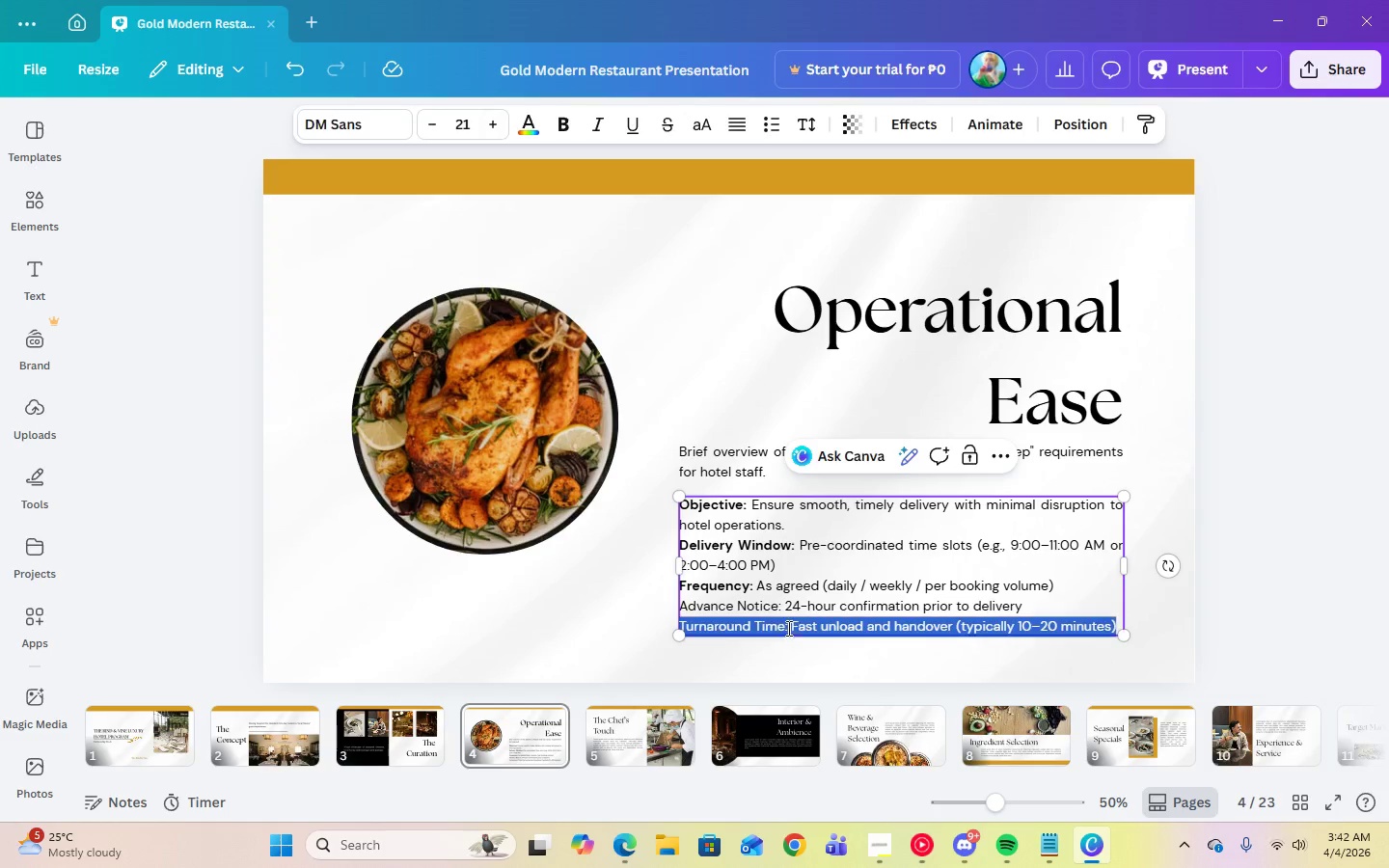 
left_click_drag(start_coordinate=[787, 628], to_coordinate=[699, 631])
 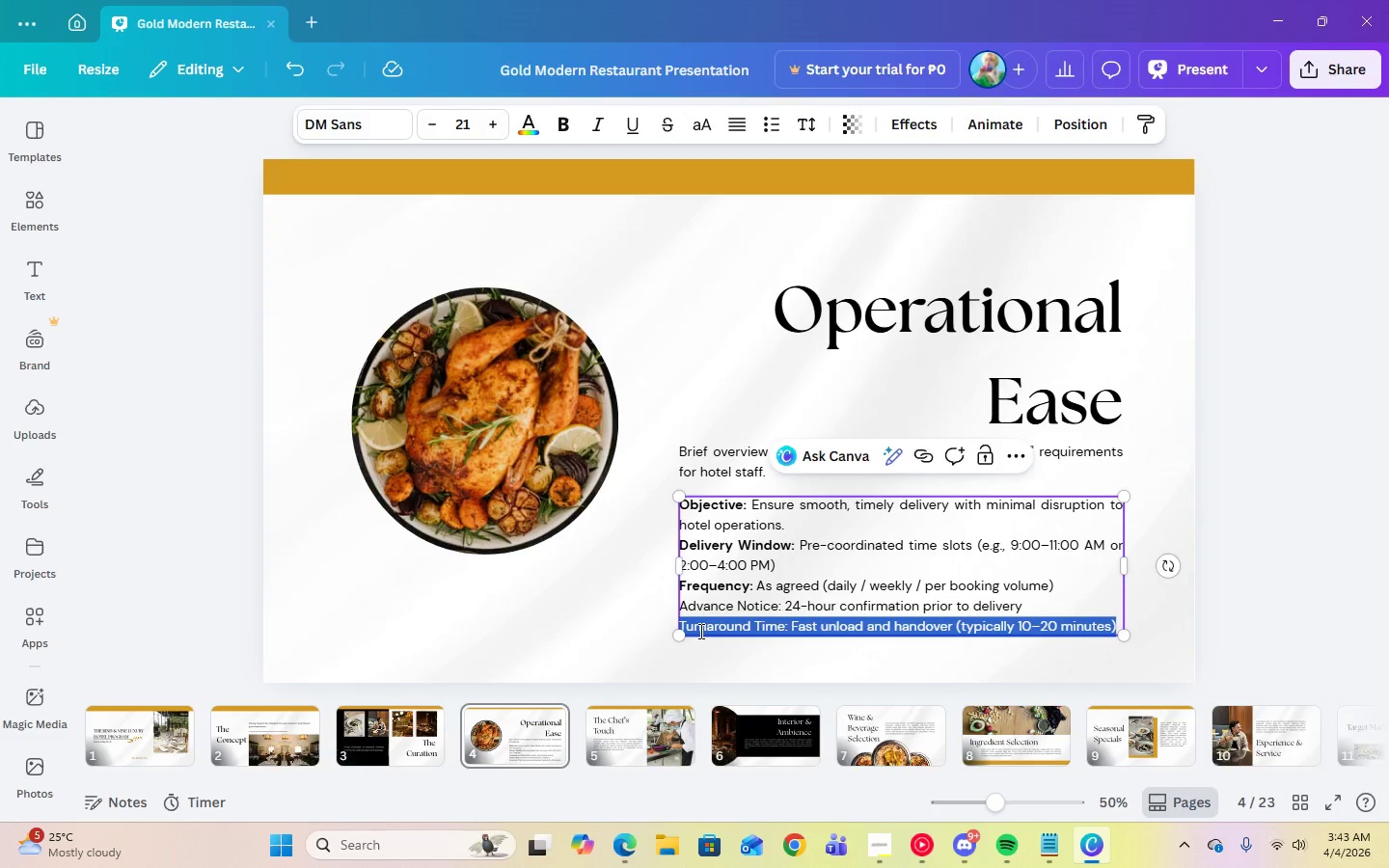 
left_click([699, 631])
 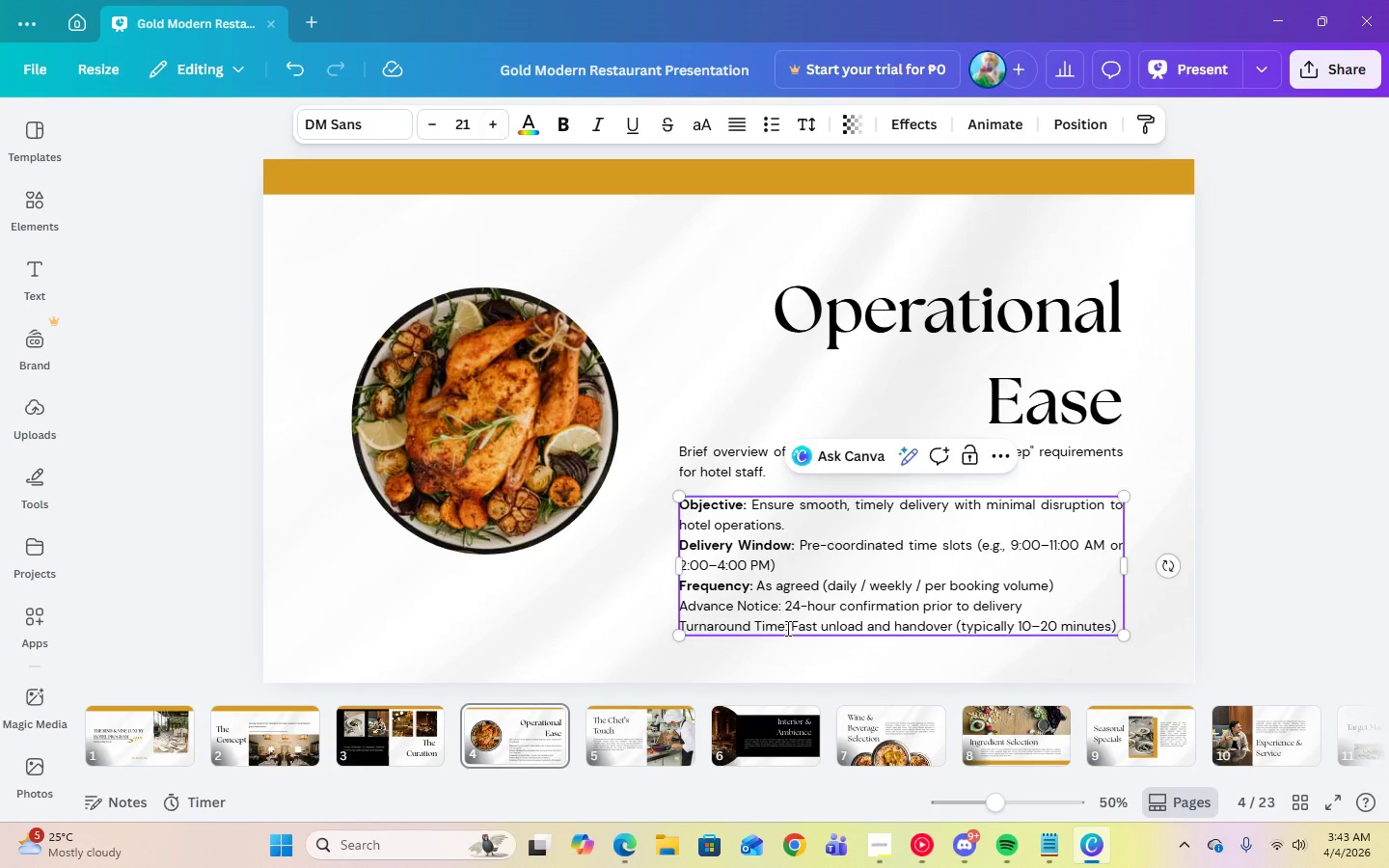 
left_click_drag(start_coordinate=[786, 628], to_coordinate=[727, 632])
 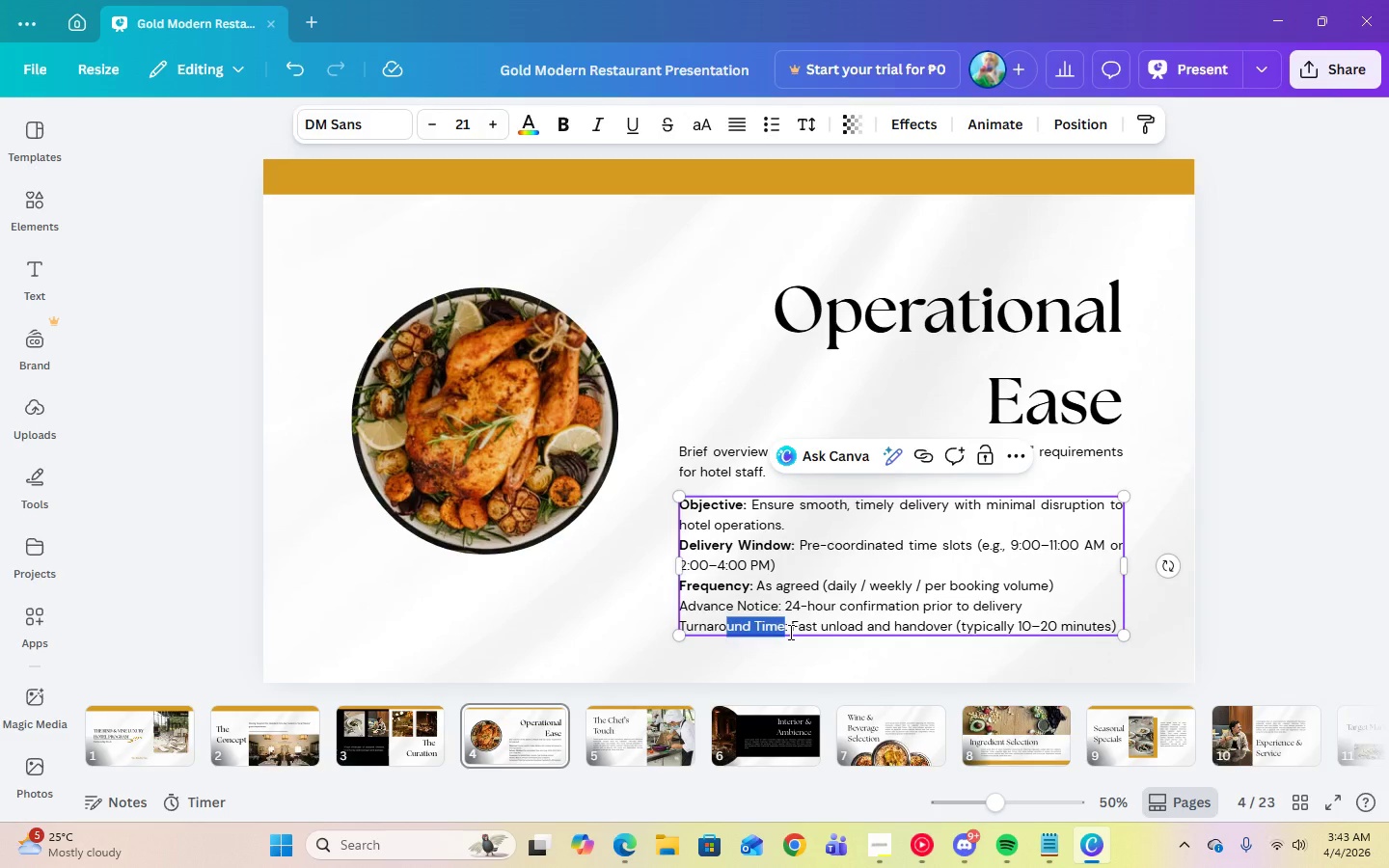 
left_click([789, 632])
 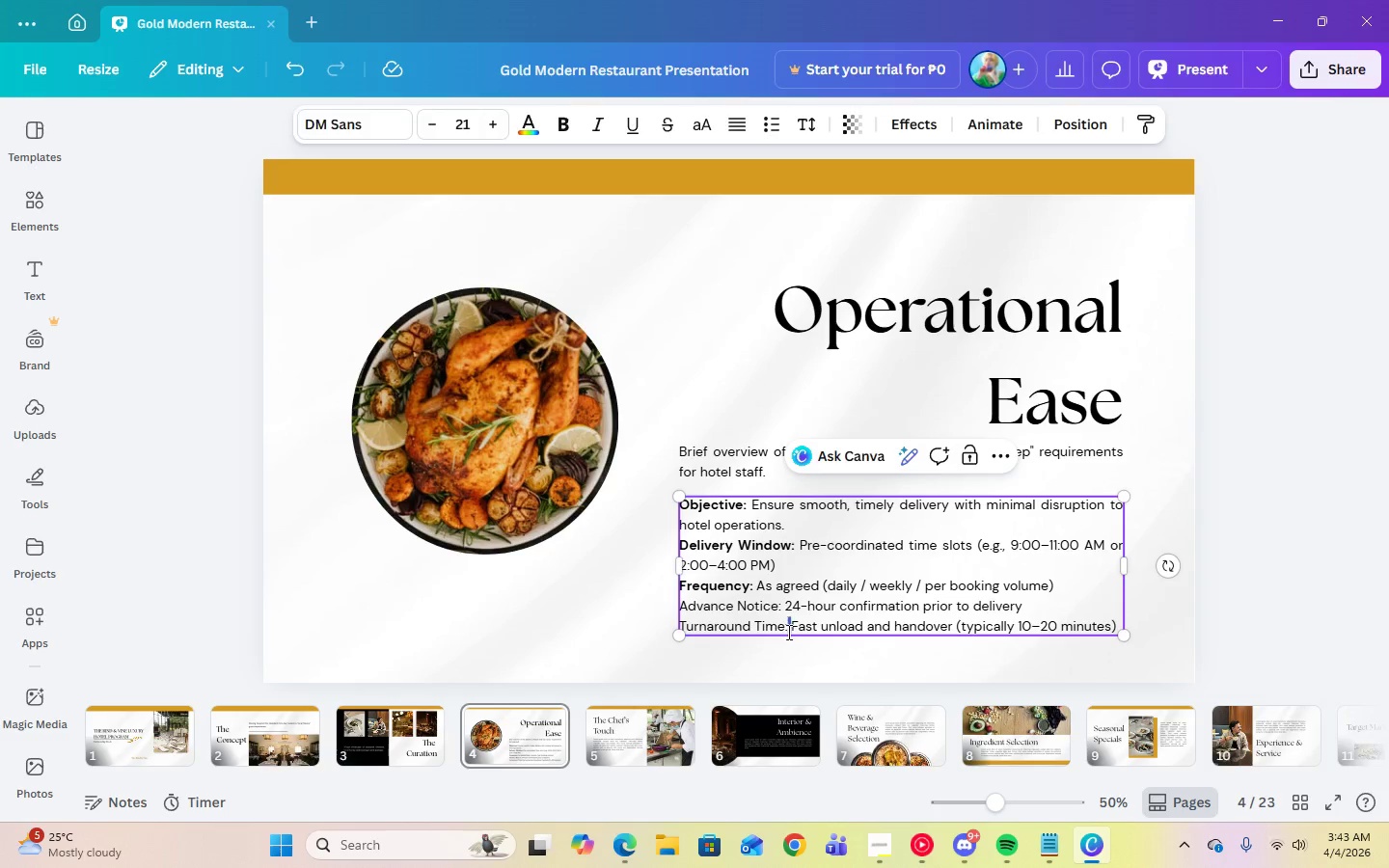 
left_click_drag(start_coordinate=[789, 632], to_coordinate=[691, 633])
 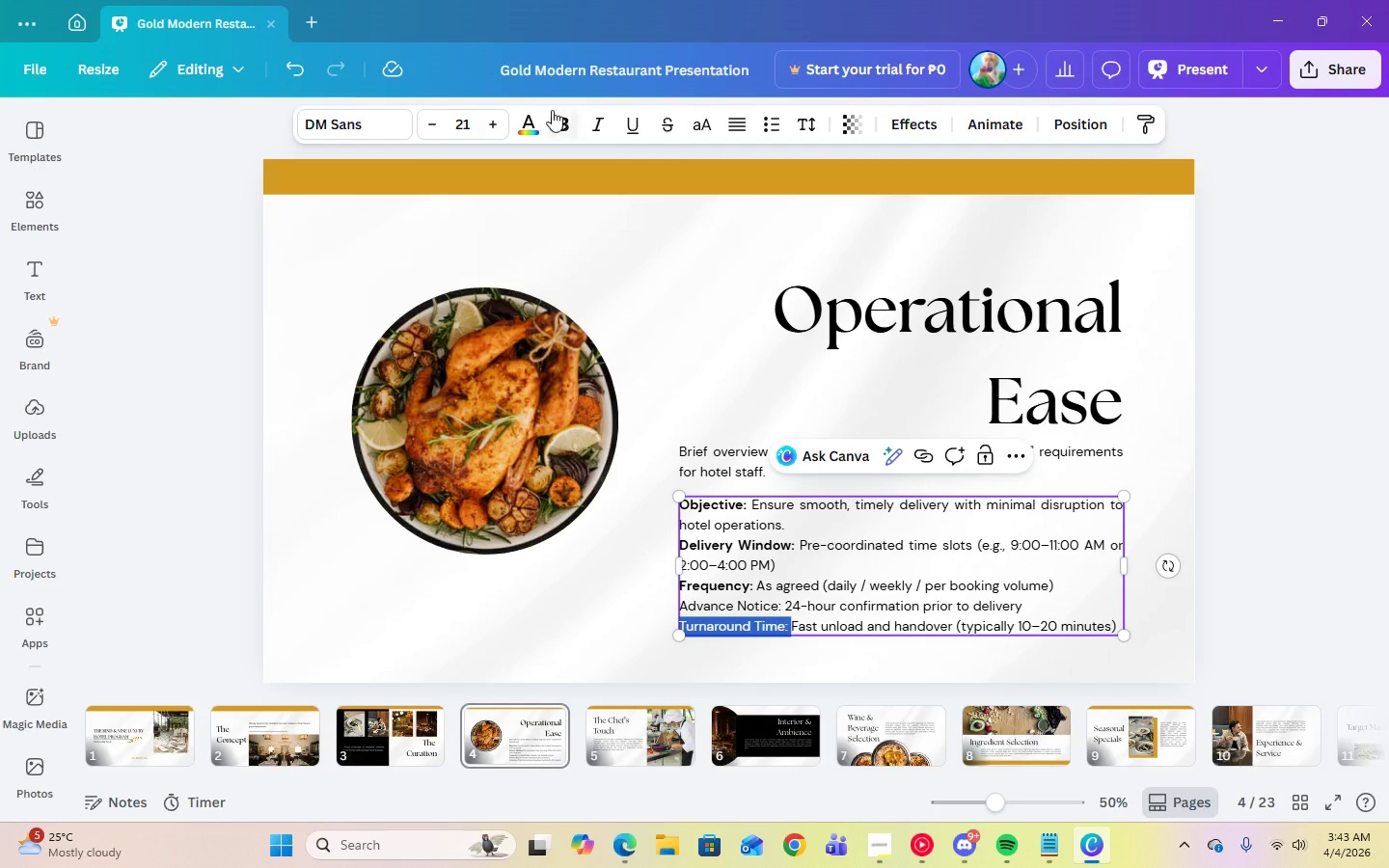 
left_click([570, 126])
 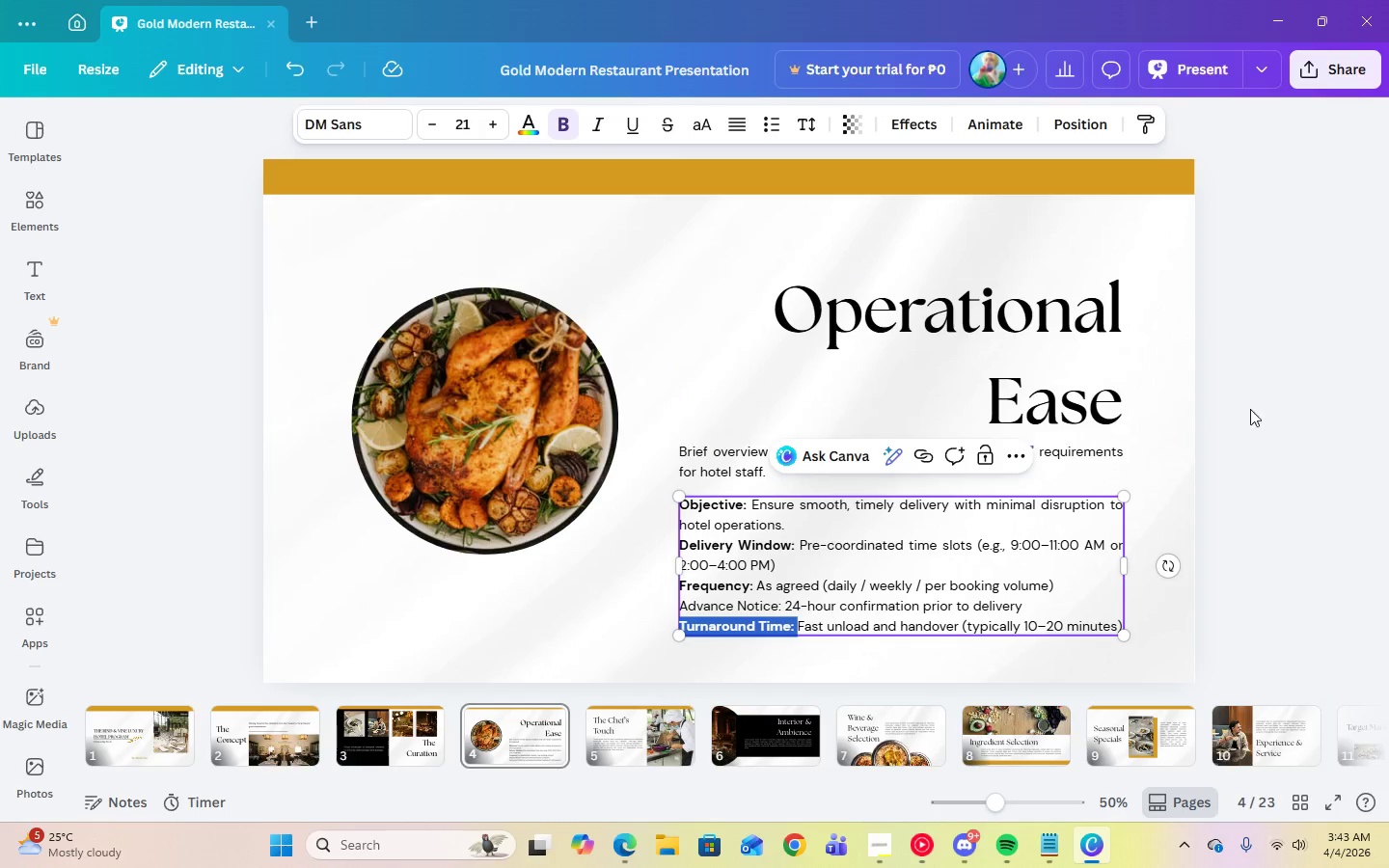 
left_click([1292, 428])
 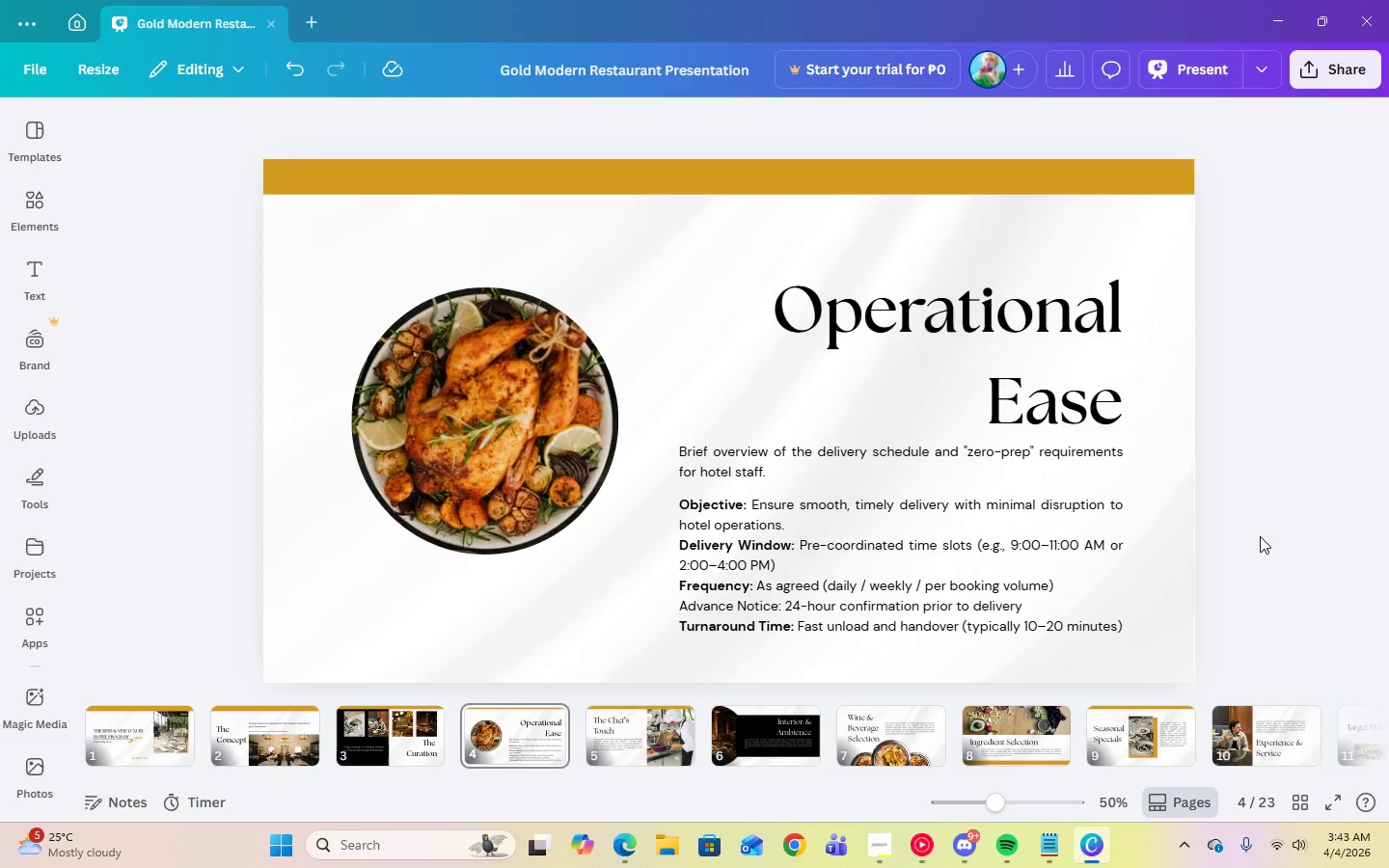 
left_click([721, 574])
 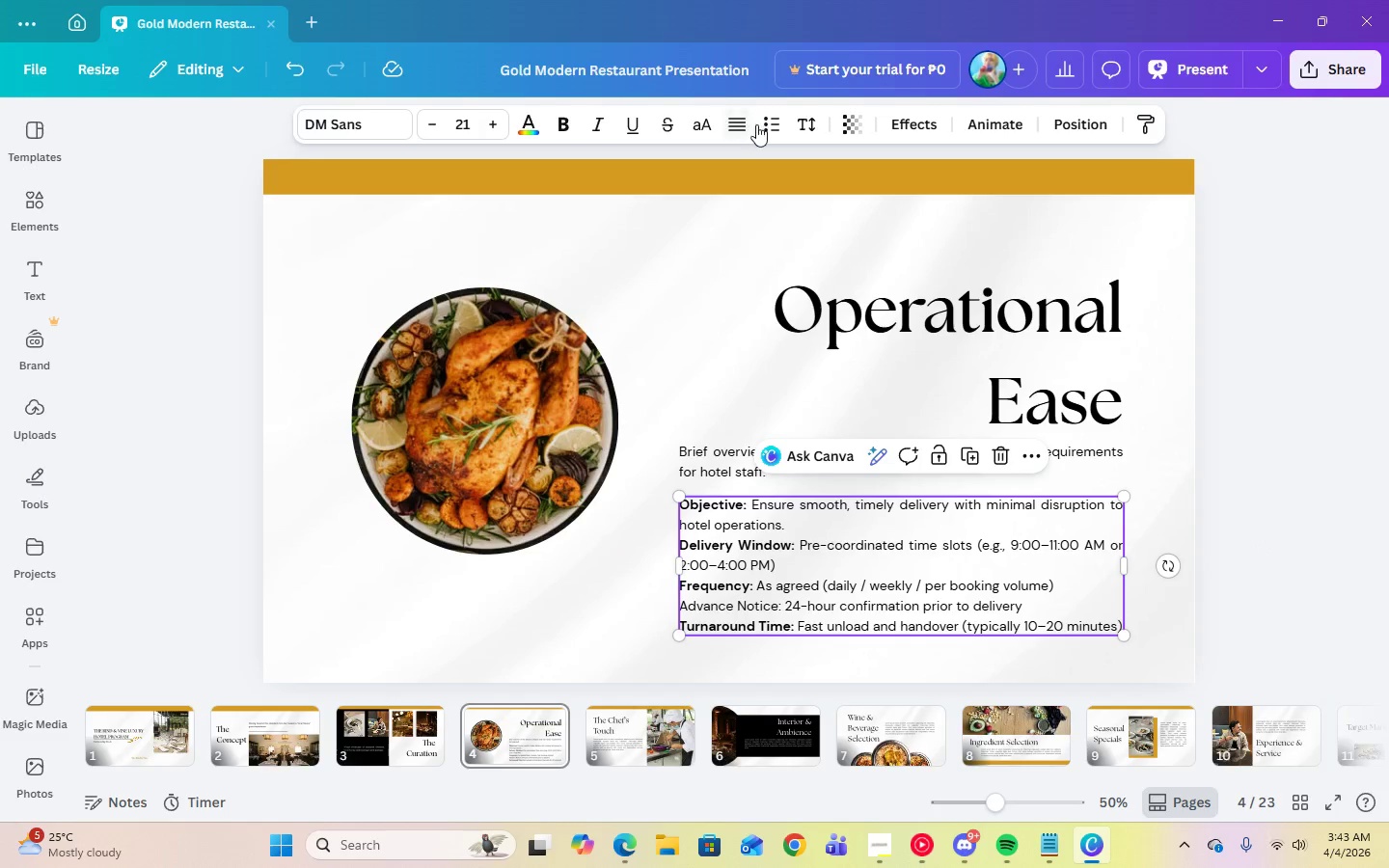 
left_click([760, 127])
 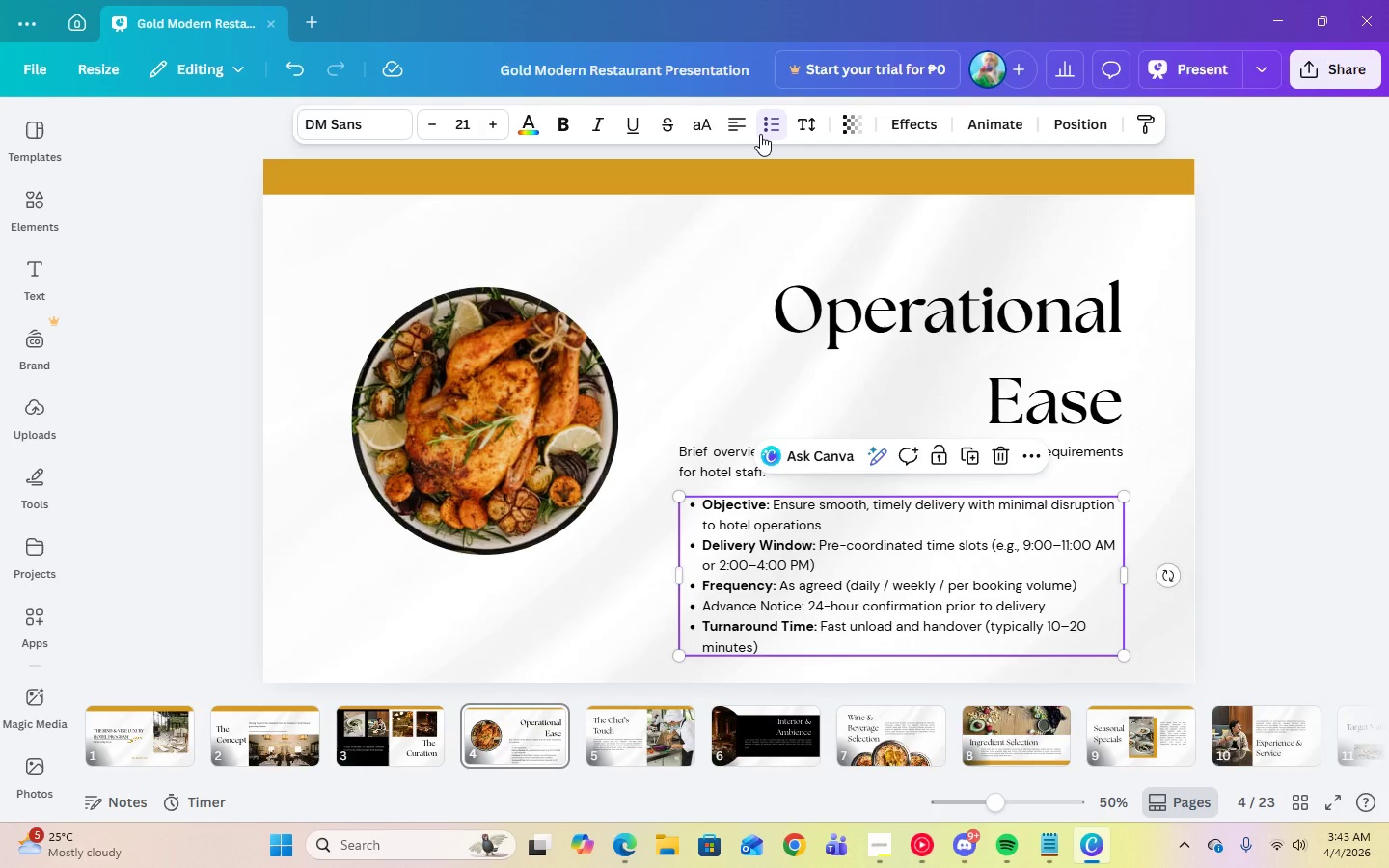 
left_click([289, 69])
 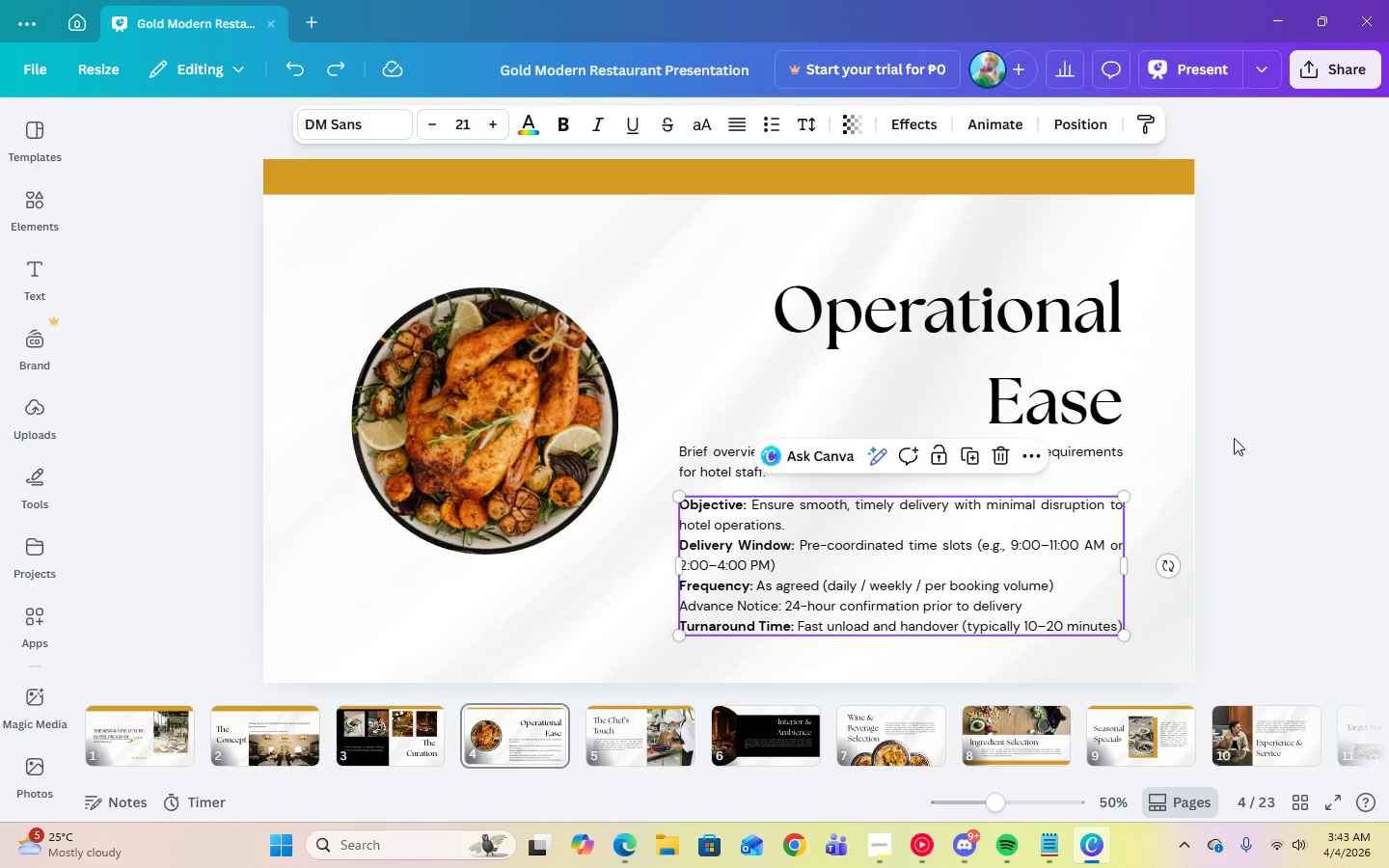 
left_click([1234, 438])
 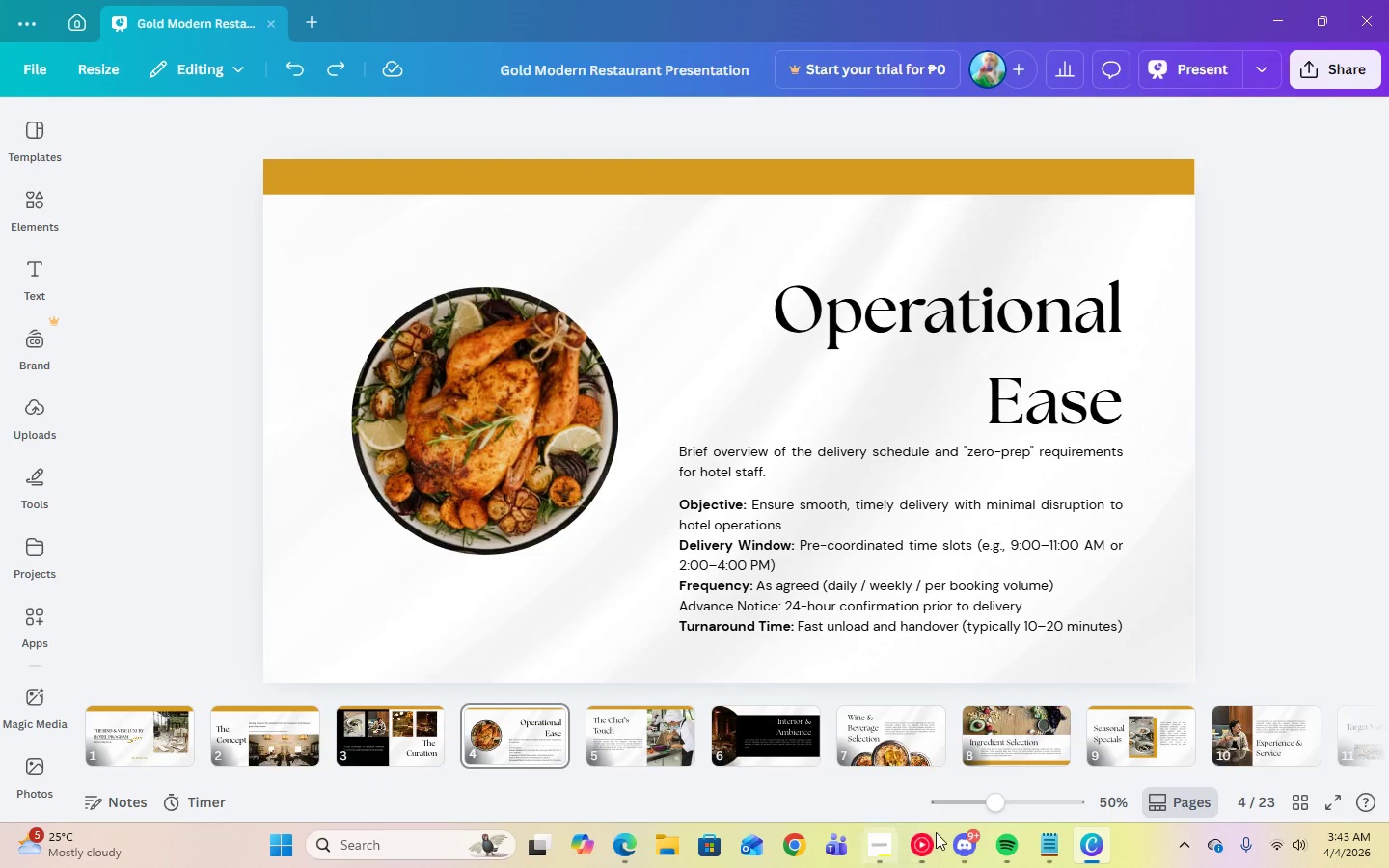 
left_click([1057, 845])
 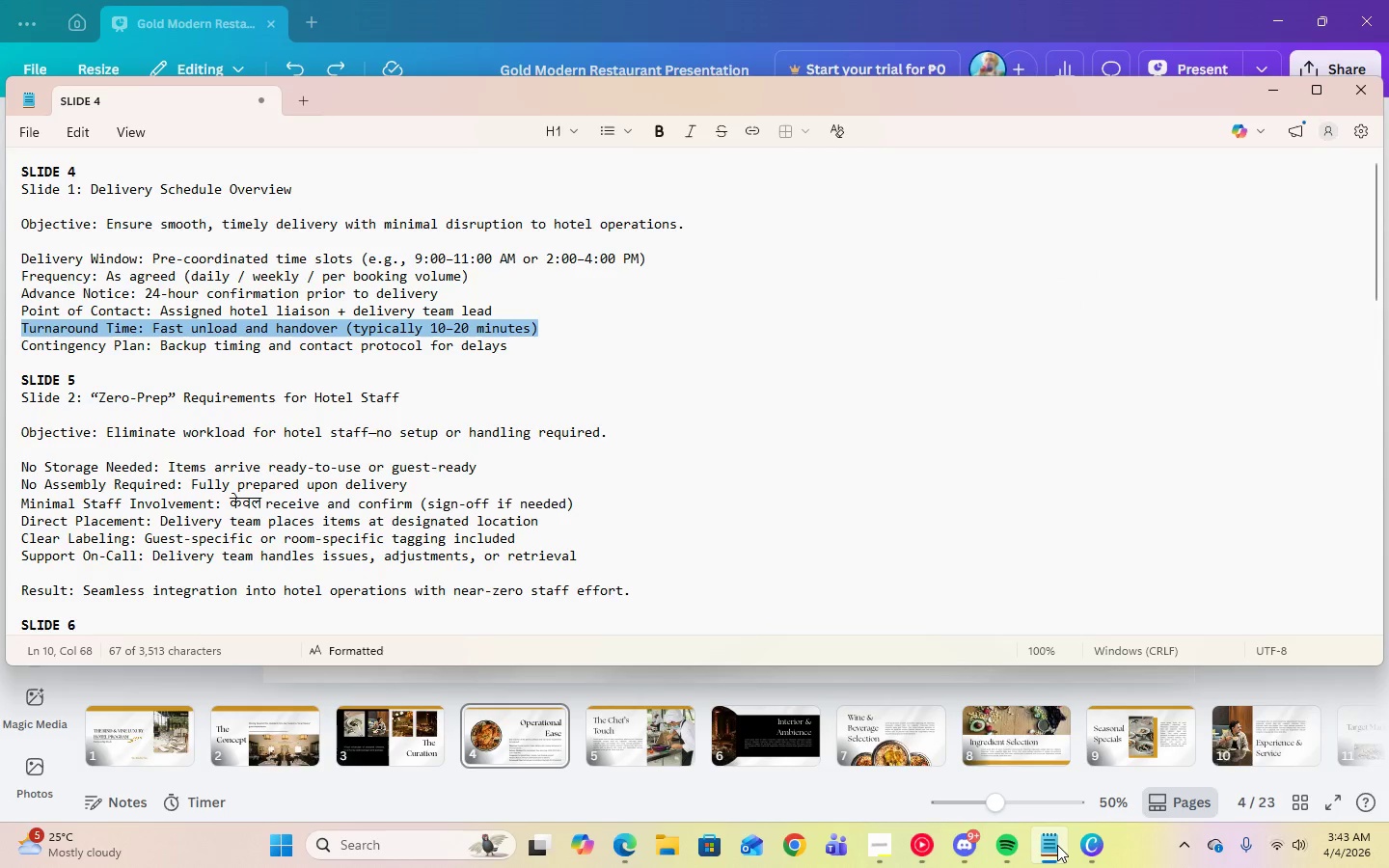 
left_click([1057, 845])
 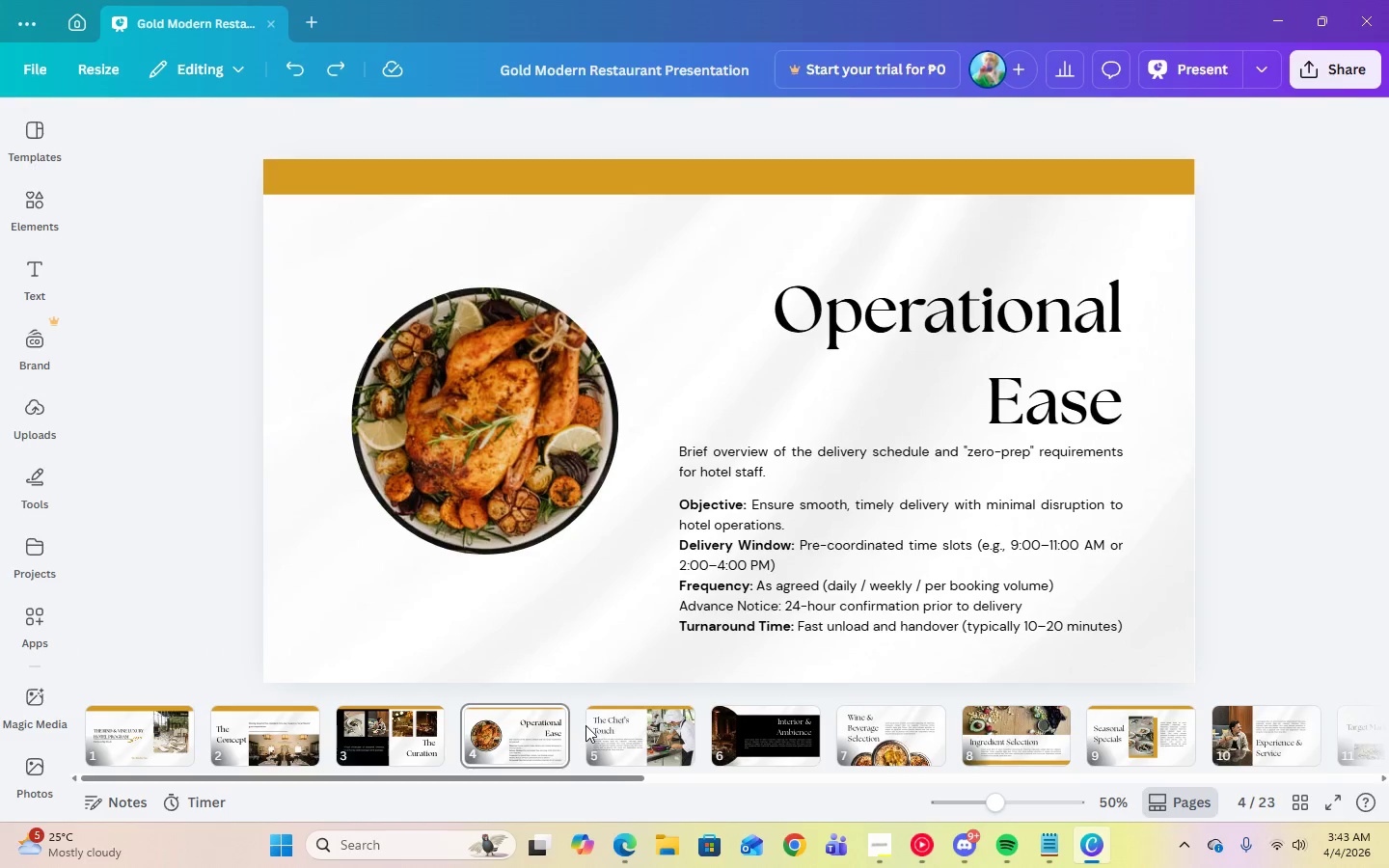 
left_click([613, 728])
 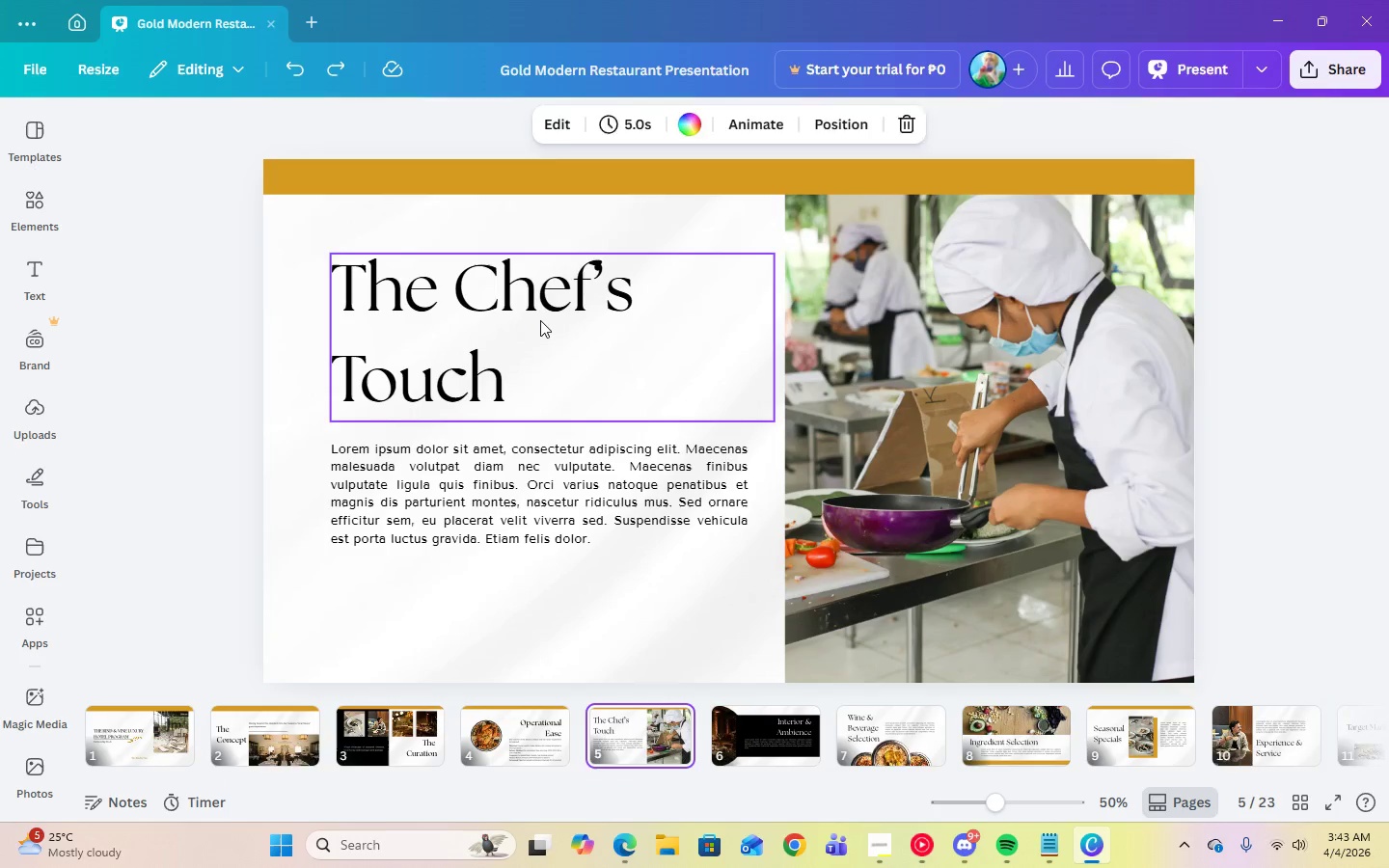 
double_click([540, 320])
 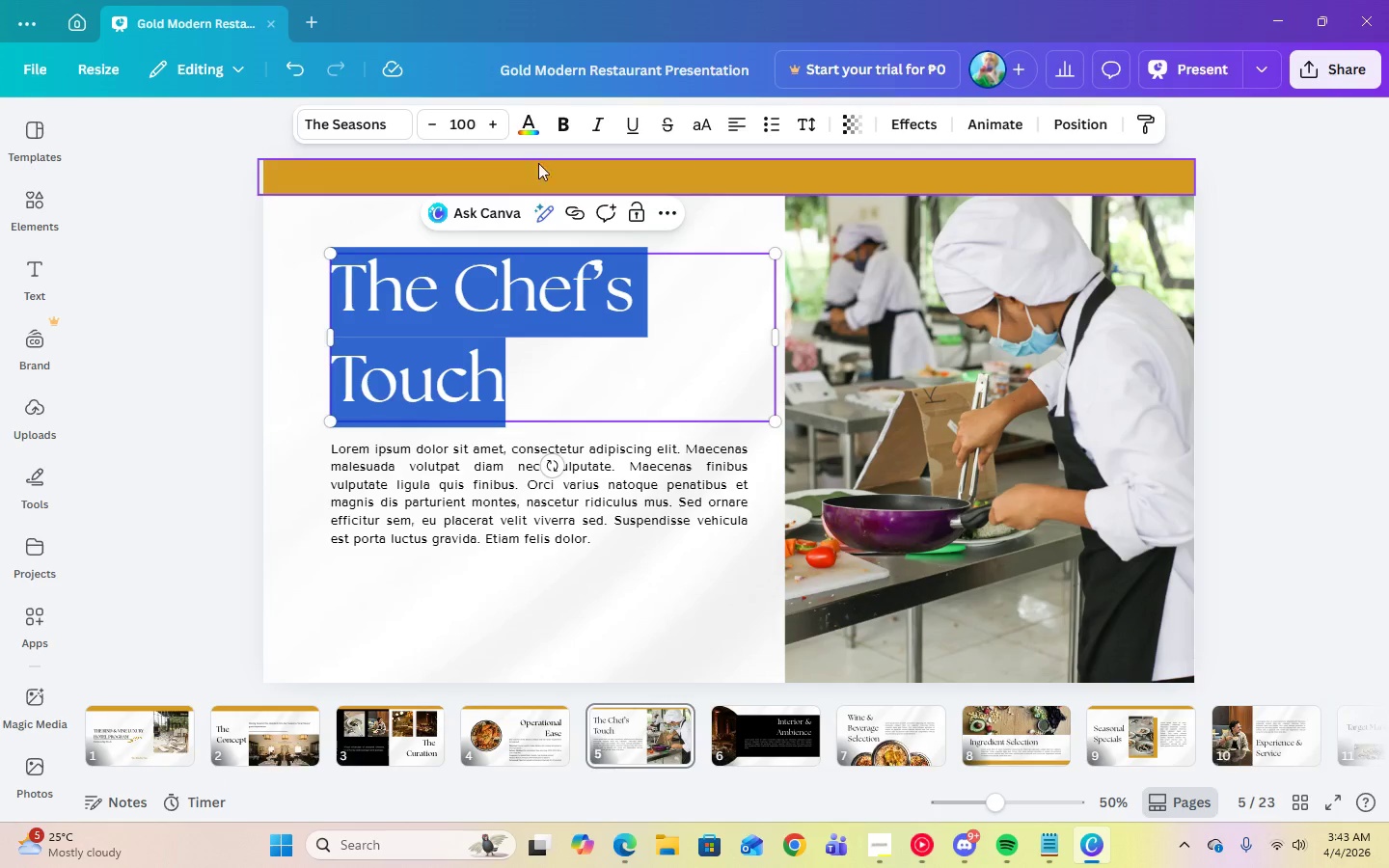 
left_click([554, 133])
 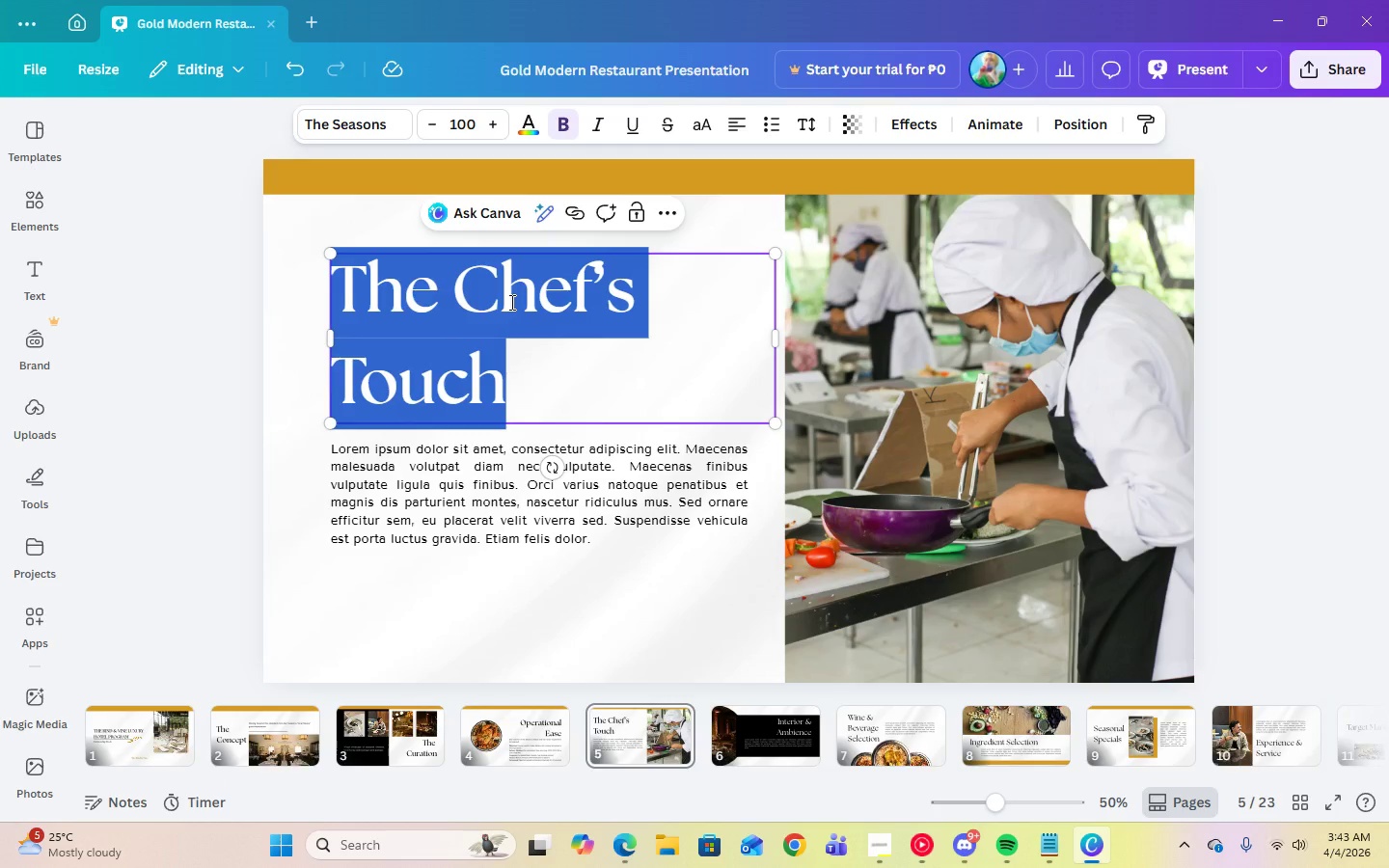 
type(Operational Eae)
key(Backspace)
type(se)
 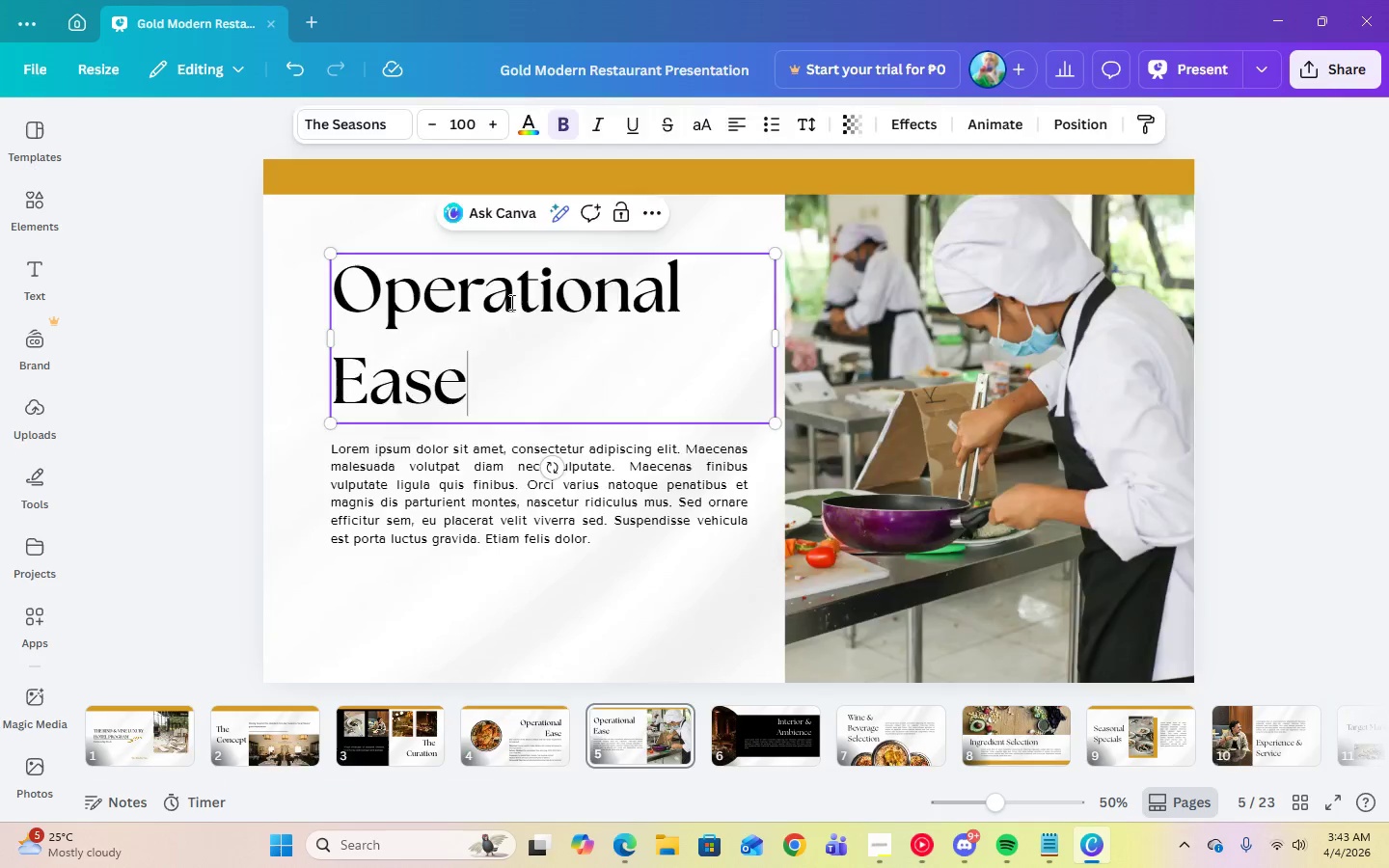 
scroll: coordinate [510, 302], scroll_direction: up, amount: 1.0
 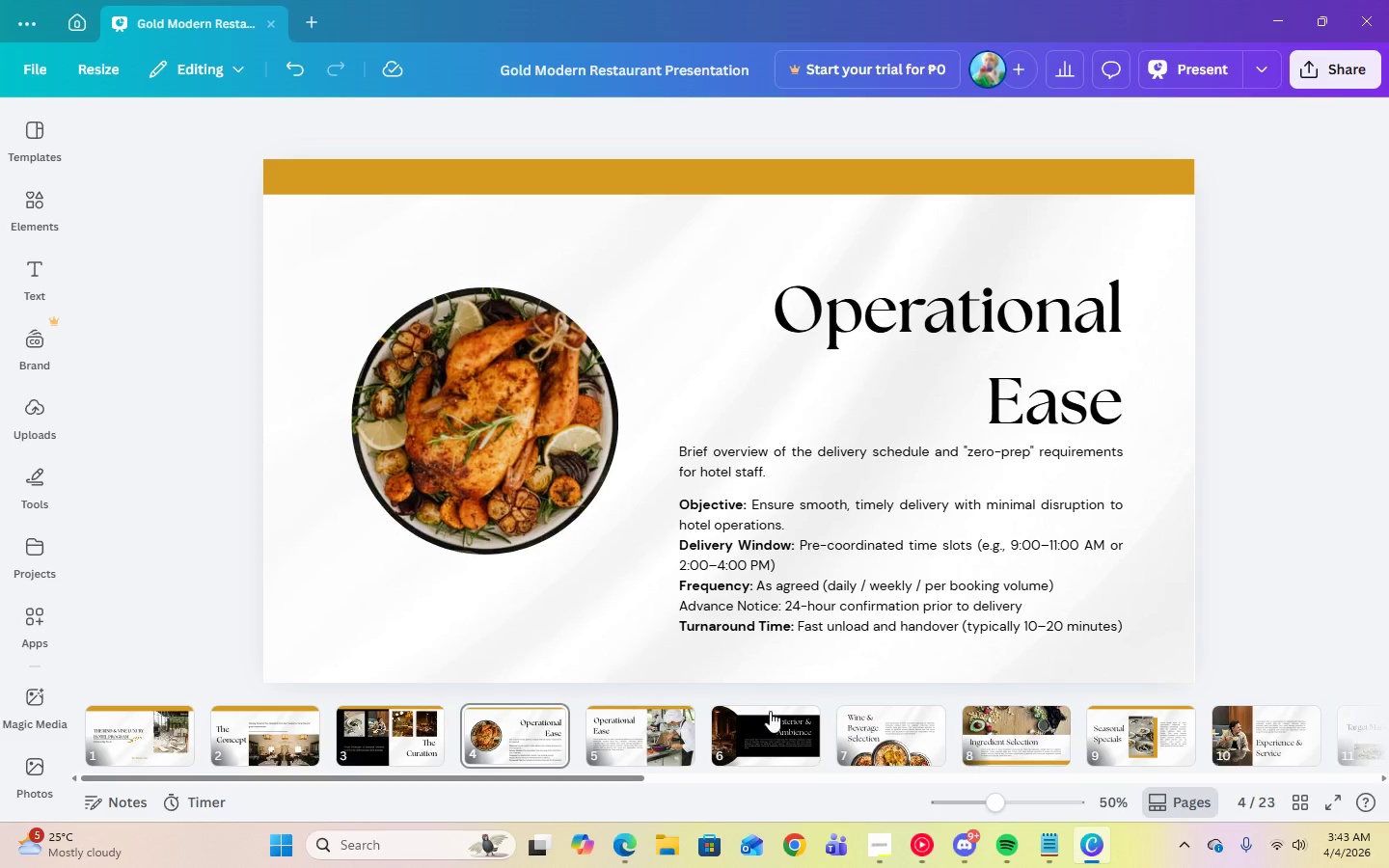 
left_click([627, 749])
 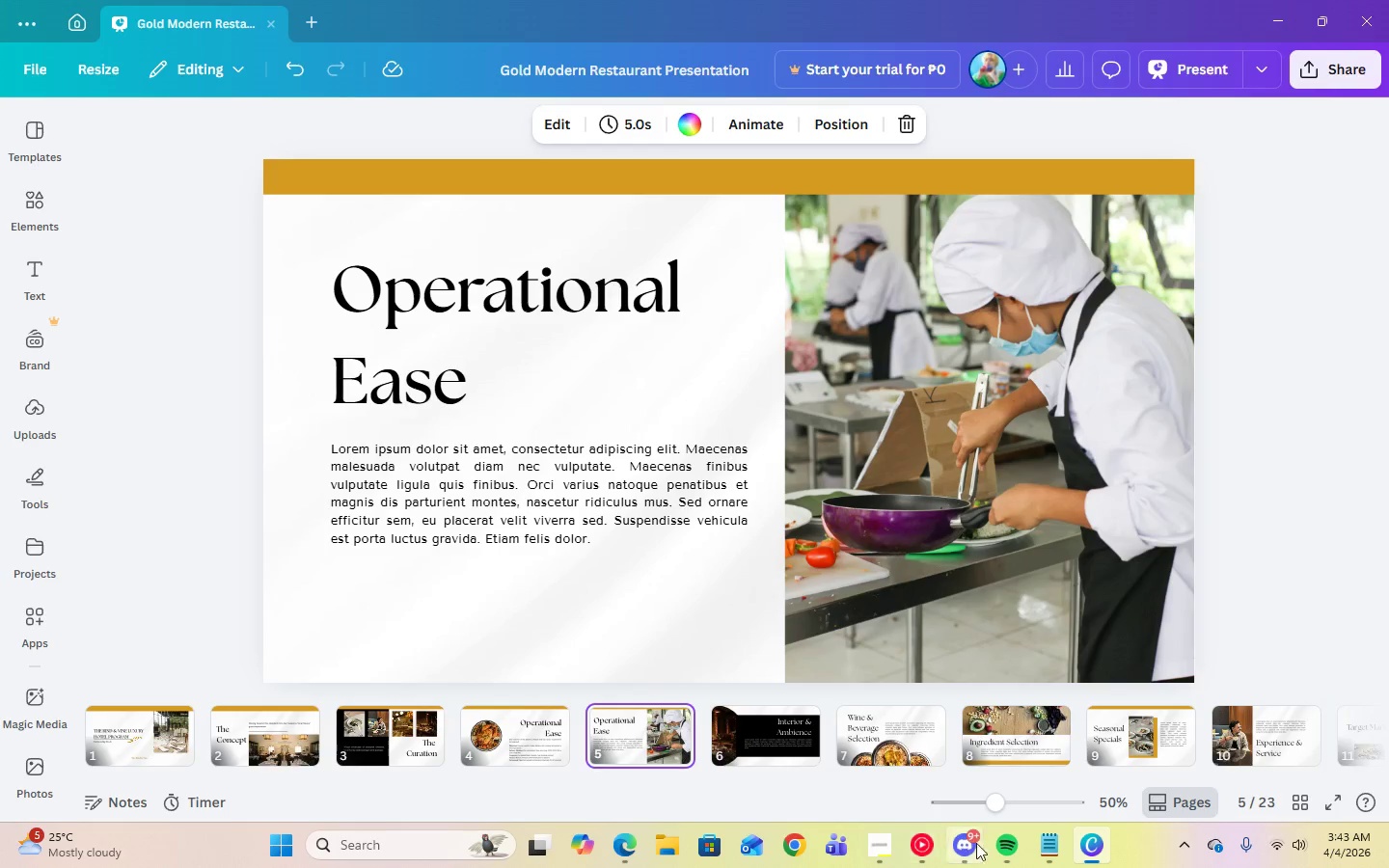 
left_click([1037, 847])
 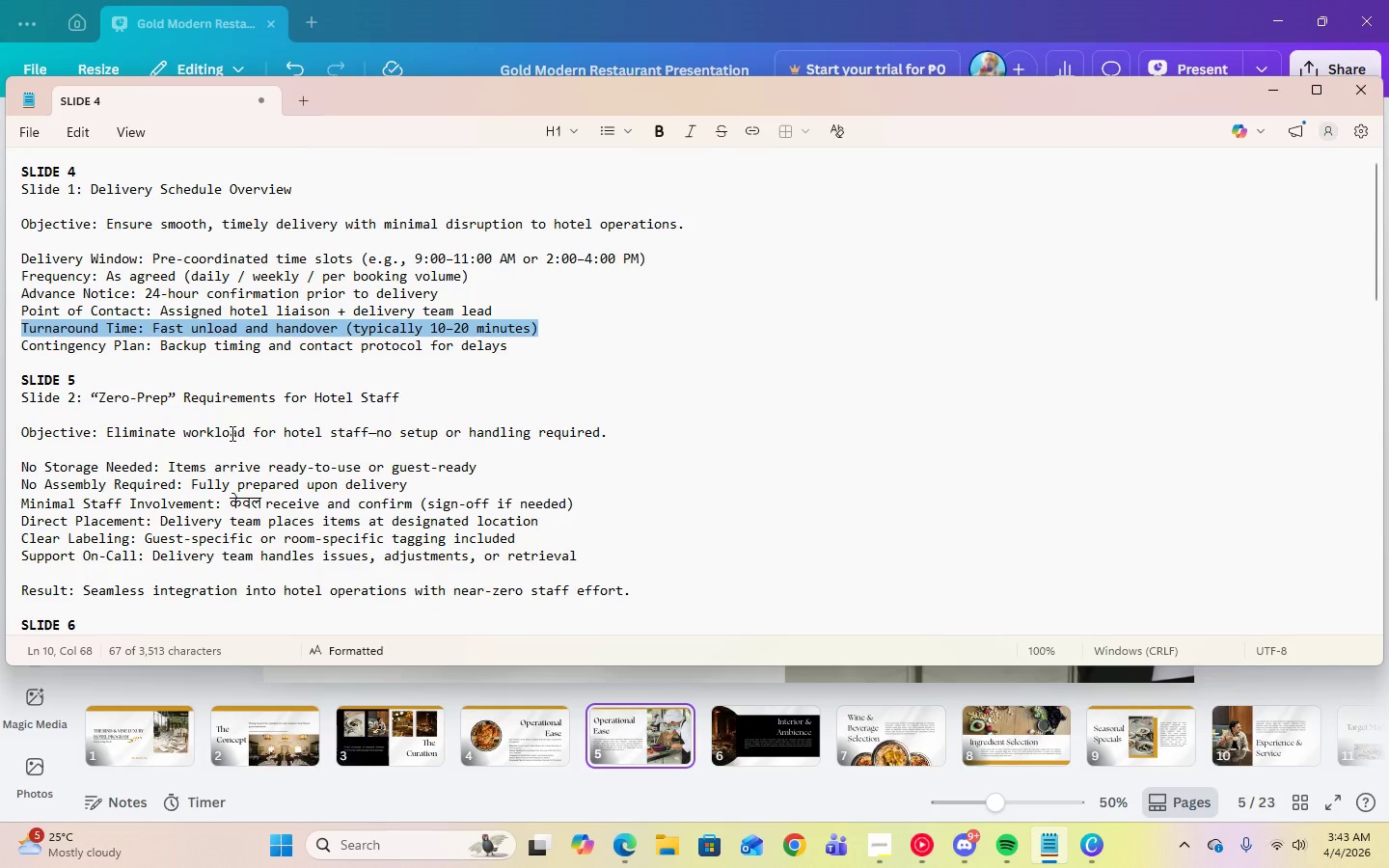 
wait(5.3)
 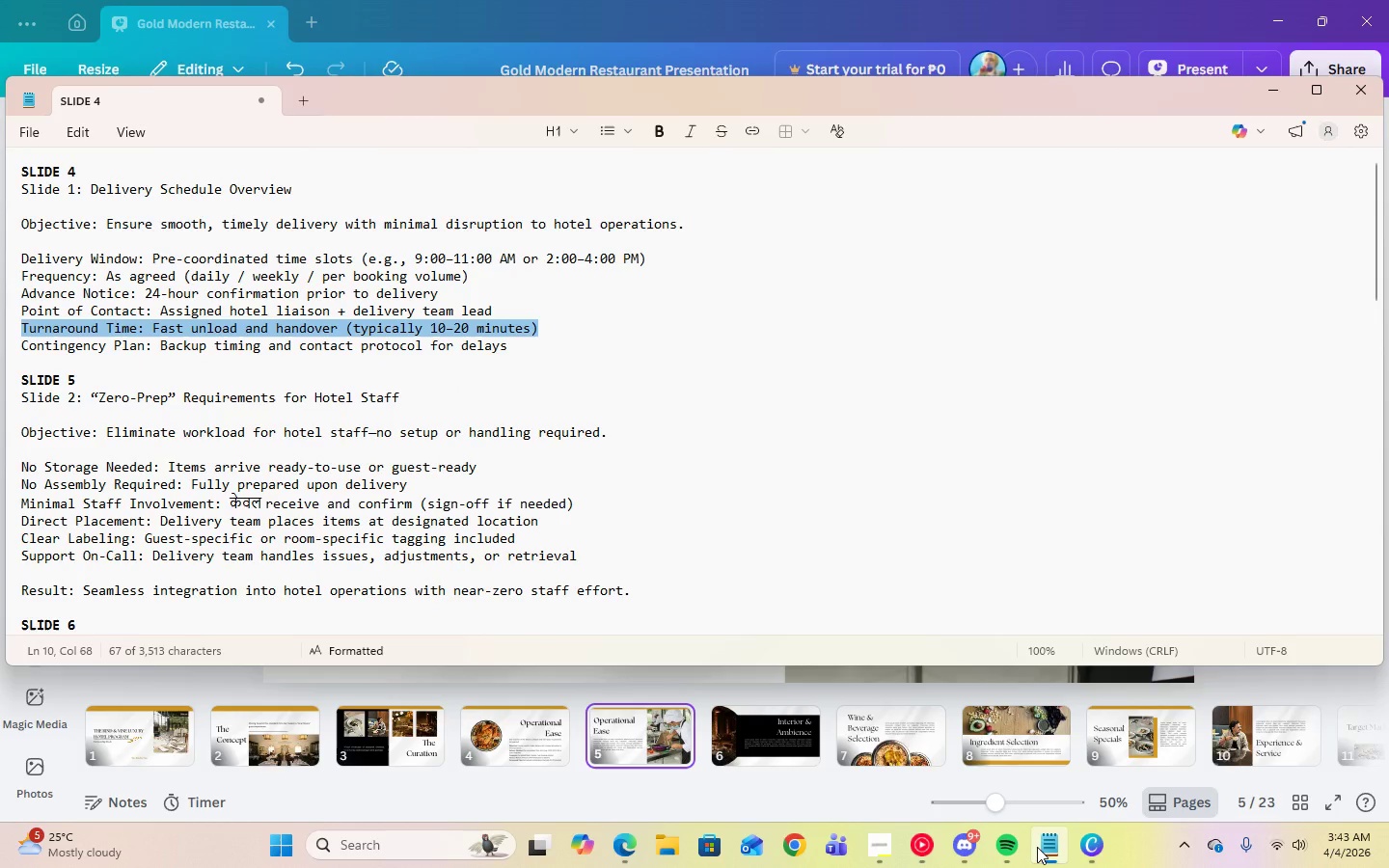 
left_click([1262, 96])
 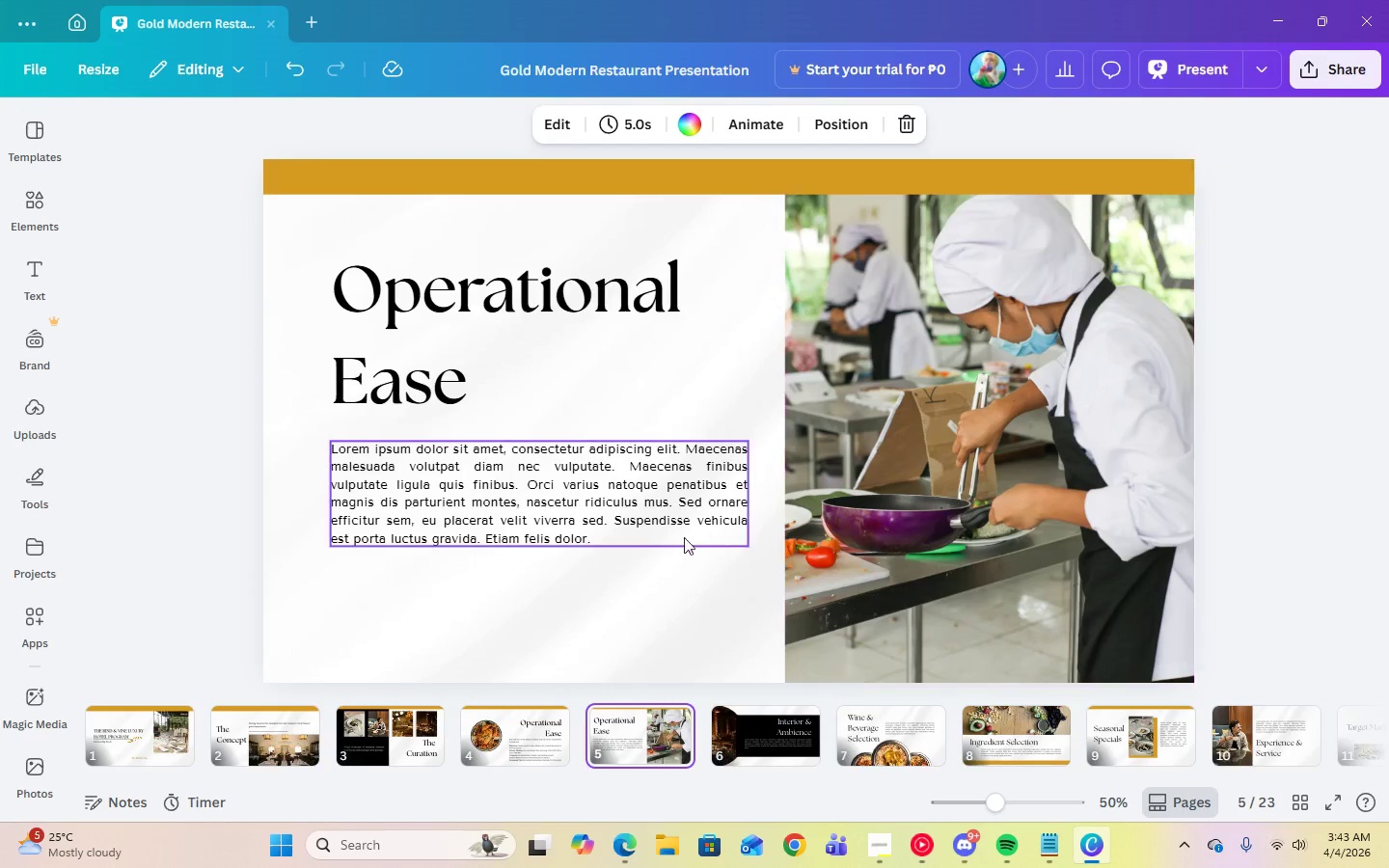 
double_click([563, 534])
 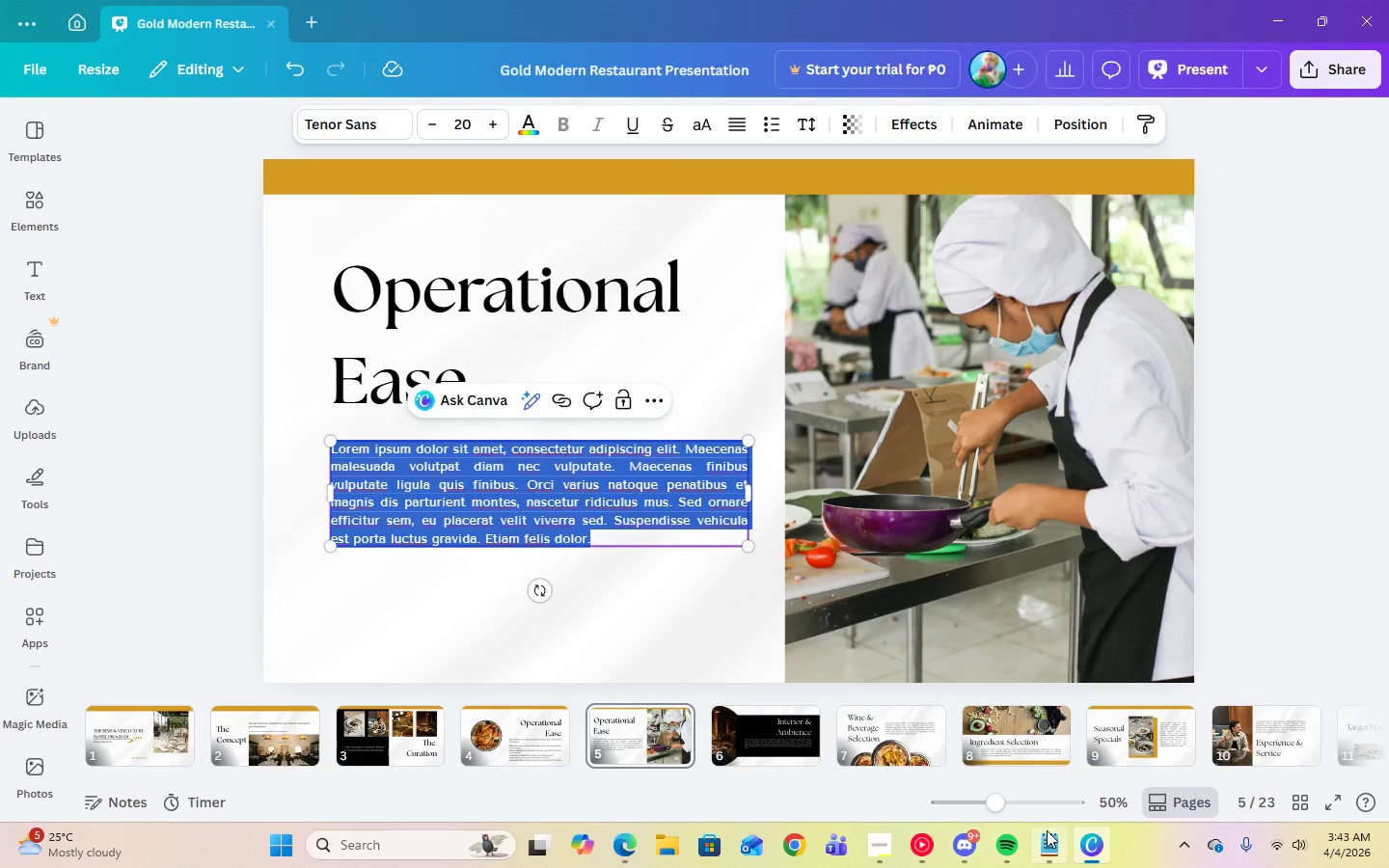 
left_click([1049, 838])
 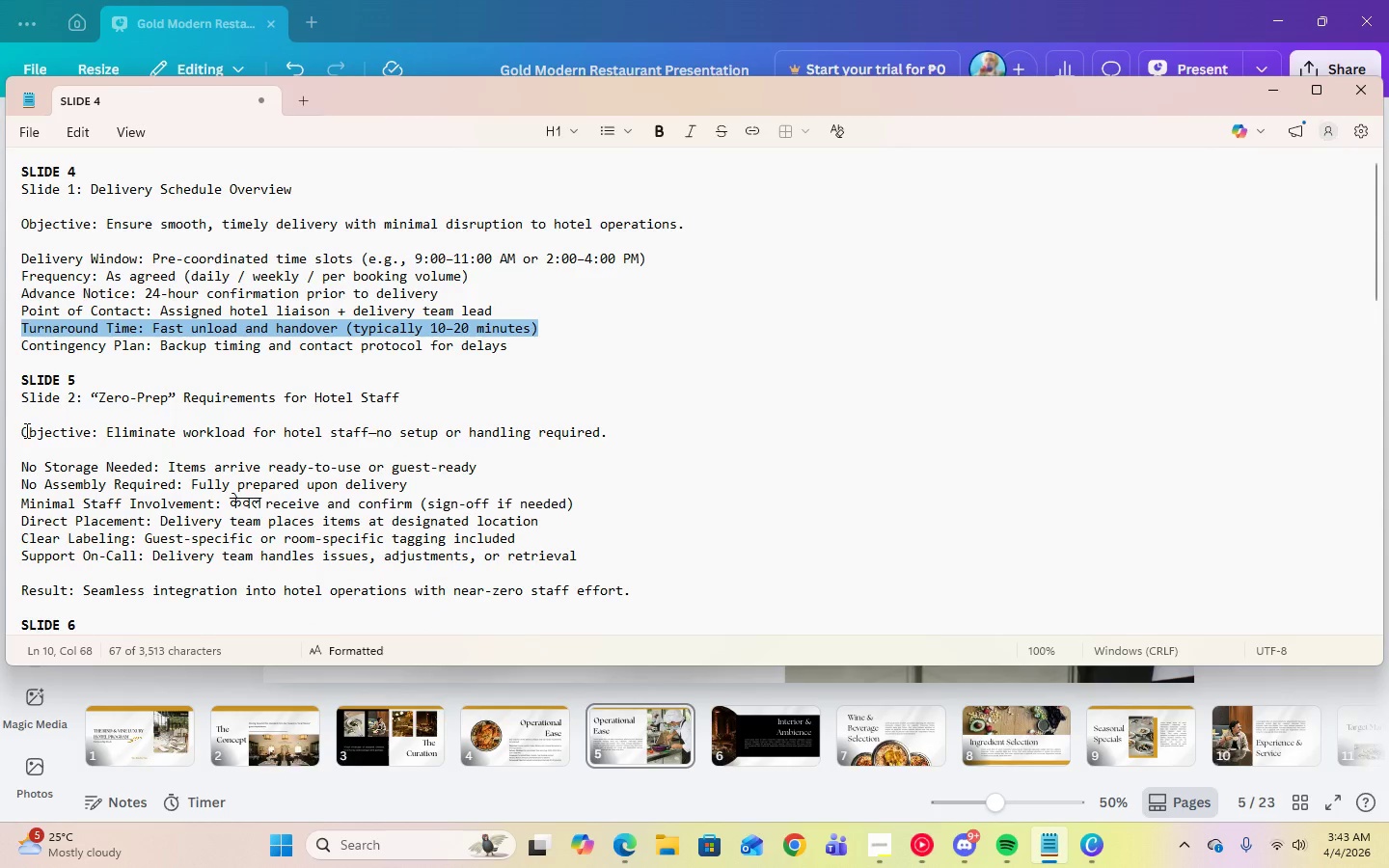 
left_click_drag(start_coordinate=[25, 430], to_coordinate=[584, 556])
 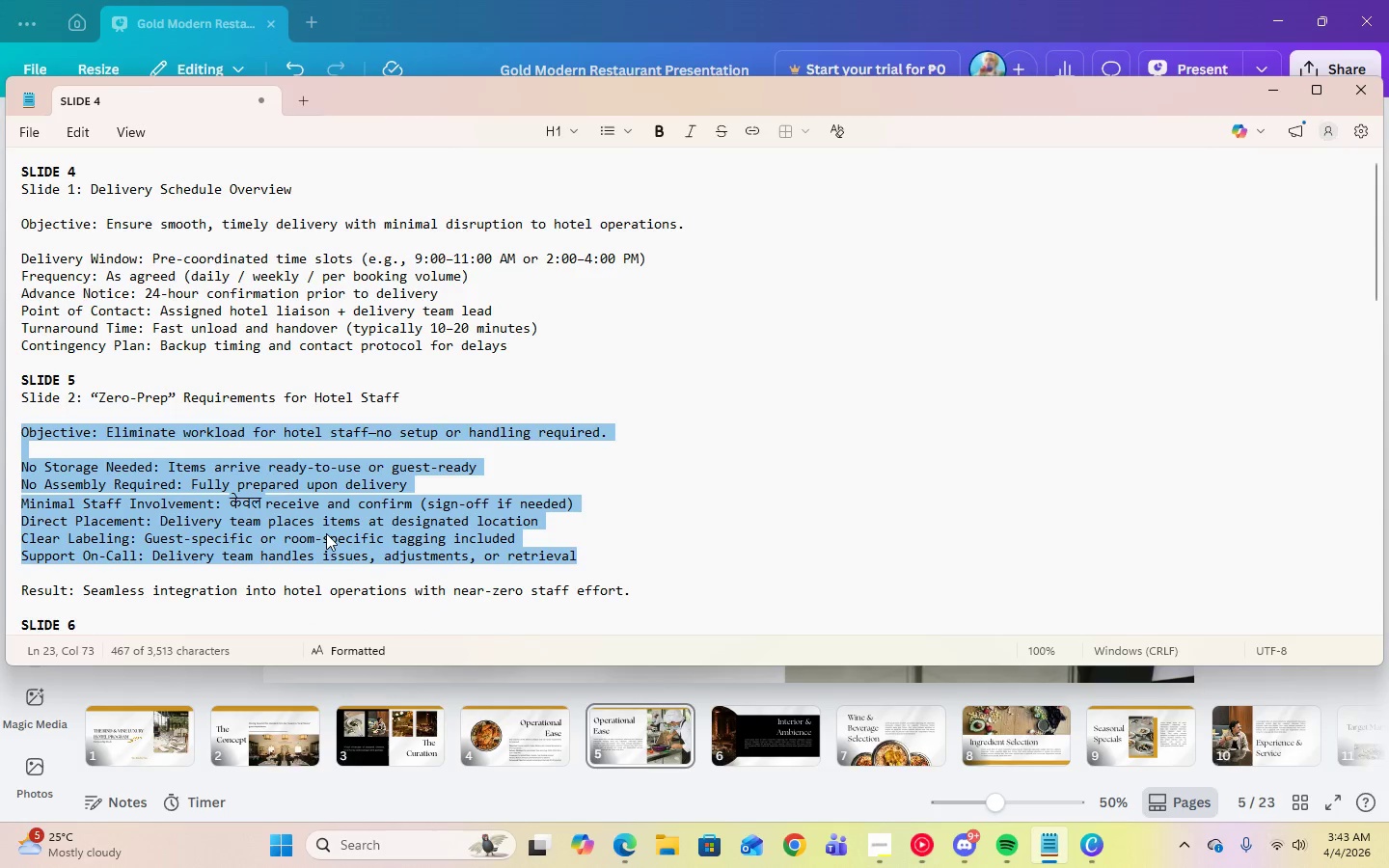 
right_click([326, 533])
 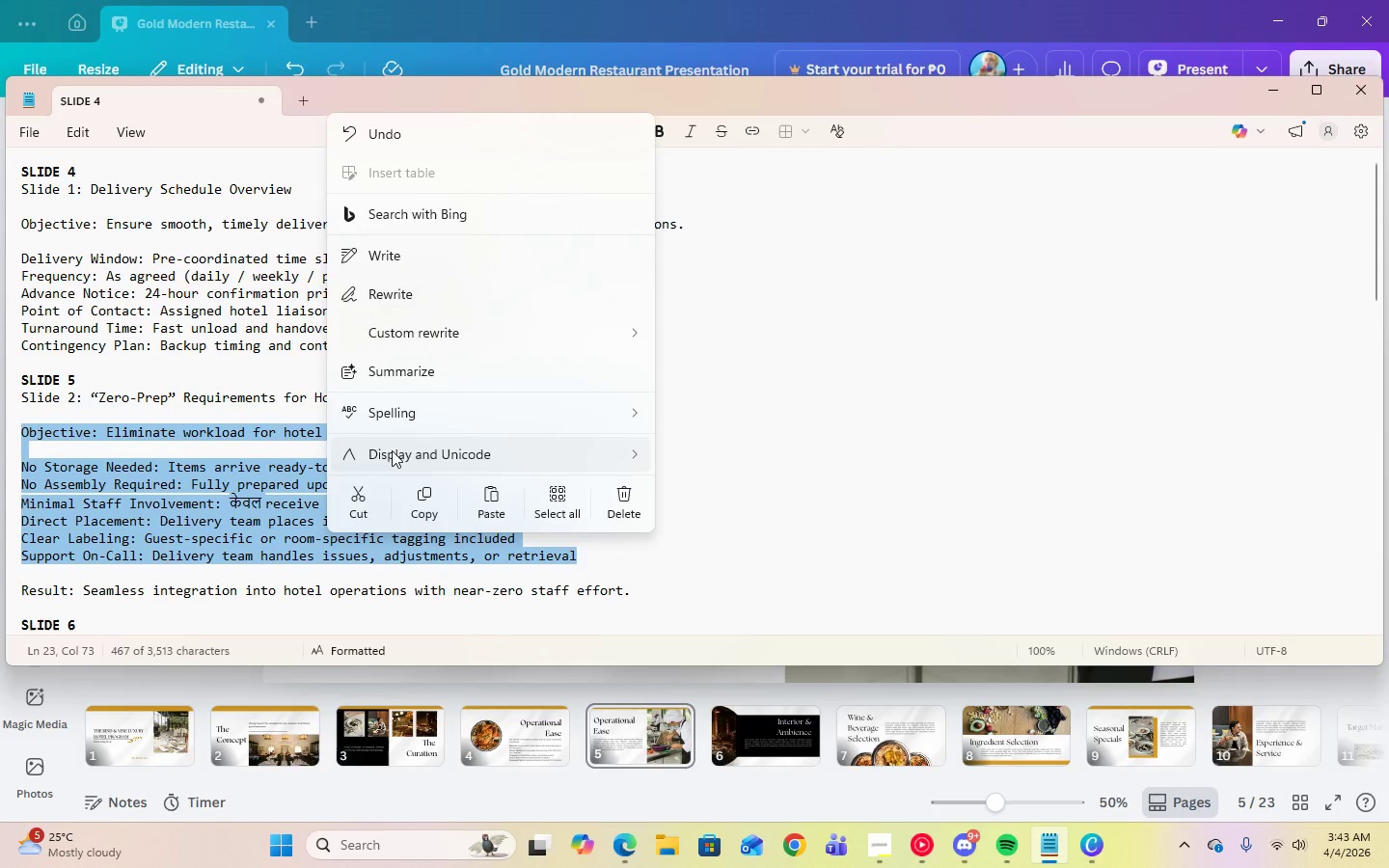 
left_click([426, 481])
 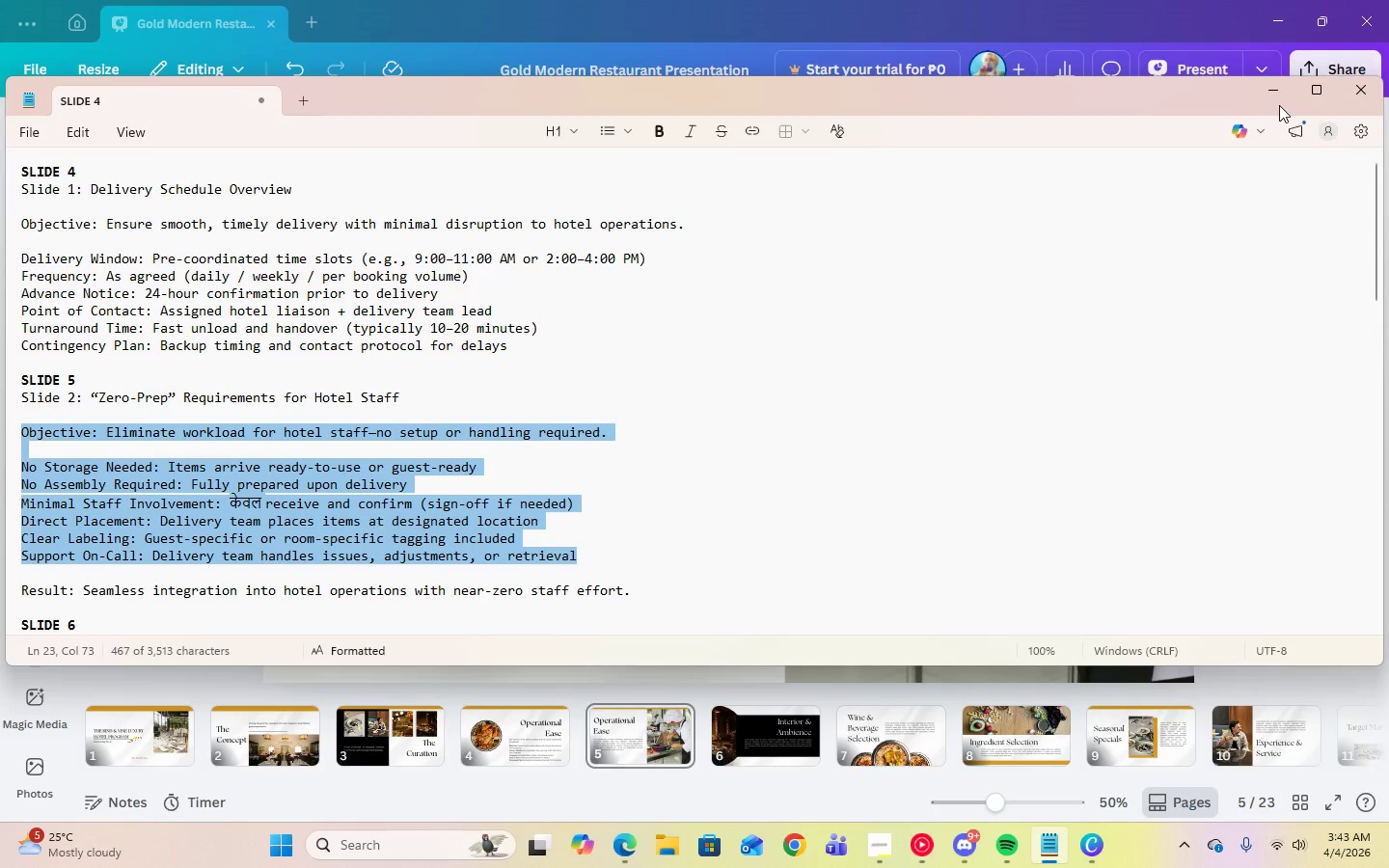 
double_click([1279, 103])
 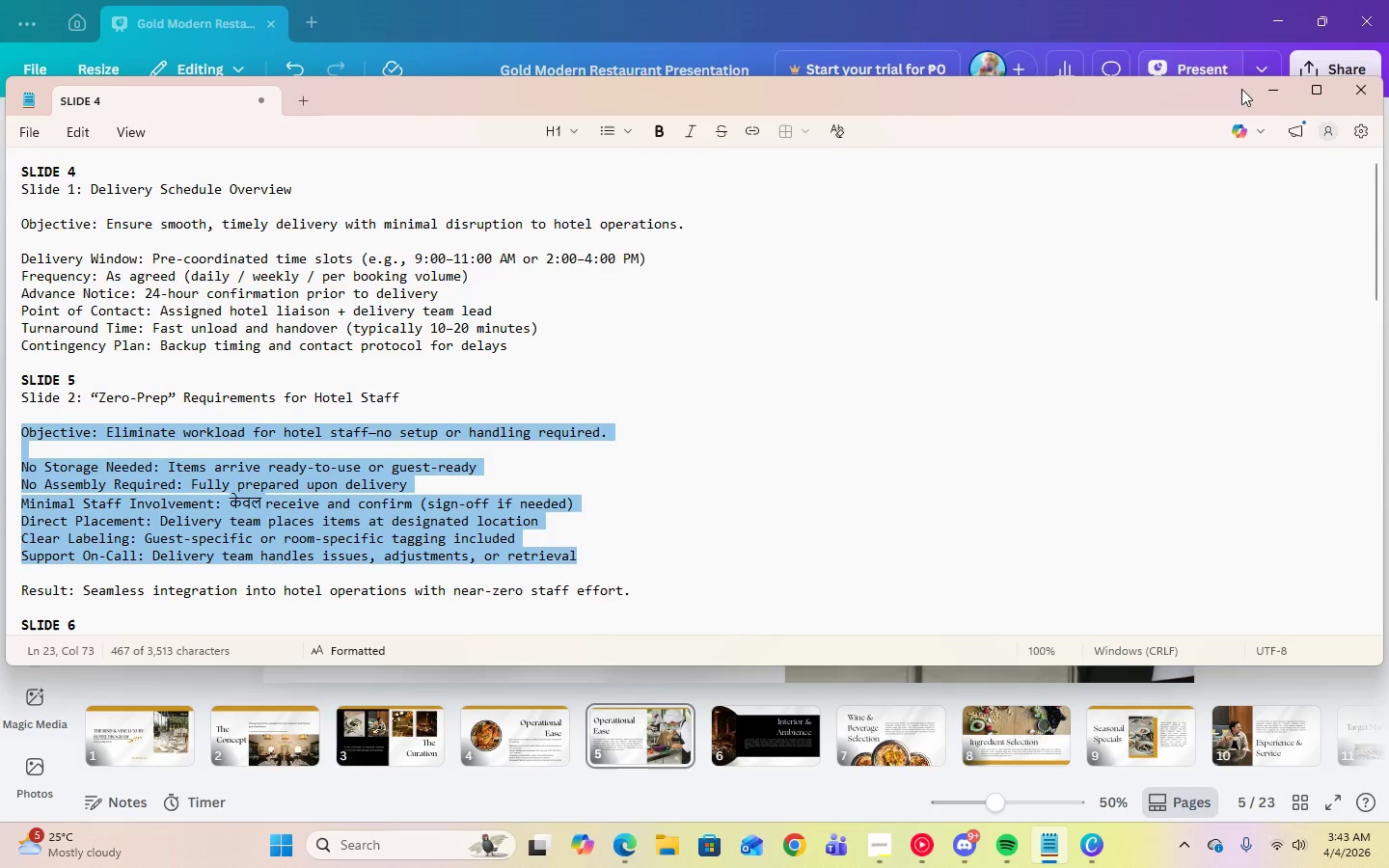 
left_click([1280, 96])
 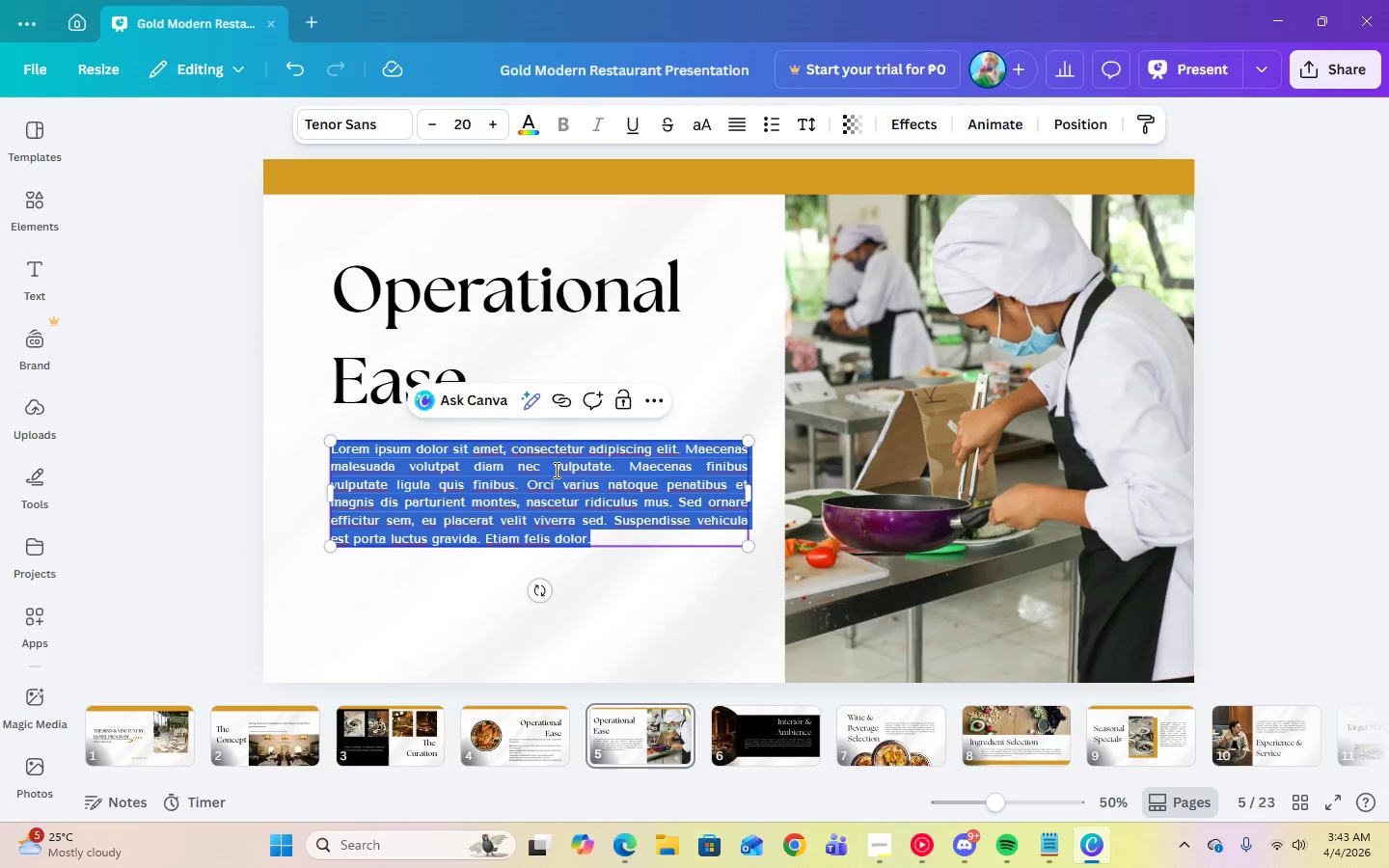 
right_click([554, 471])
 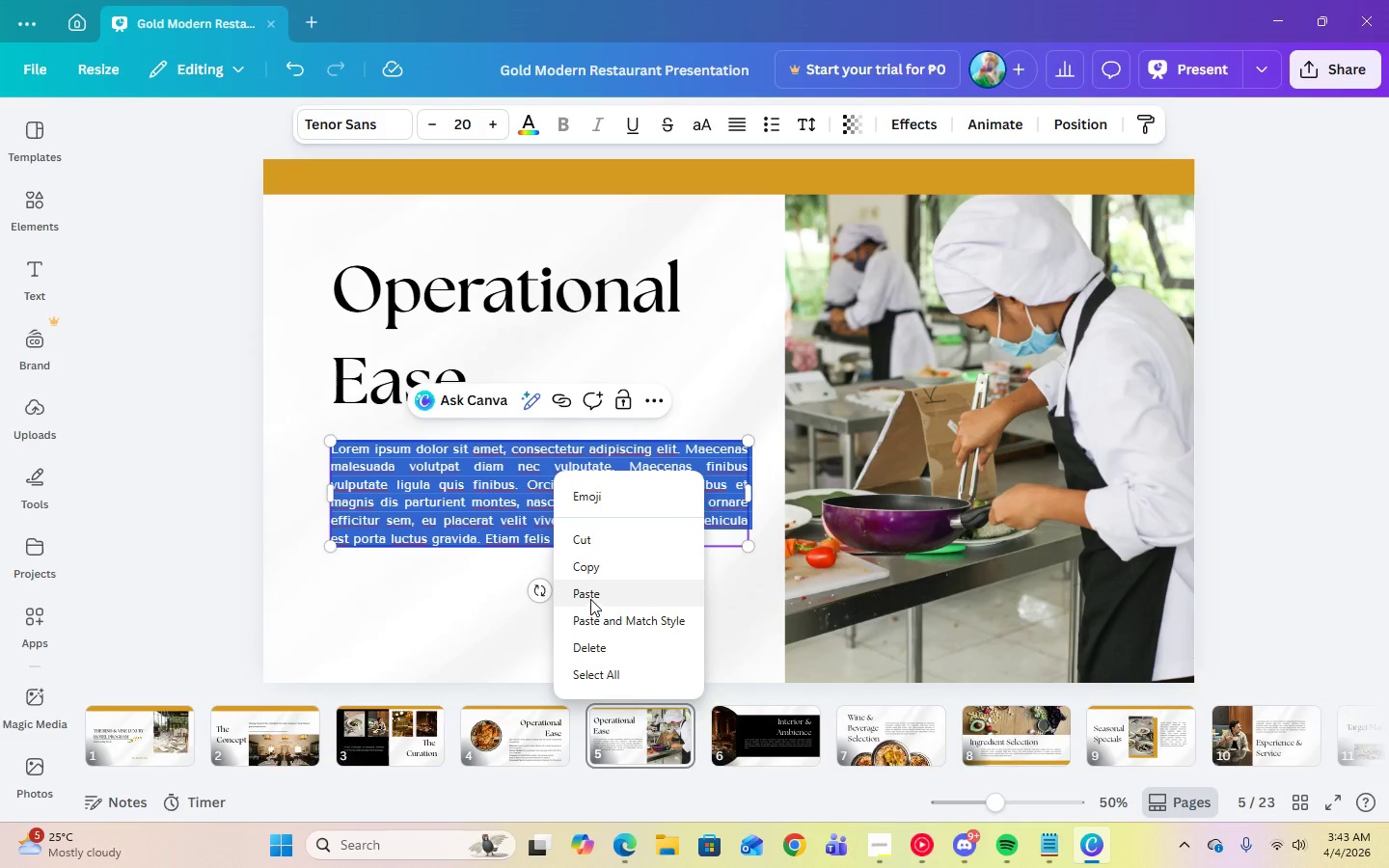 
left_click([590, 592])
 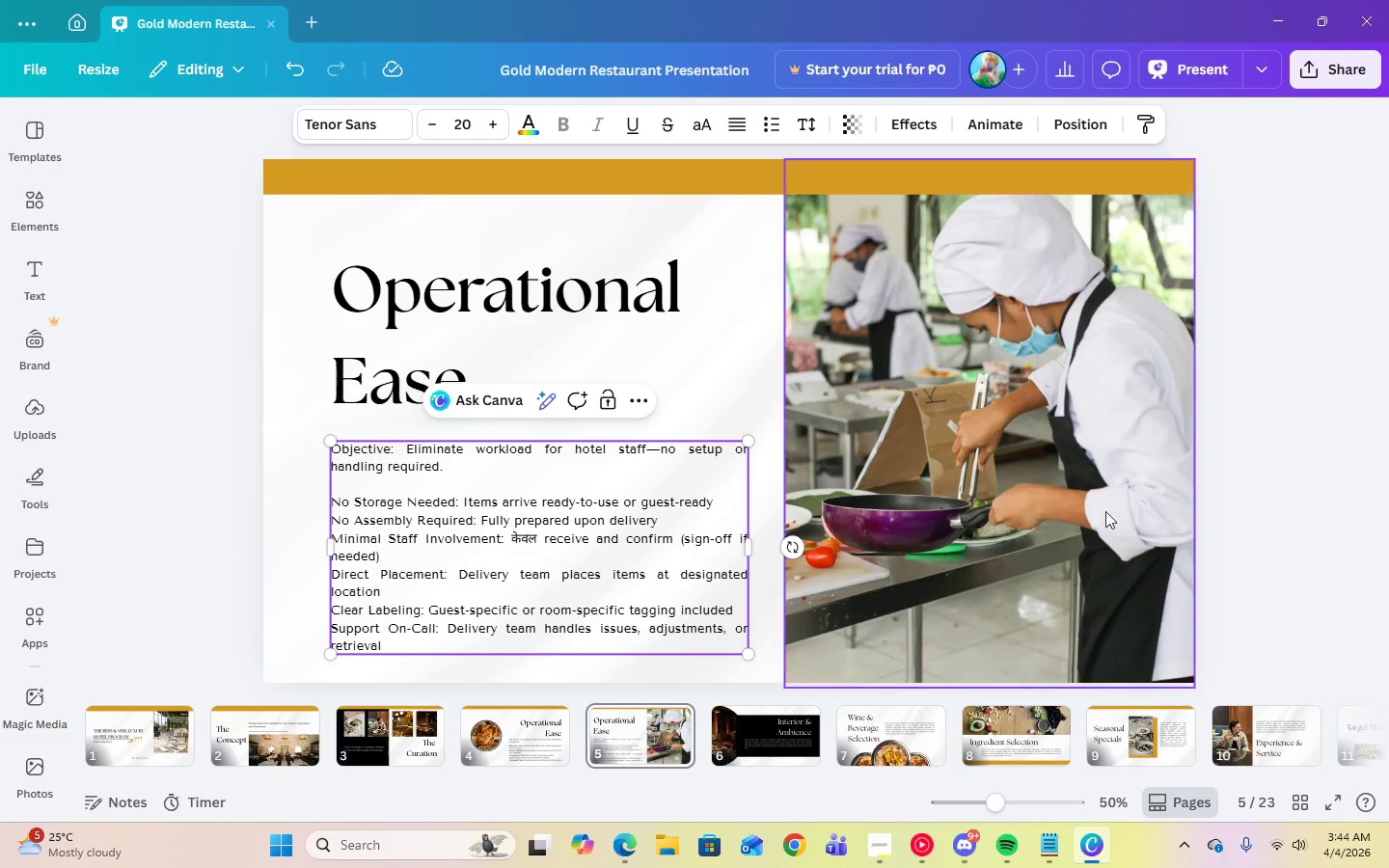 
left_click([1318, 448])
 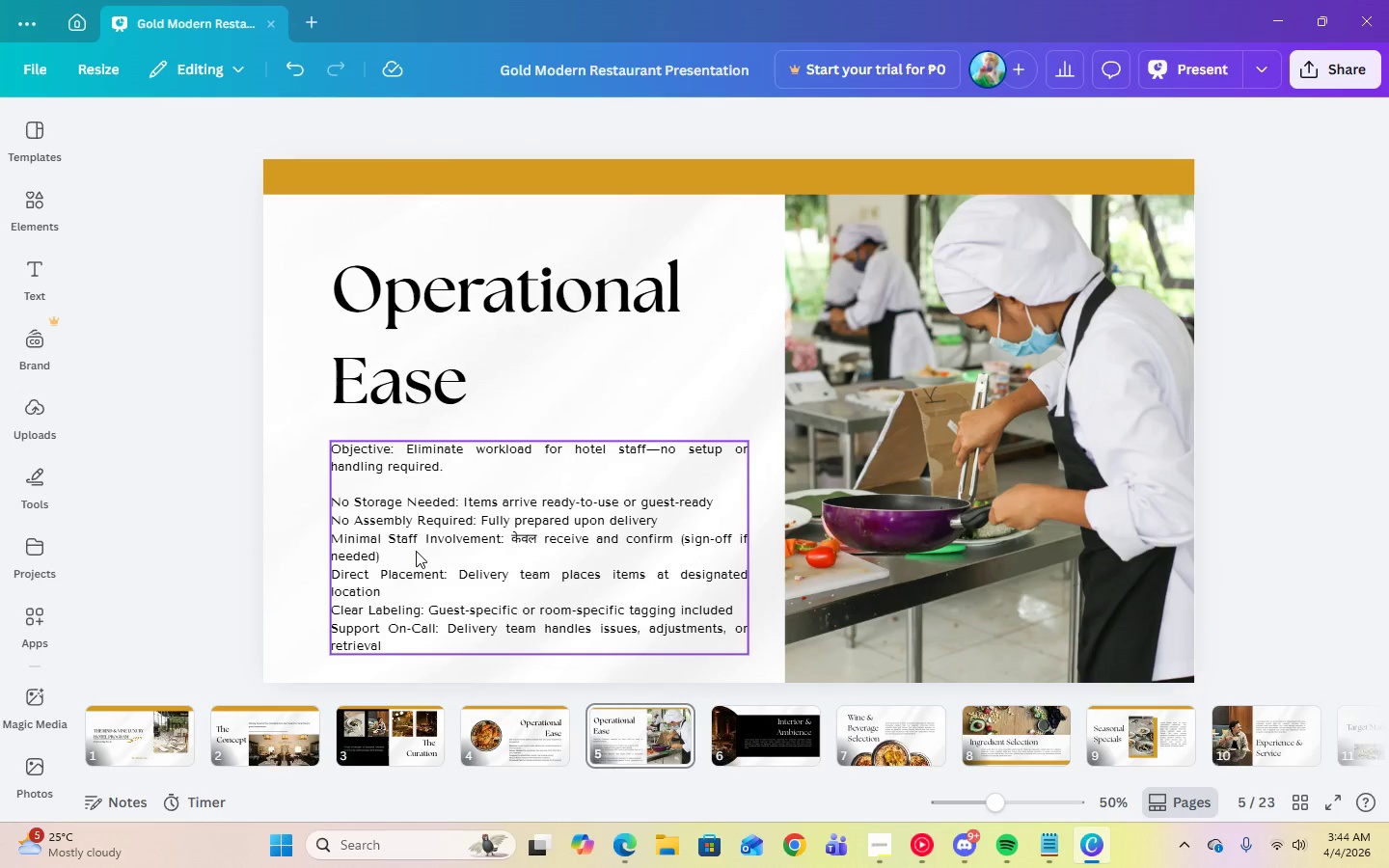 
left_click([415, 551])
 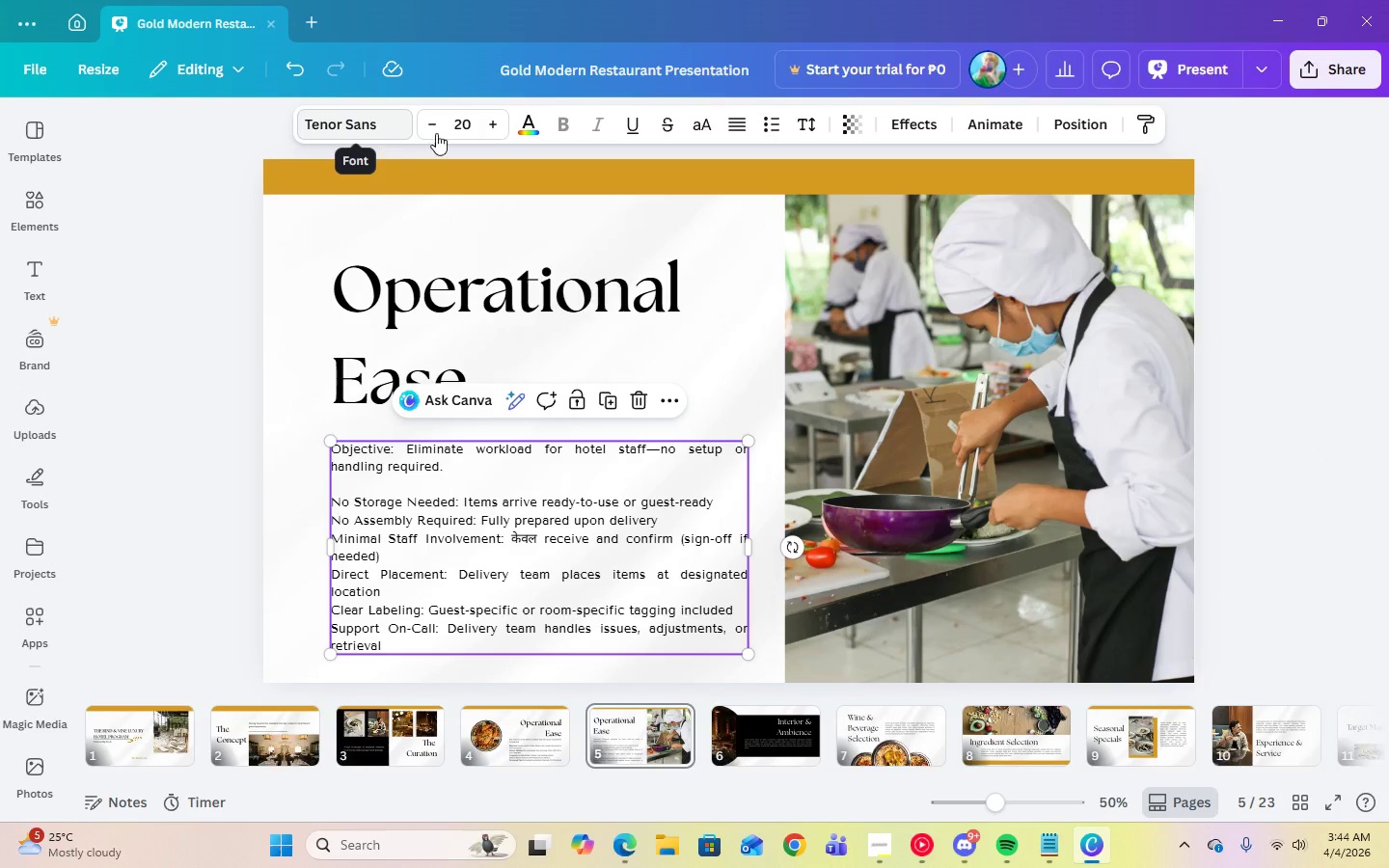 
left_click([463, 132])
 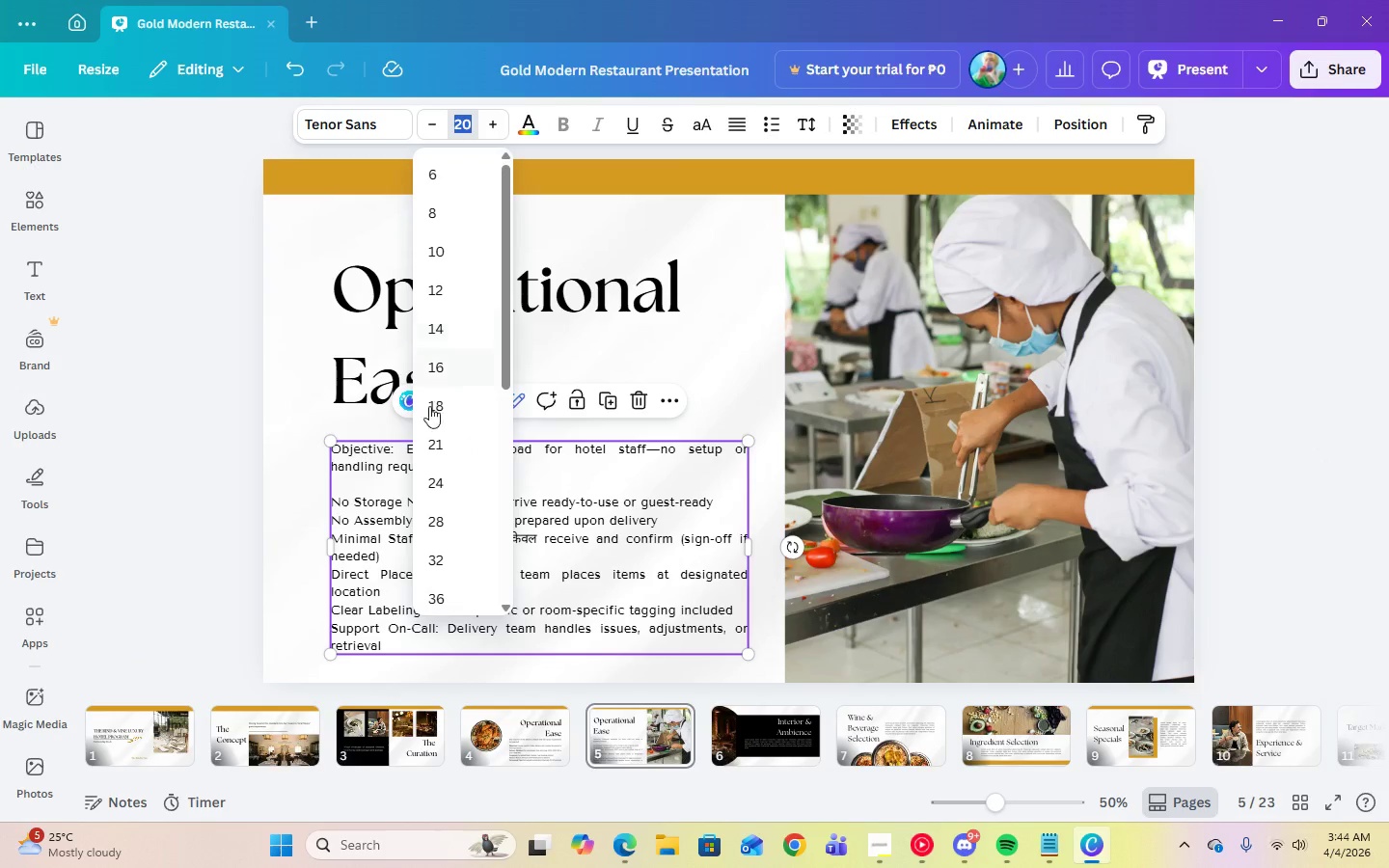 
left_click([441, 437])
 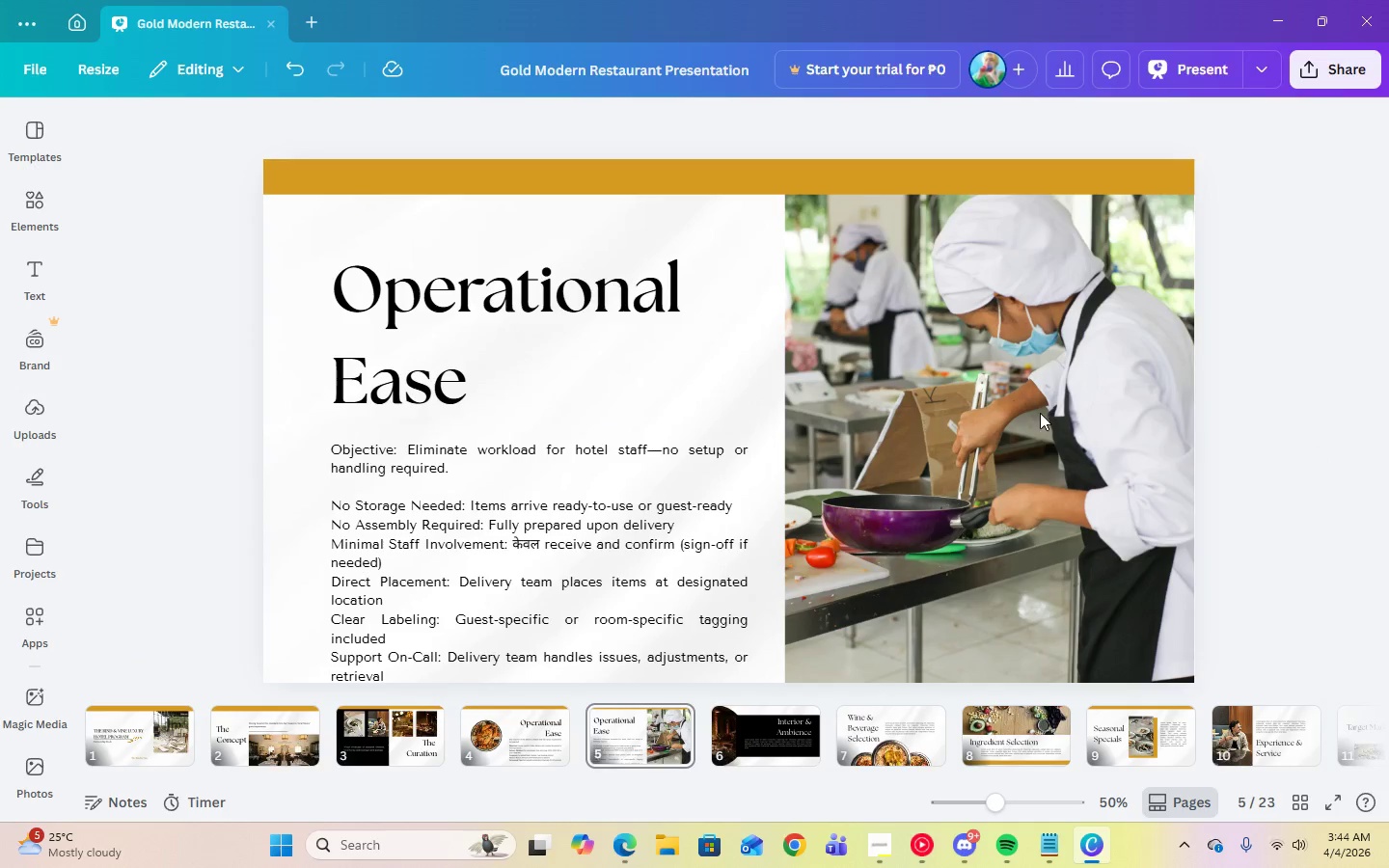 
double_click([512, 515])
 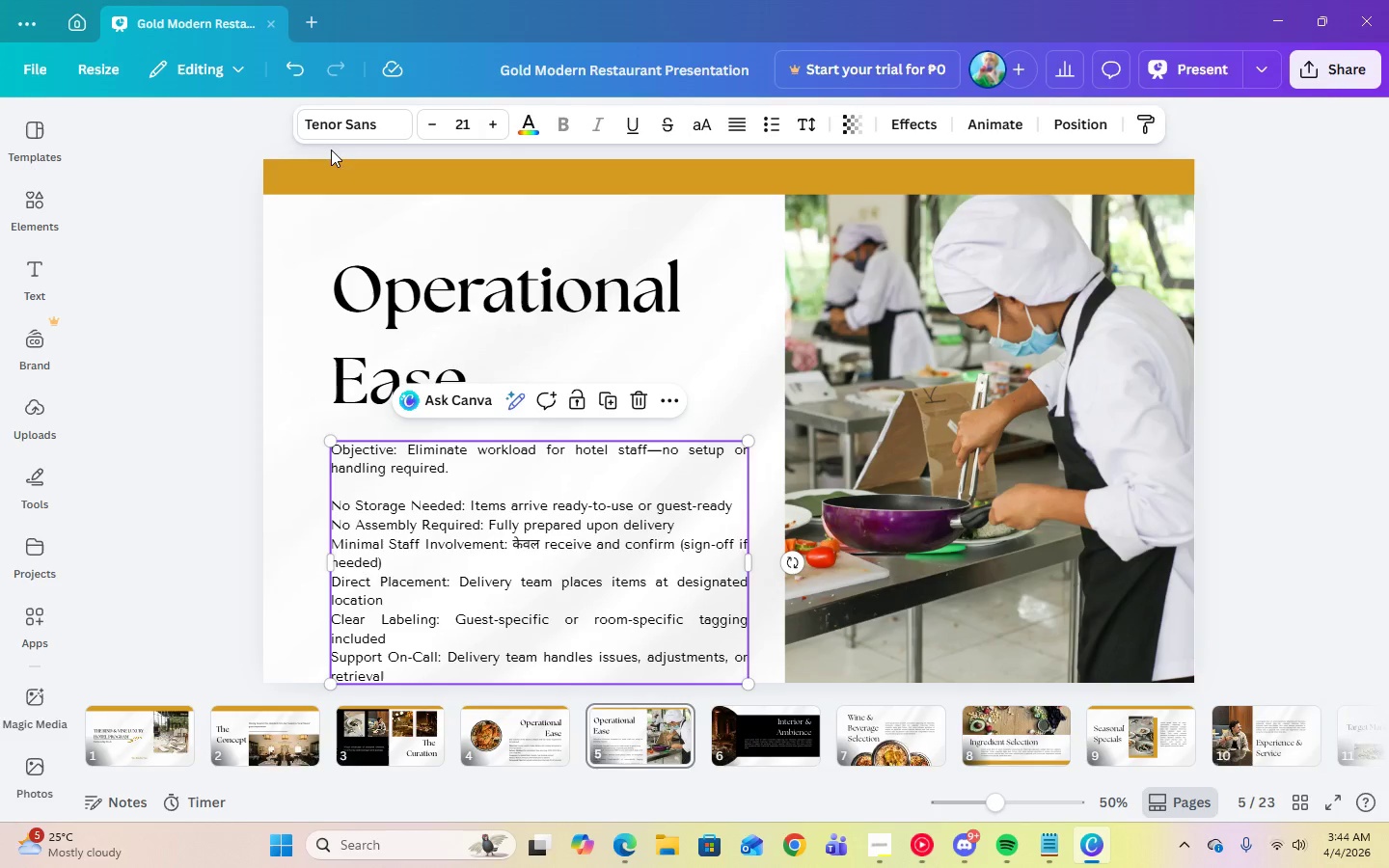 
left_click([333, 138])
 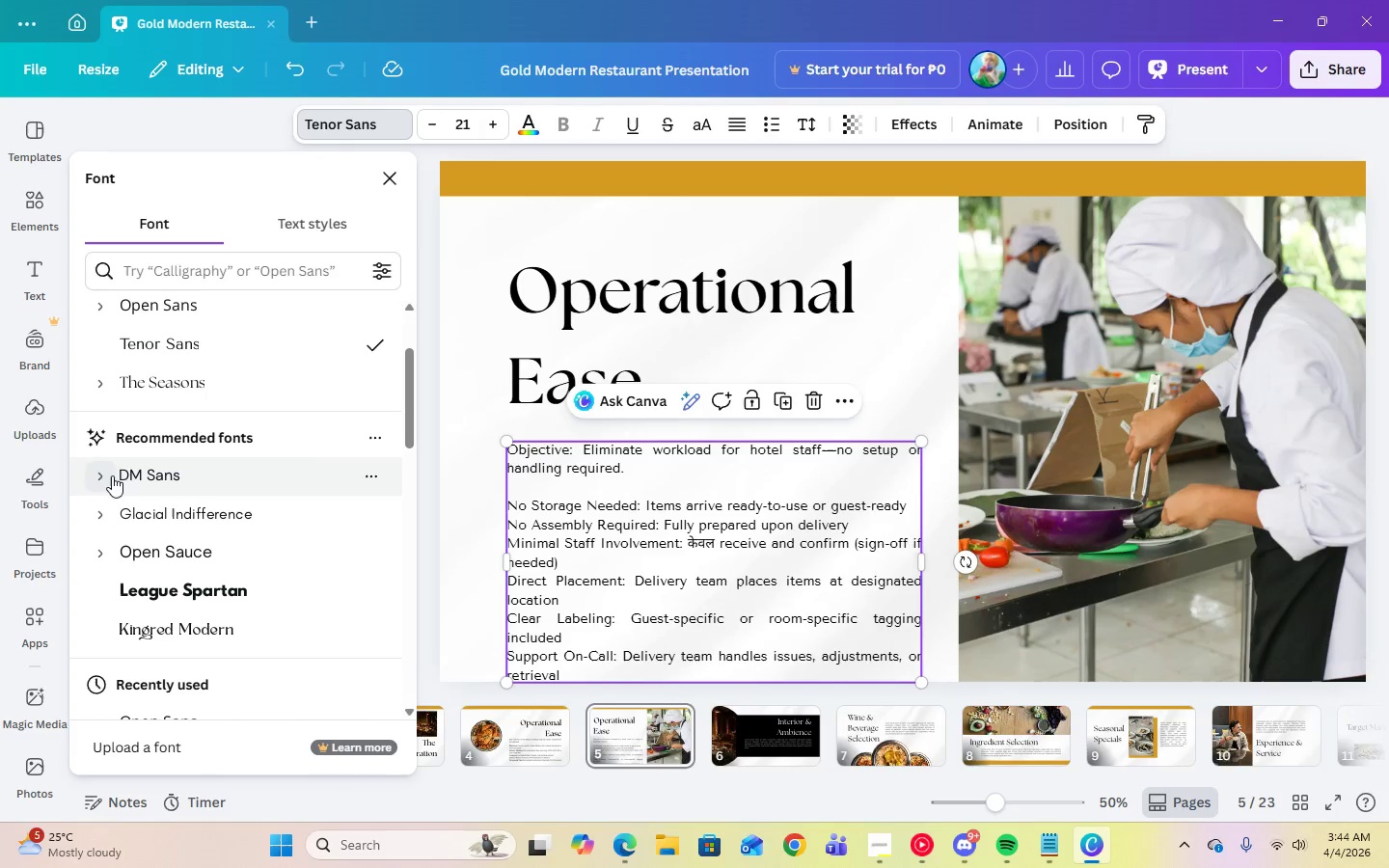 
left_click([101, 475])
 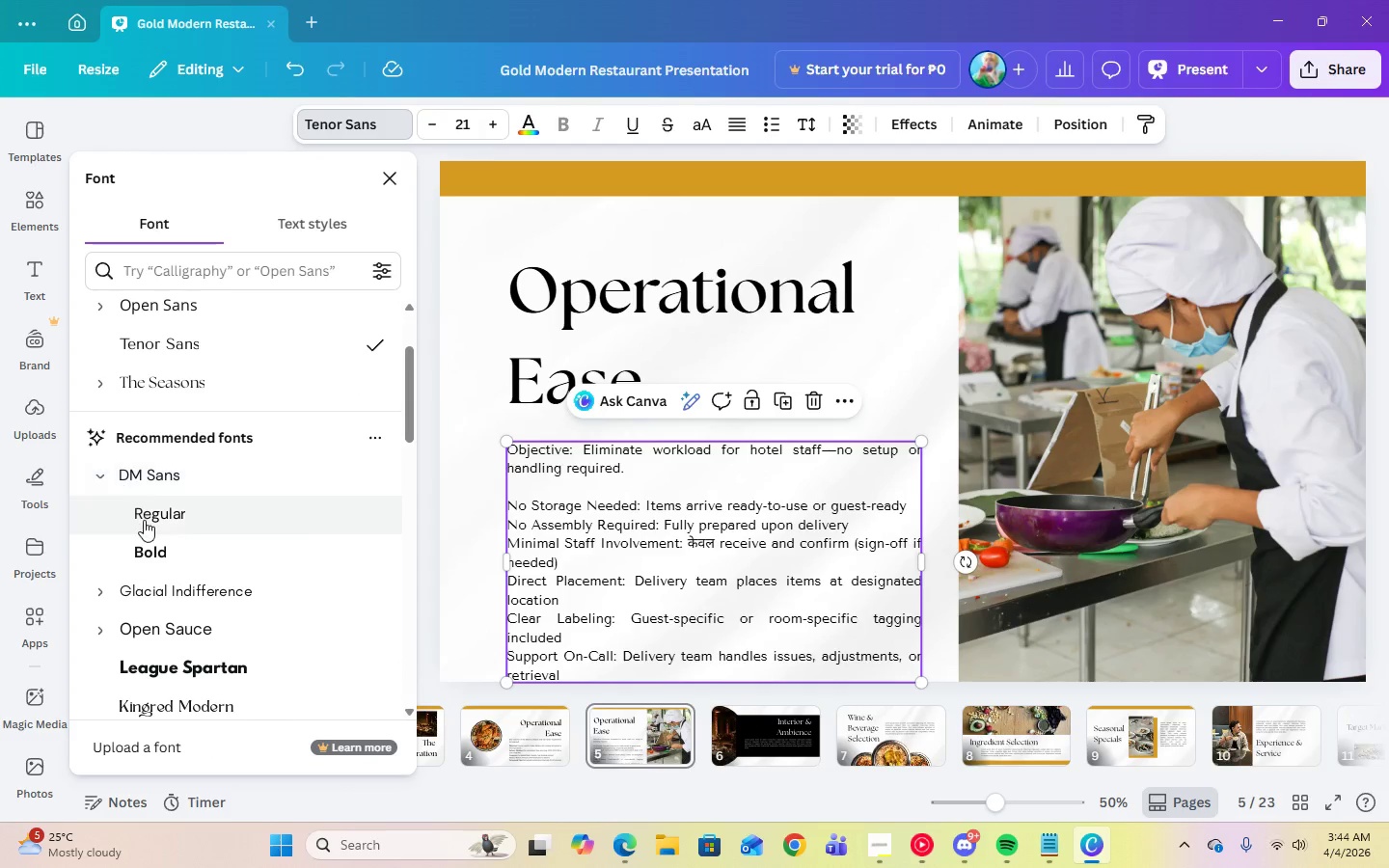 
left_click([144, 521])
 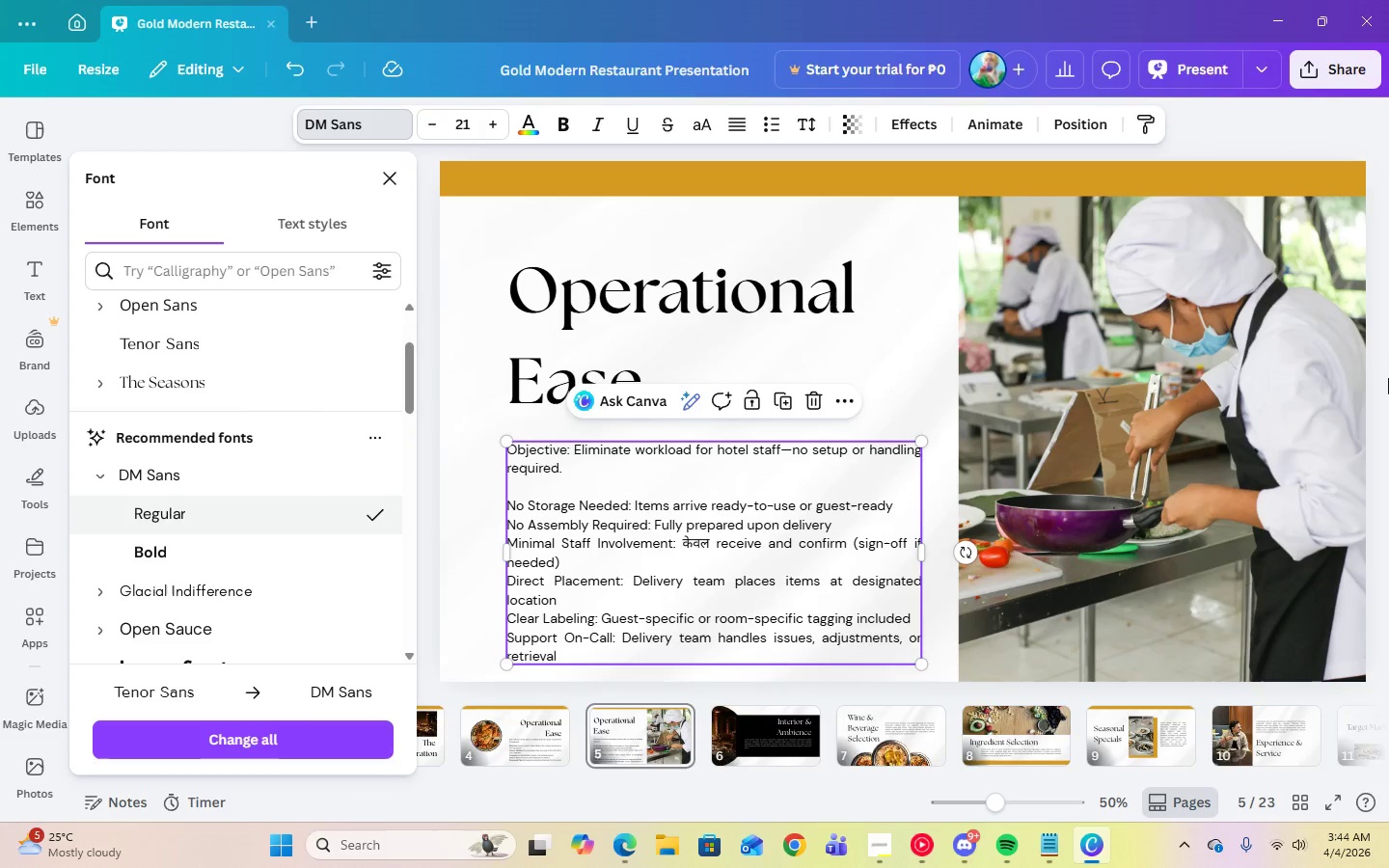 
left_click([1388, 380])
 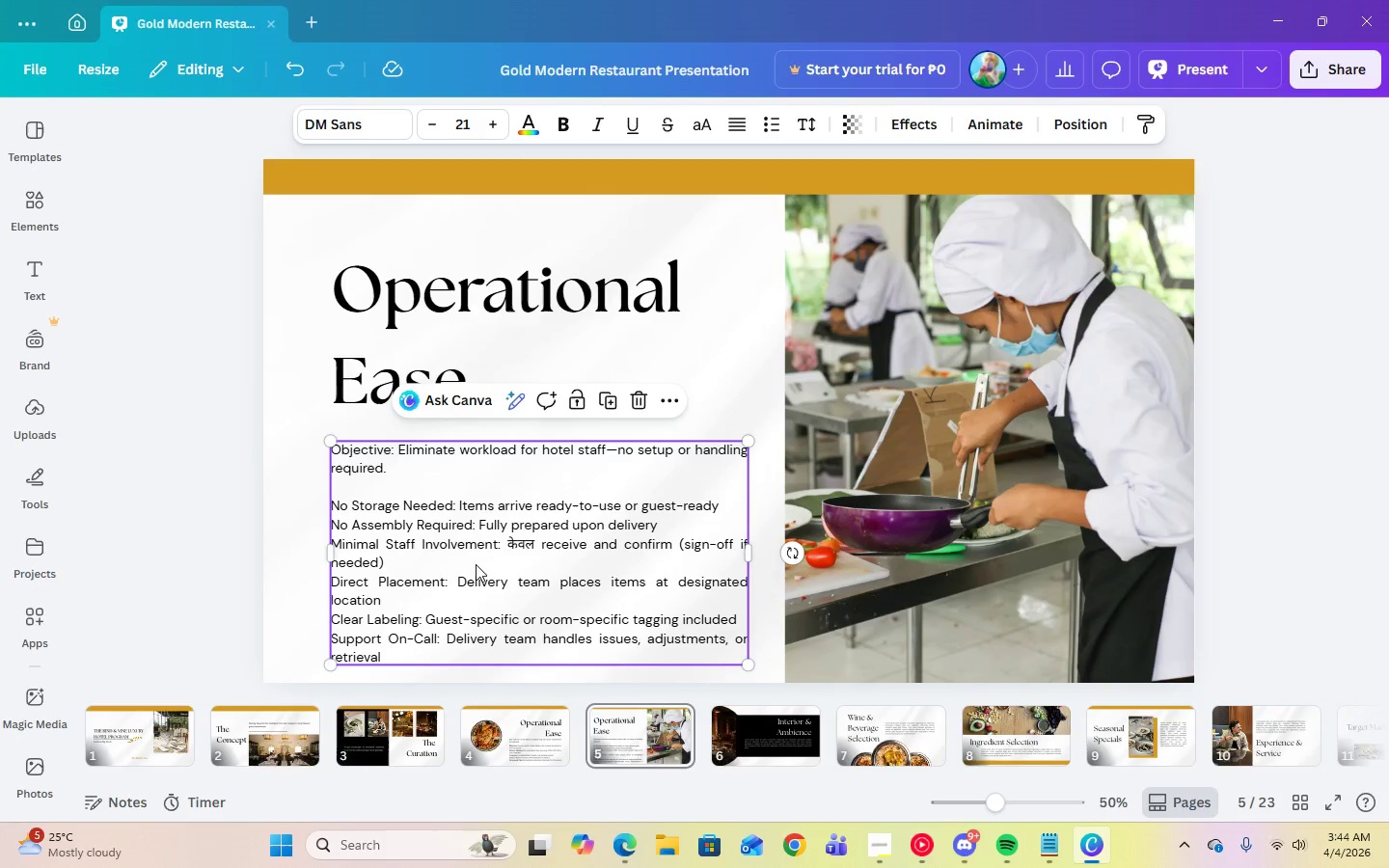 
left_click([458, 570])
 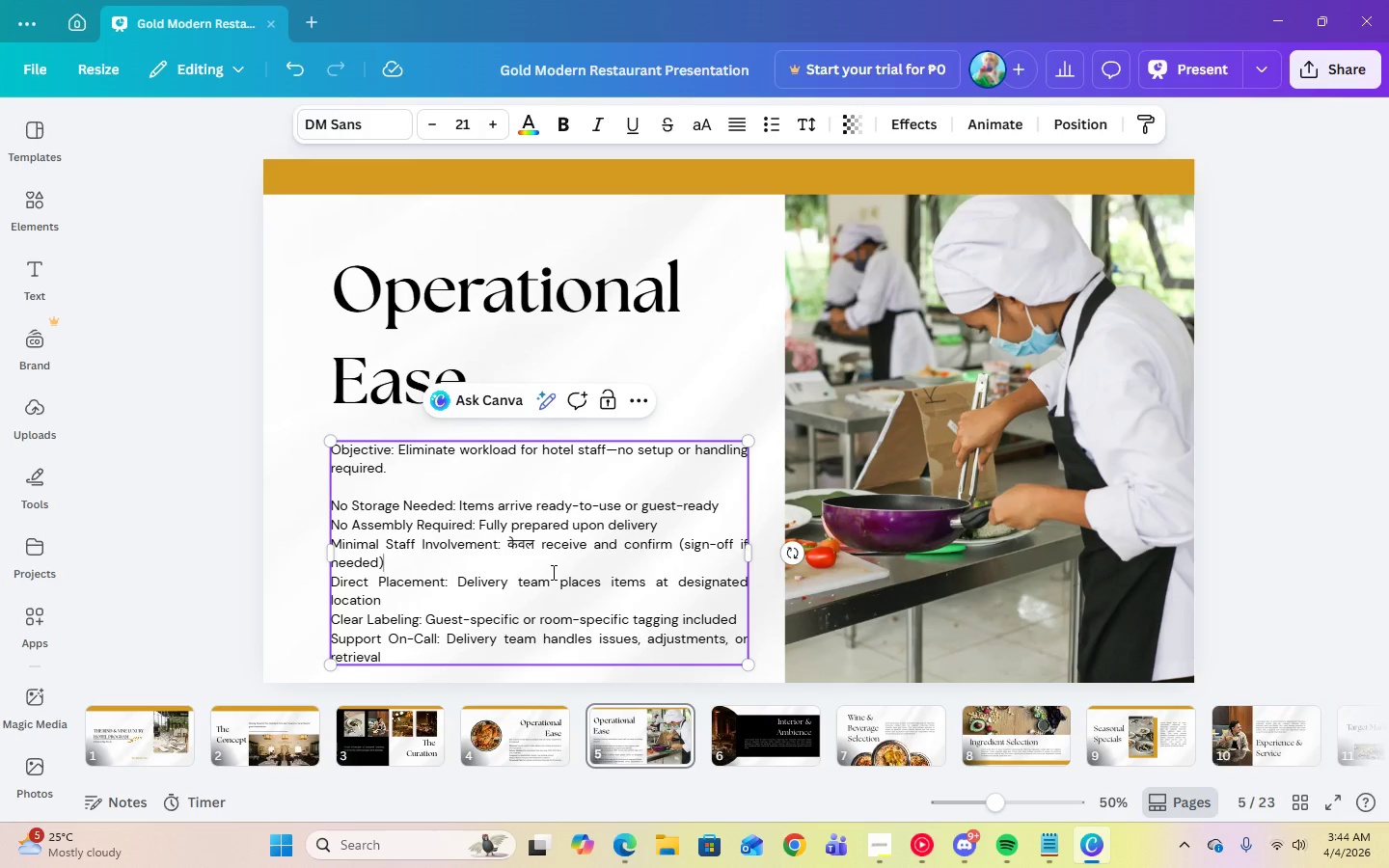 
left_click([552, 572])
 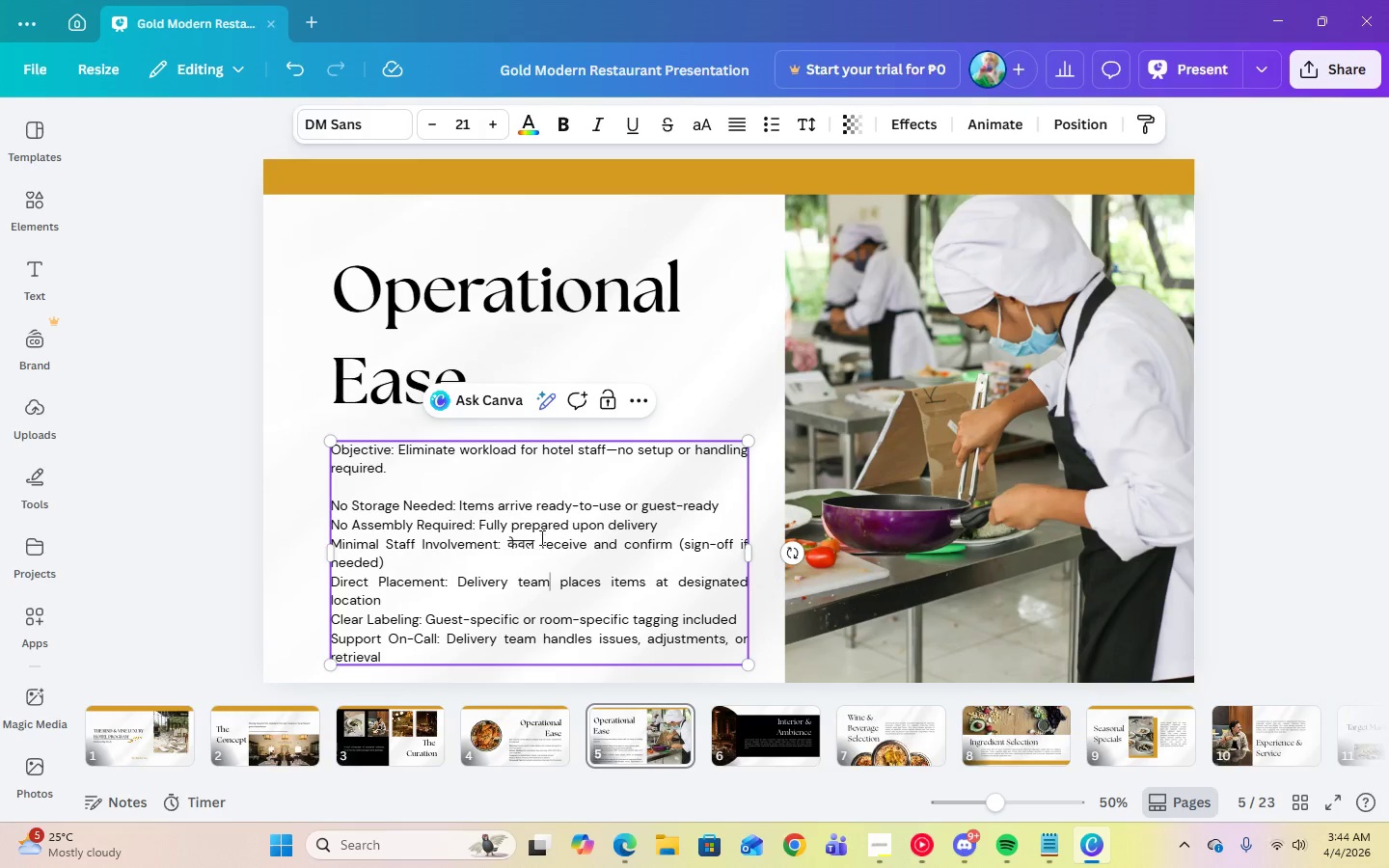 
left_click([540, 536])
 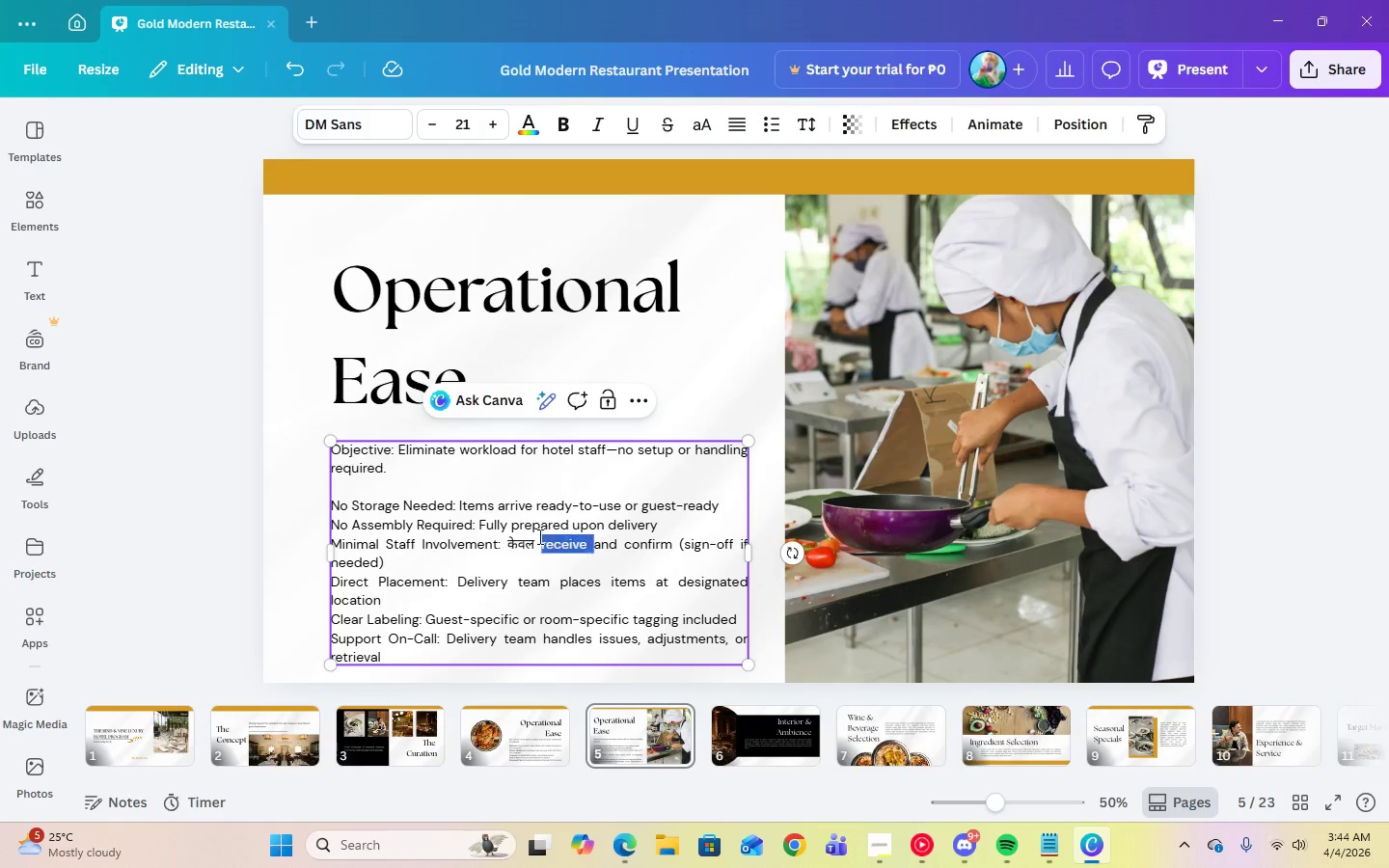 
left_click_drag(start_coordinate=[539, 536], to_coordinate=[504, 535])
 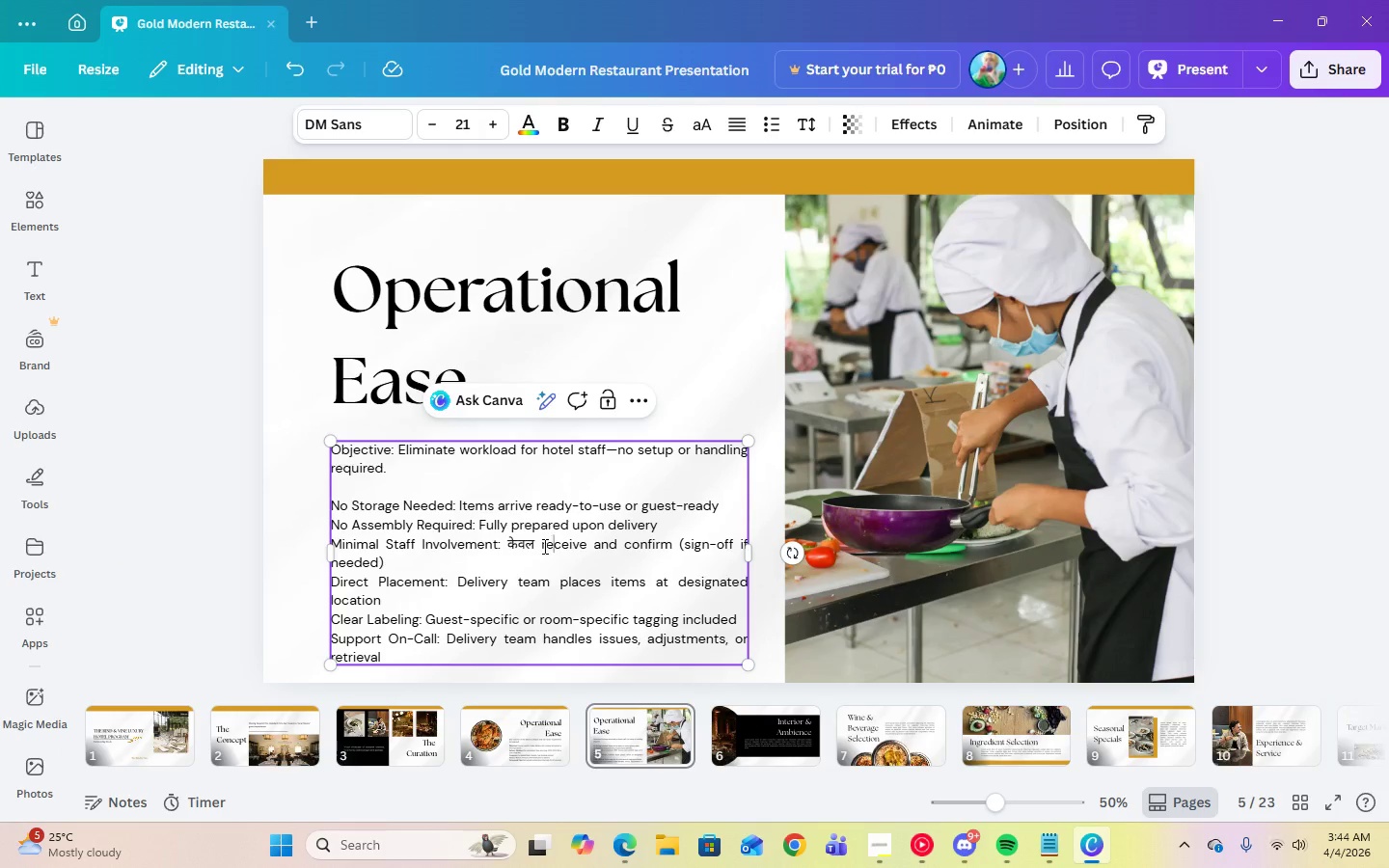 
double_click([543, 546])
 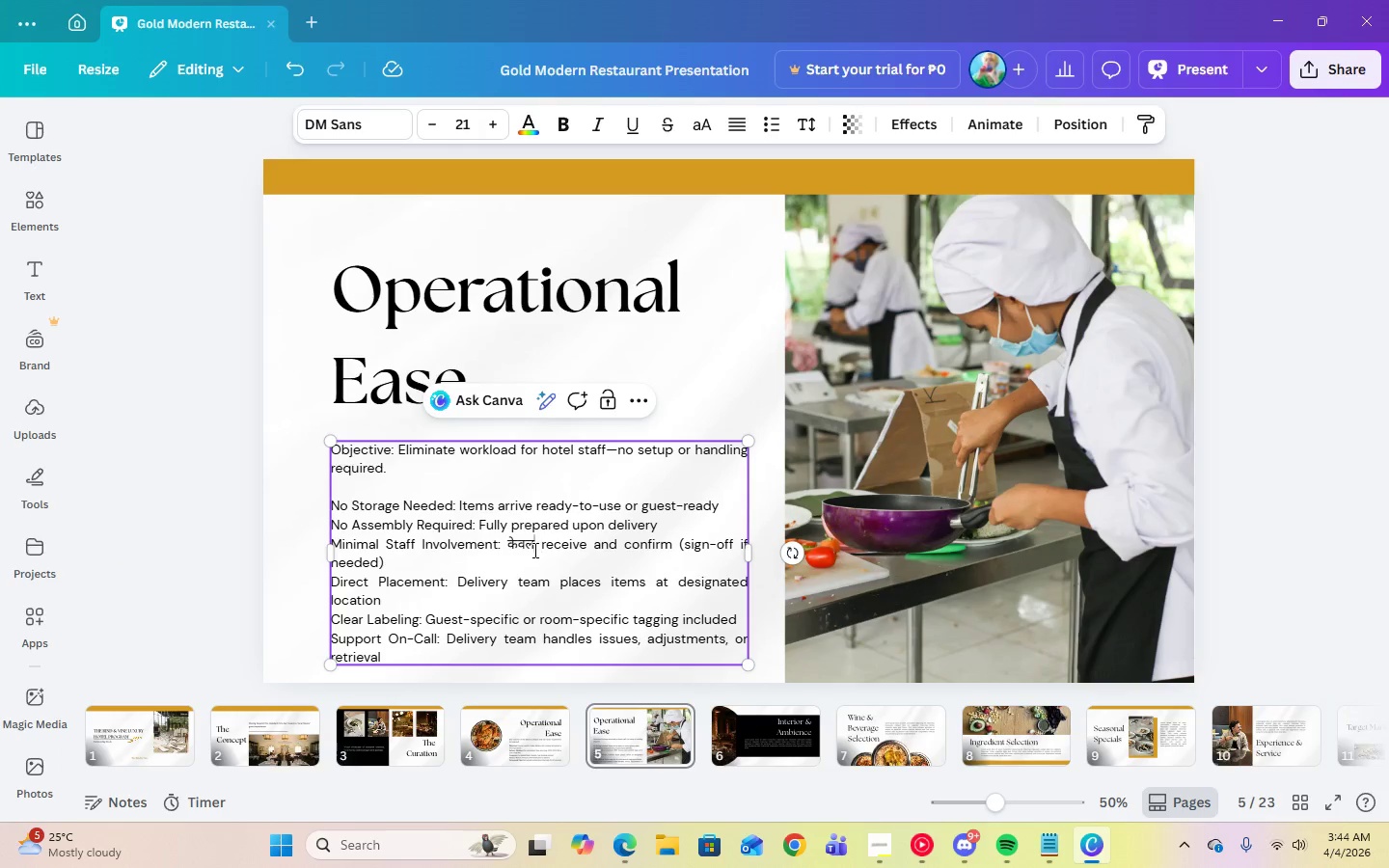 
triple_click([533, 550])
 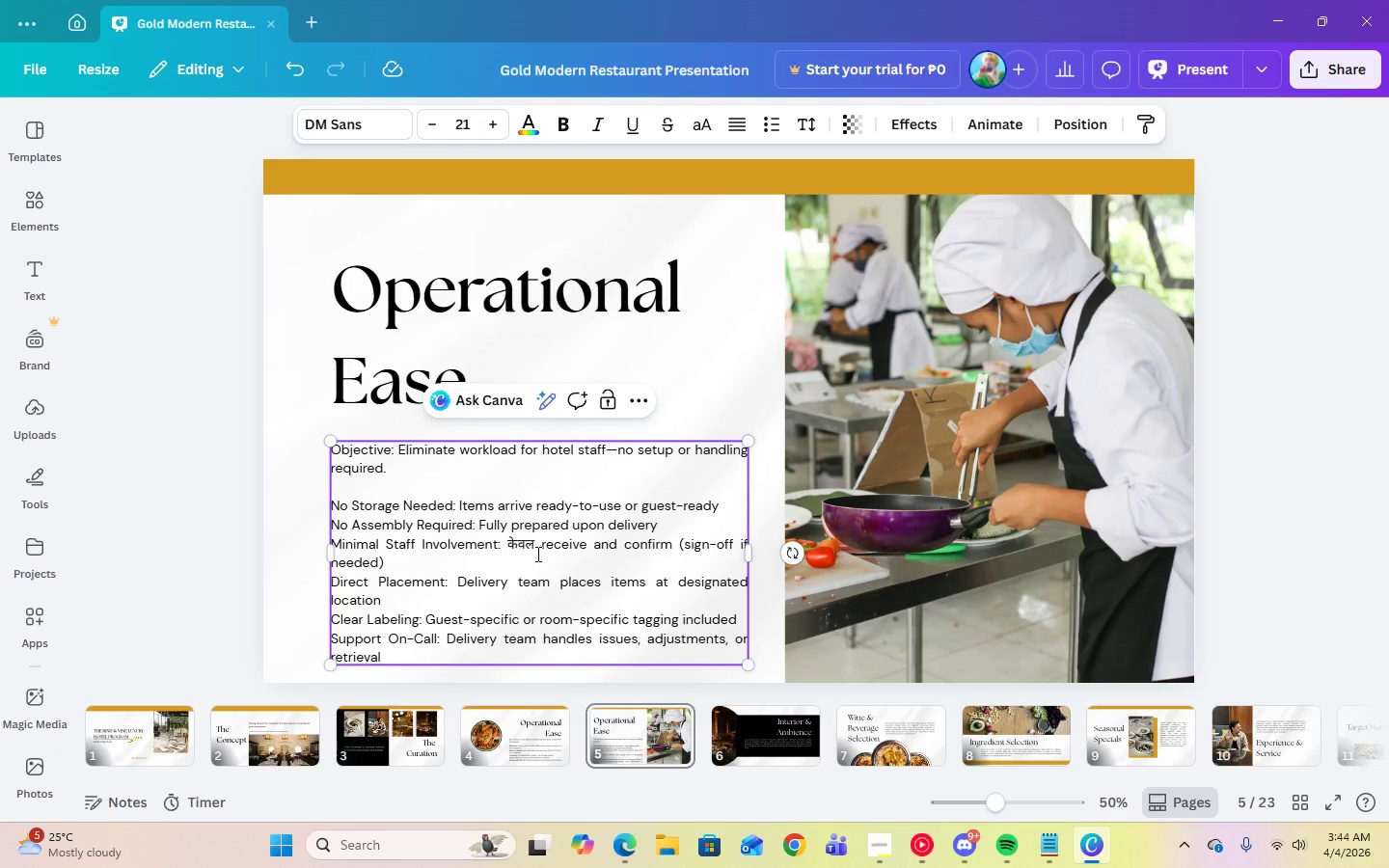 
key(Backspace)
 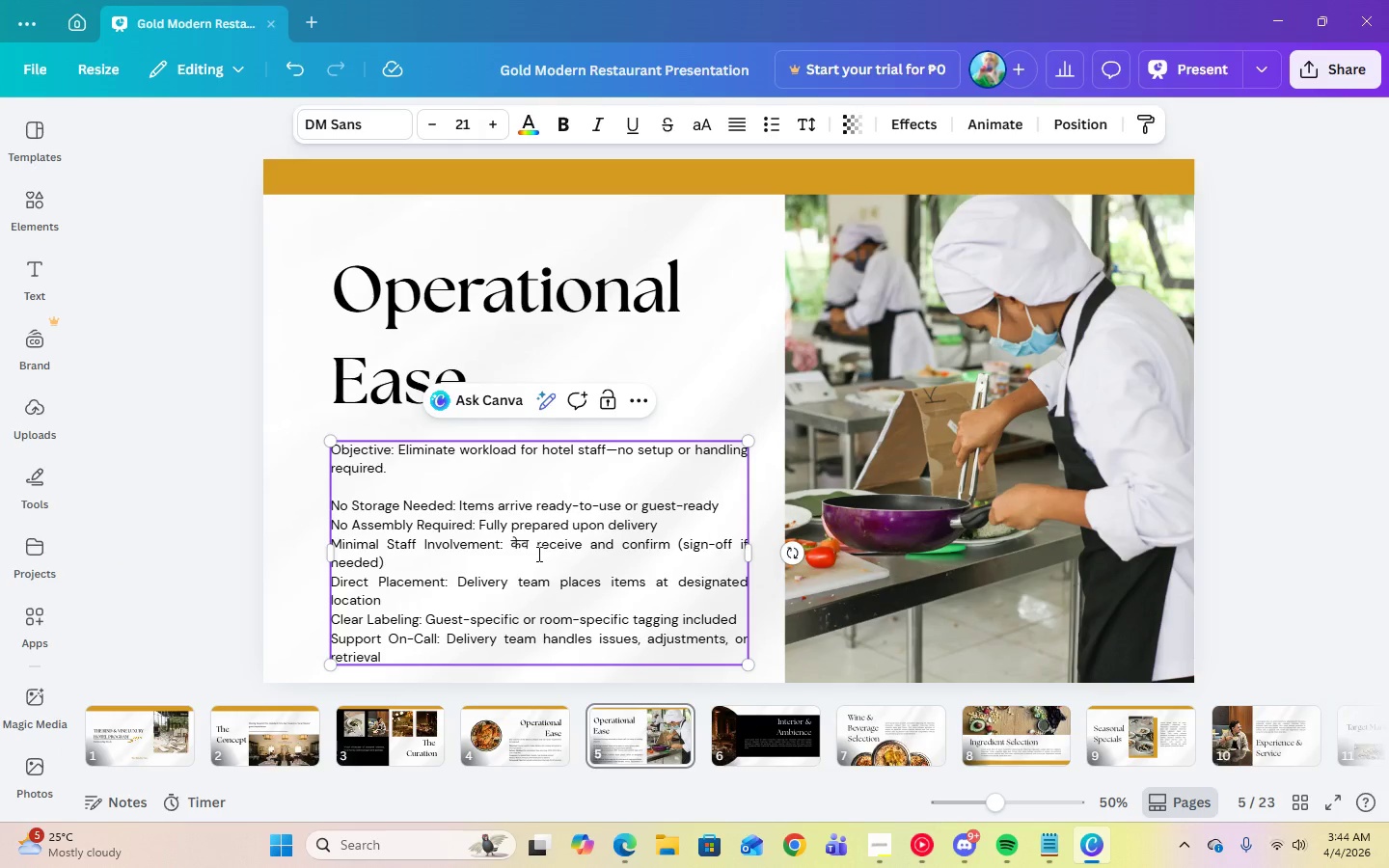 
key(Backspace)
 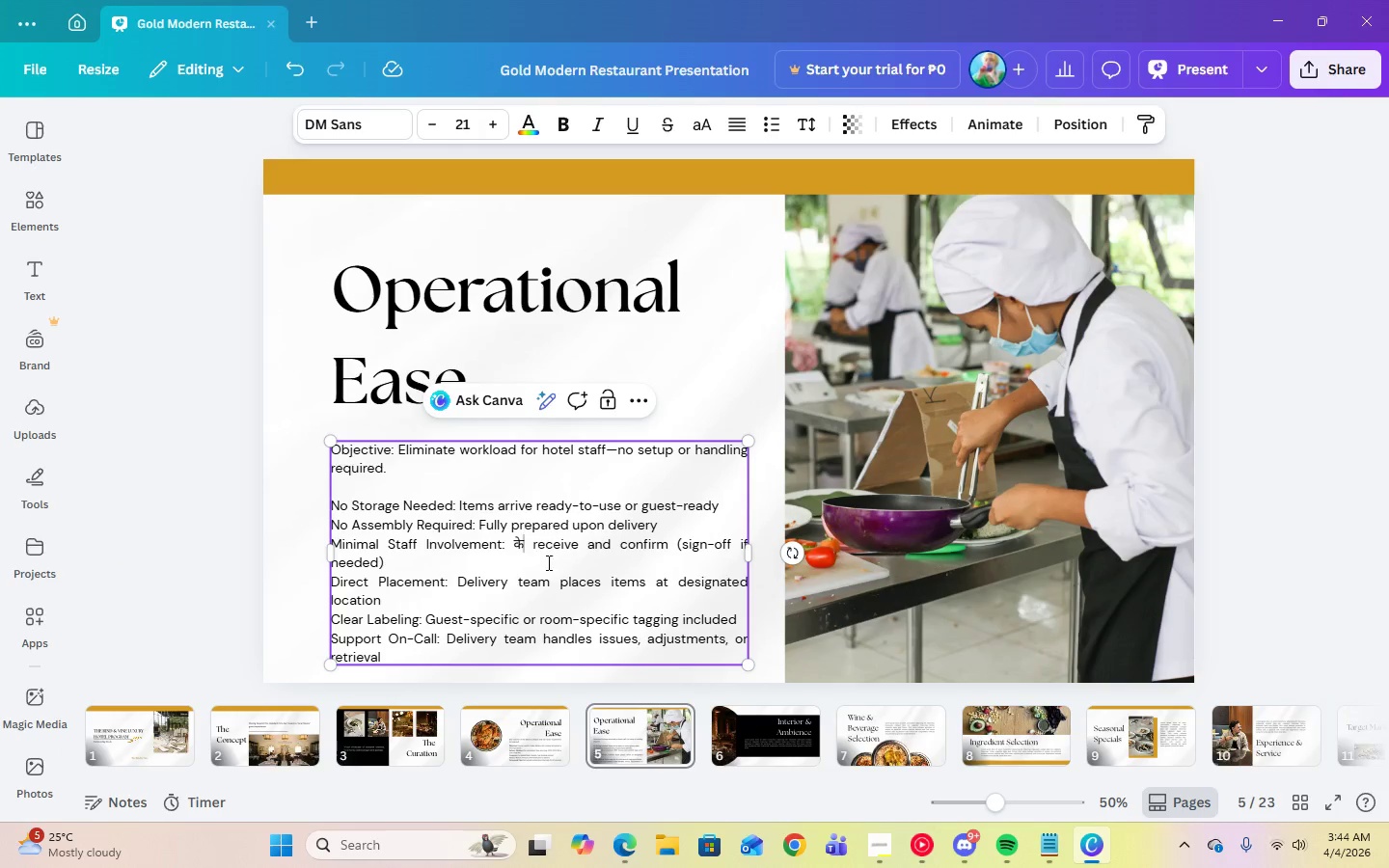 
key(Backspace)
 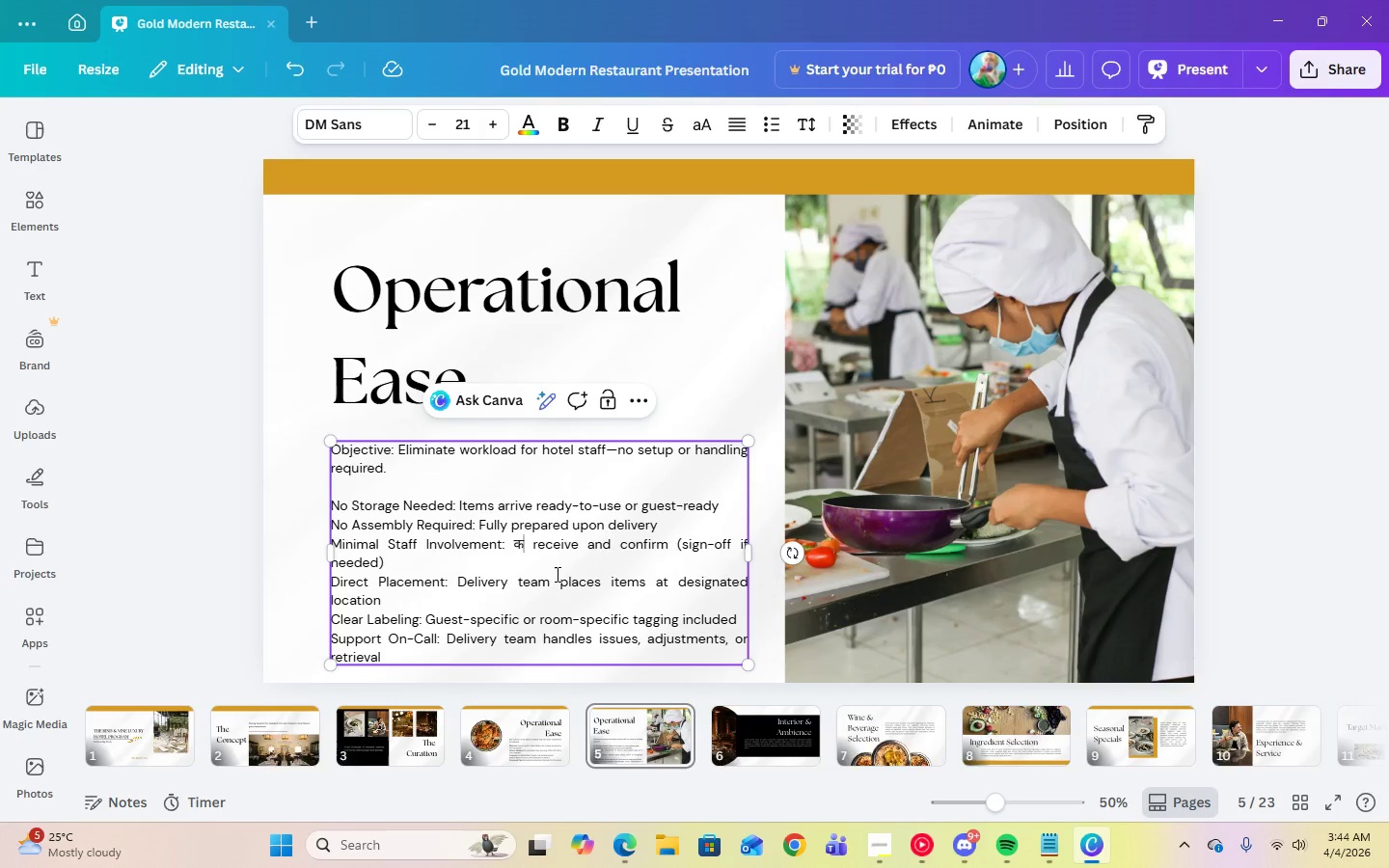 
key(Backspace)
 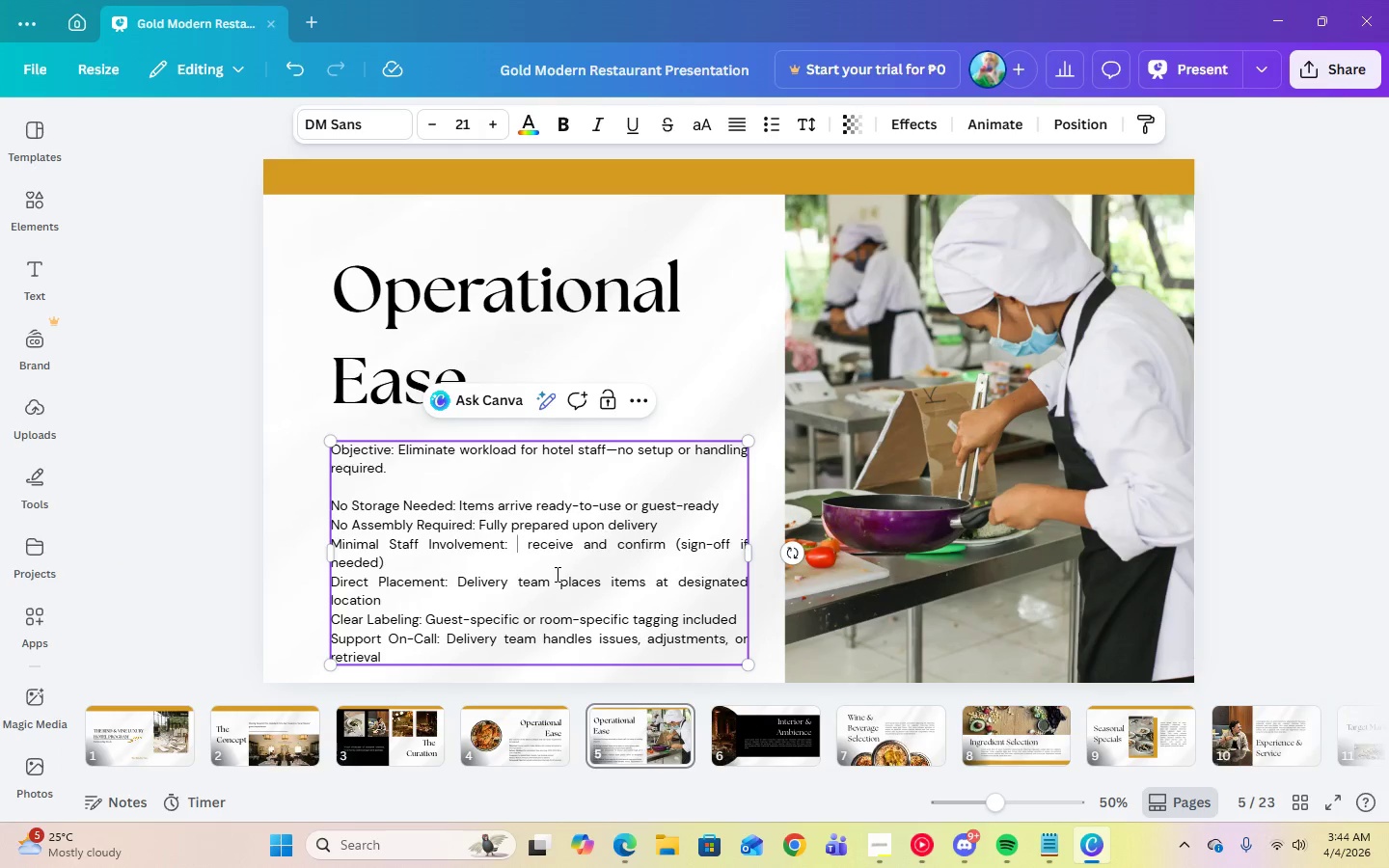 
key(Backspace)
 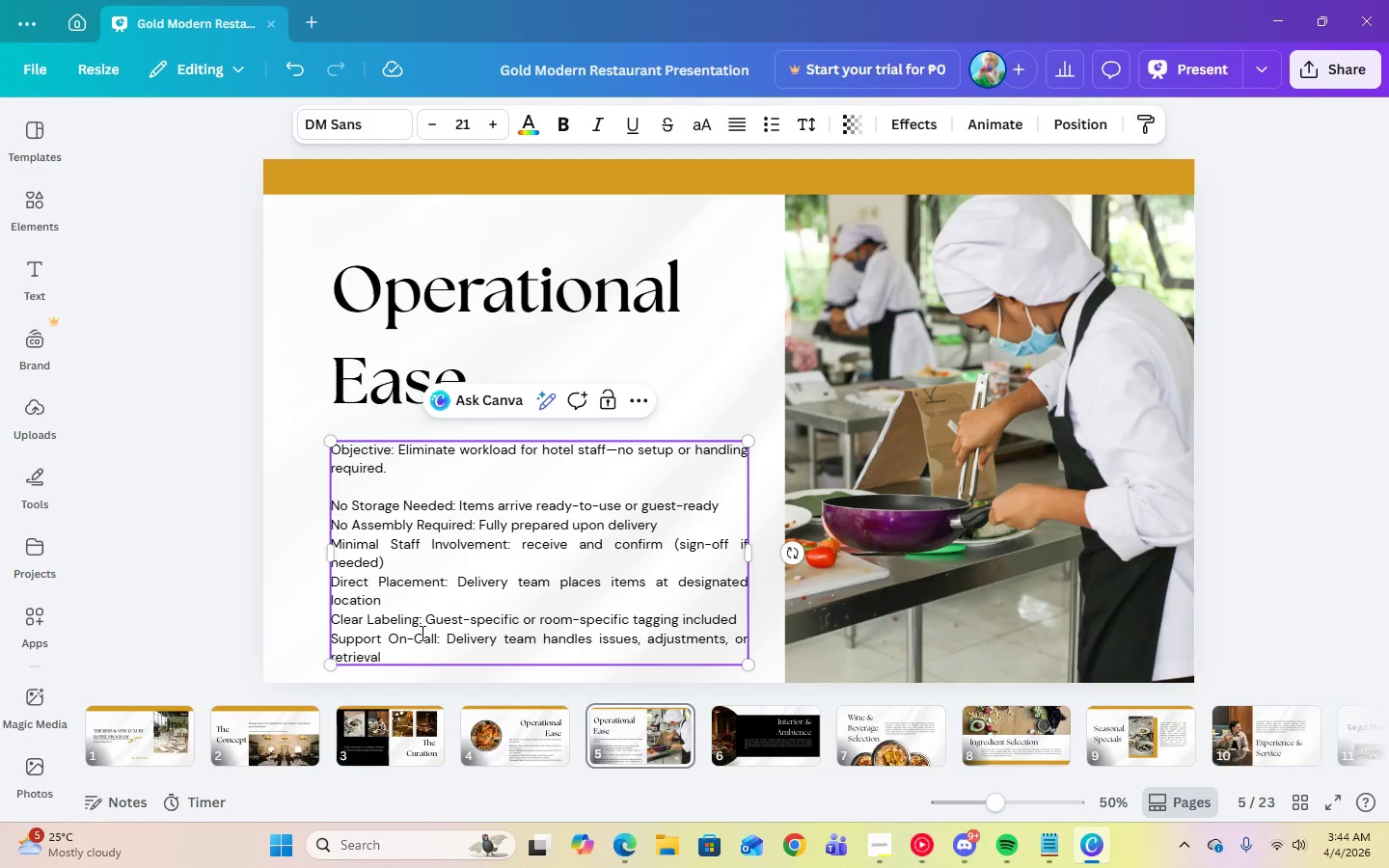 
left_click([1215, 475])
 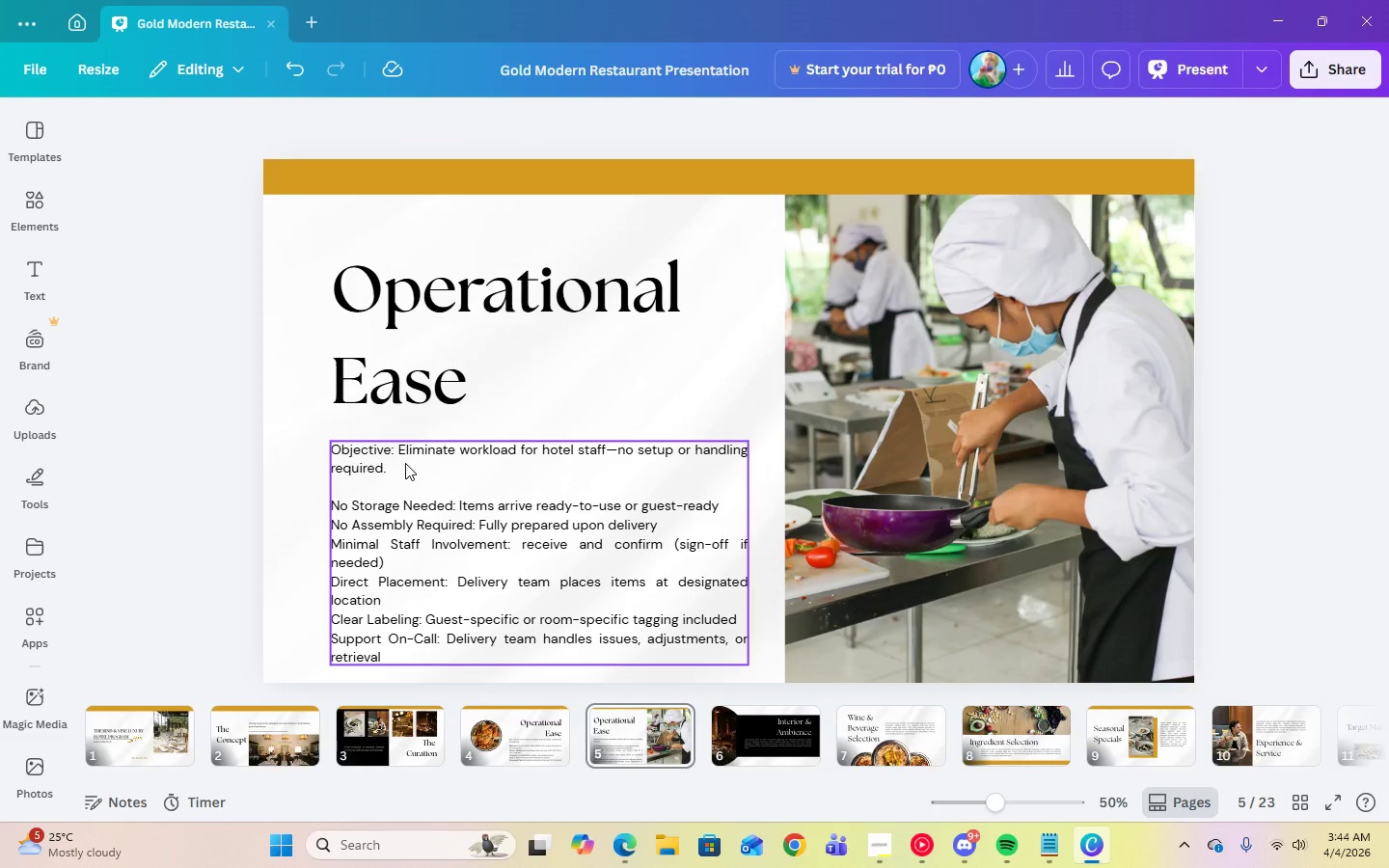 
left_click([443, 463])
 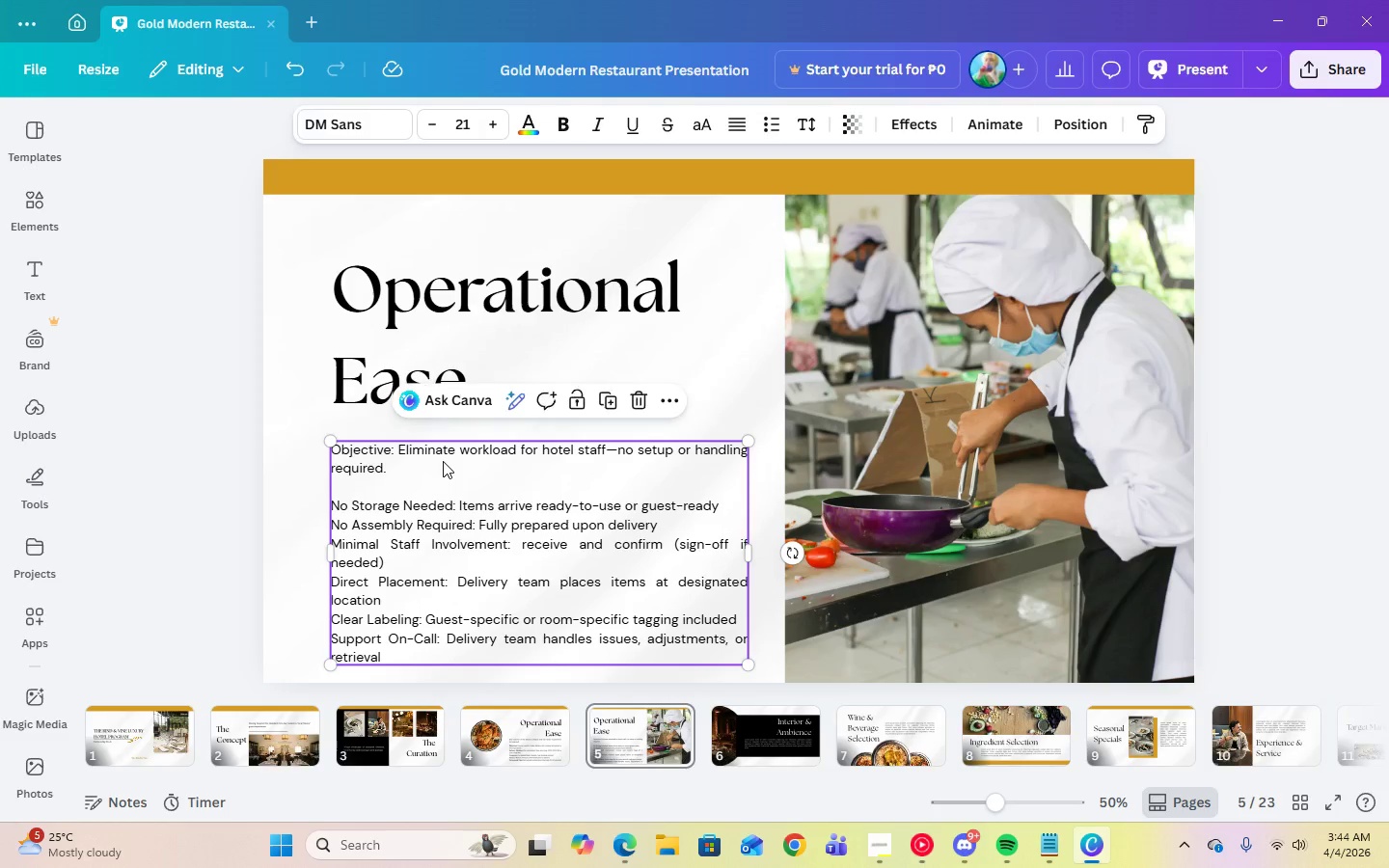 
left_click_drag(start_coordinate=[443, 460], to_coordinate=[442, 445])
 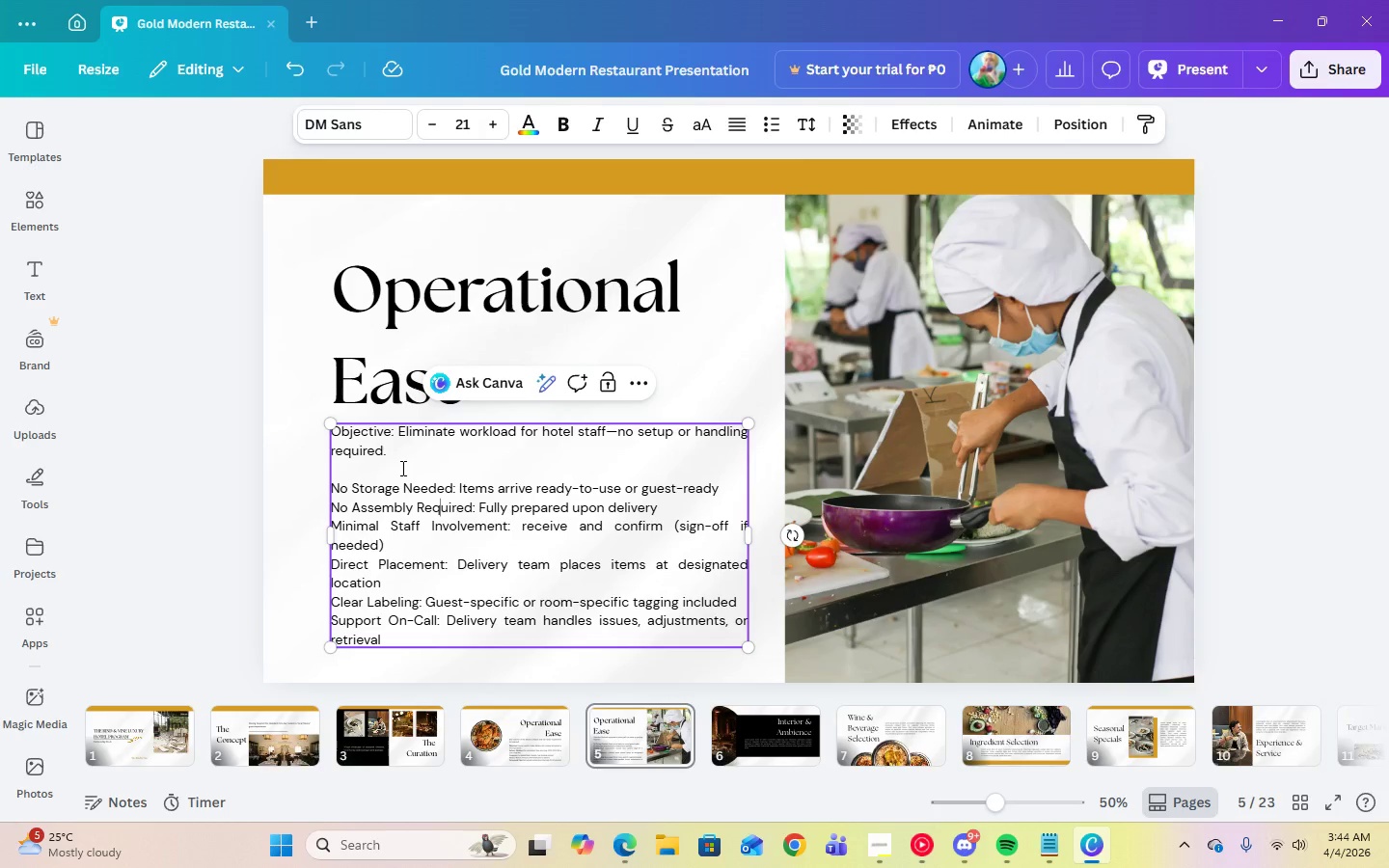 
key(Backspace)
 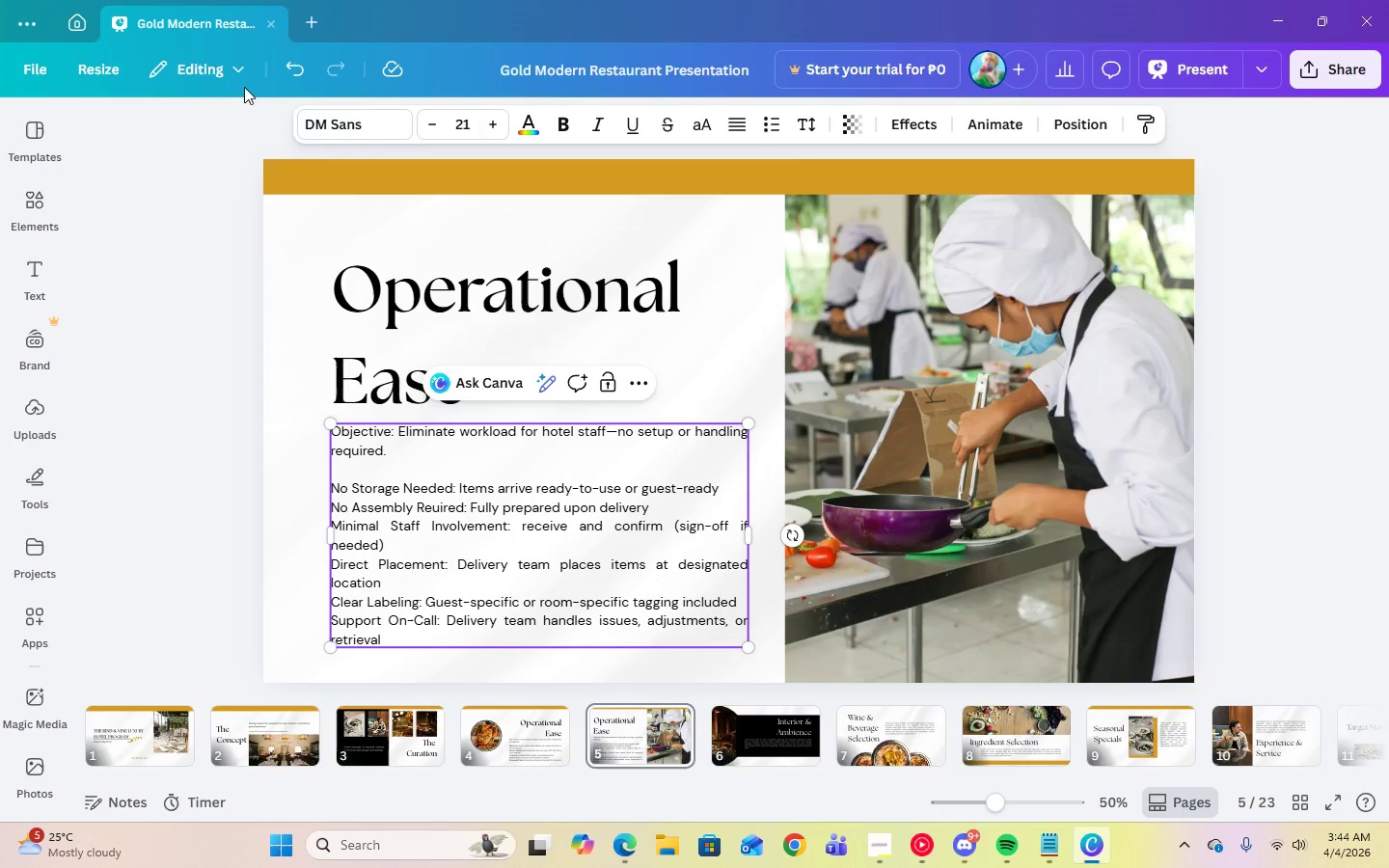 
left_click([290, 79])
 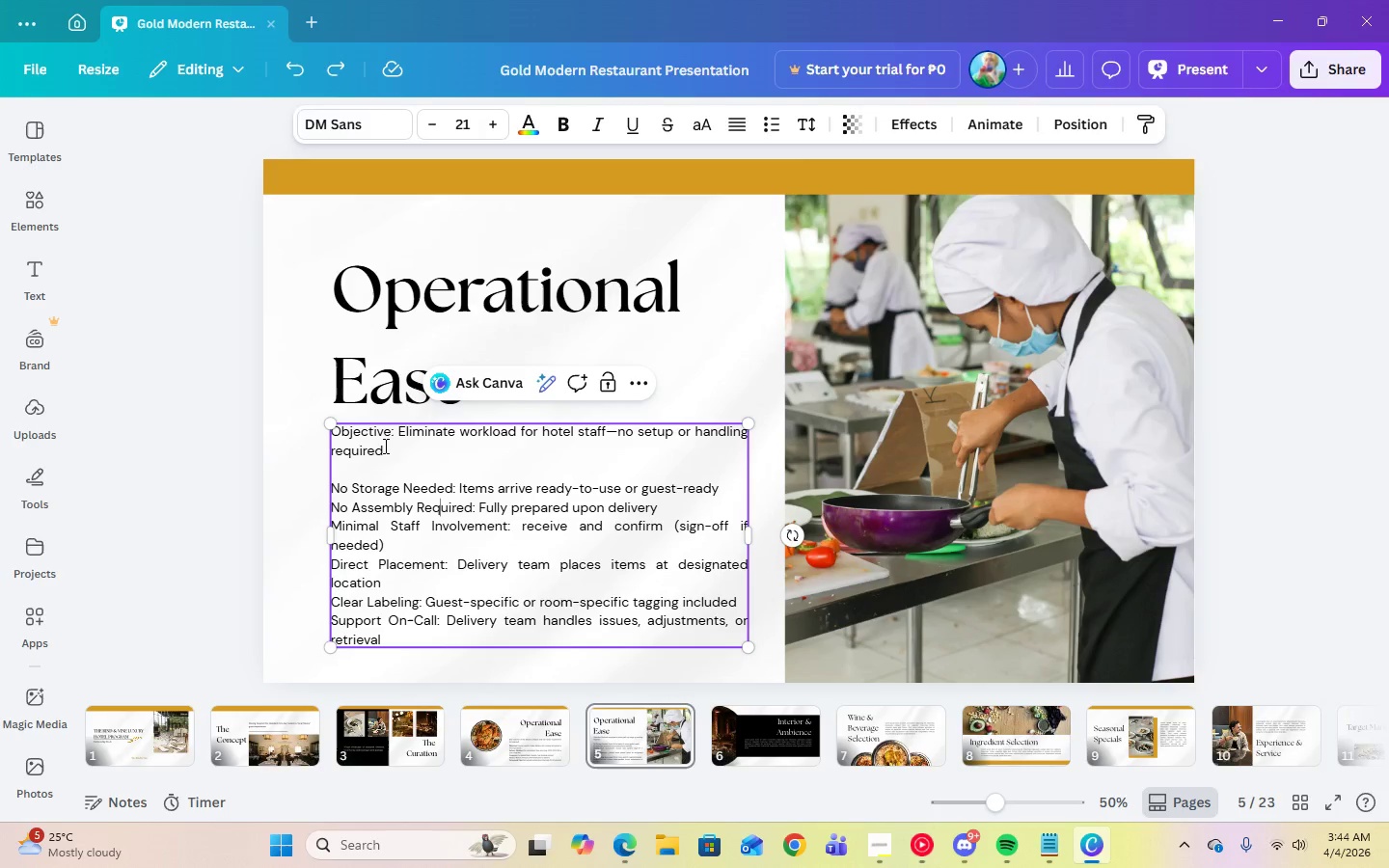 
left_click([375, 467])
 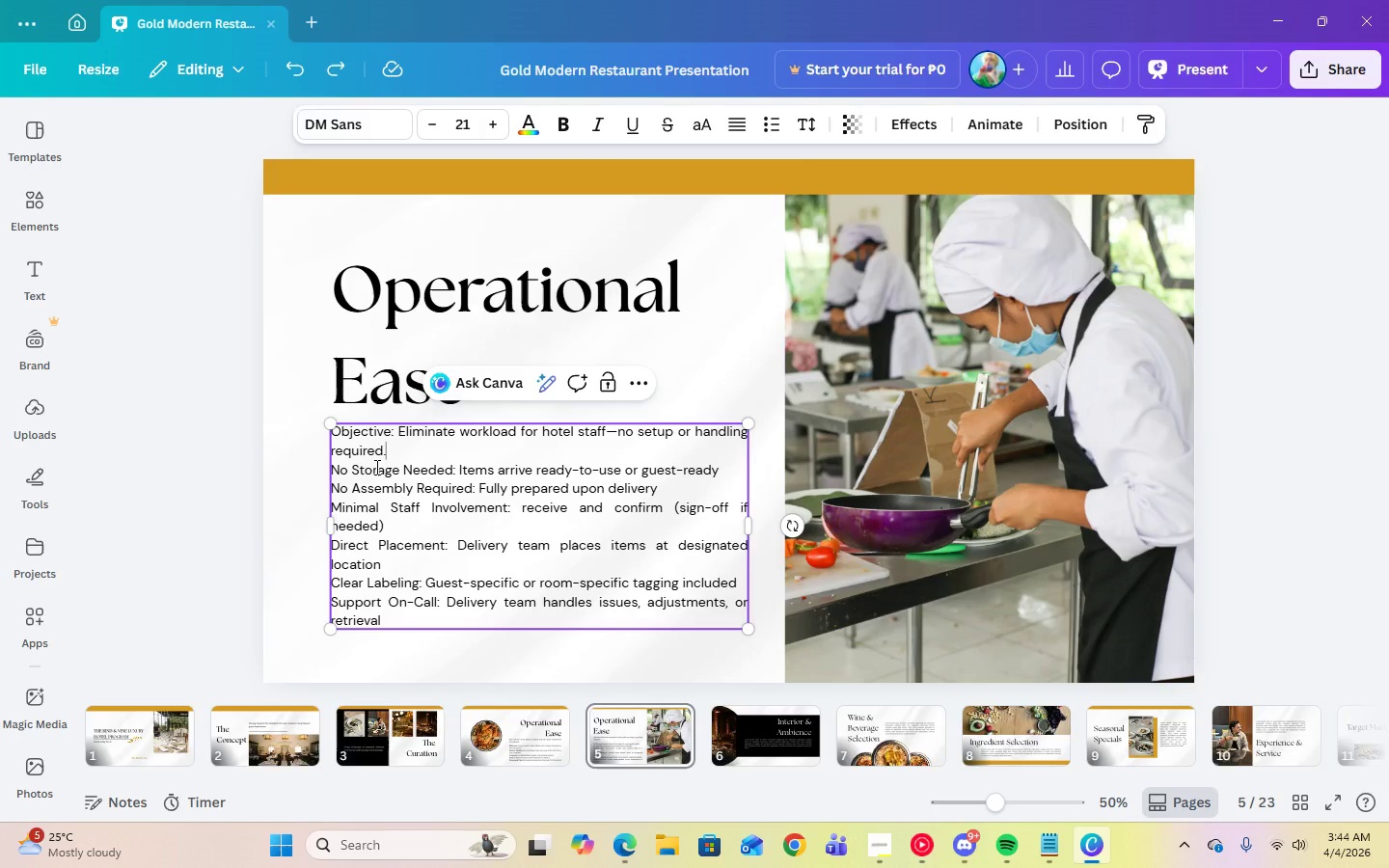 
key(Backspace)
 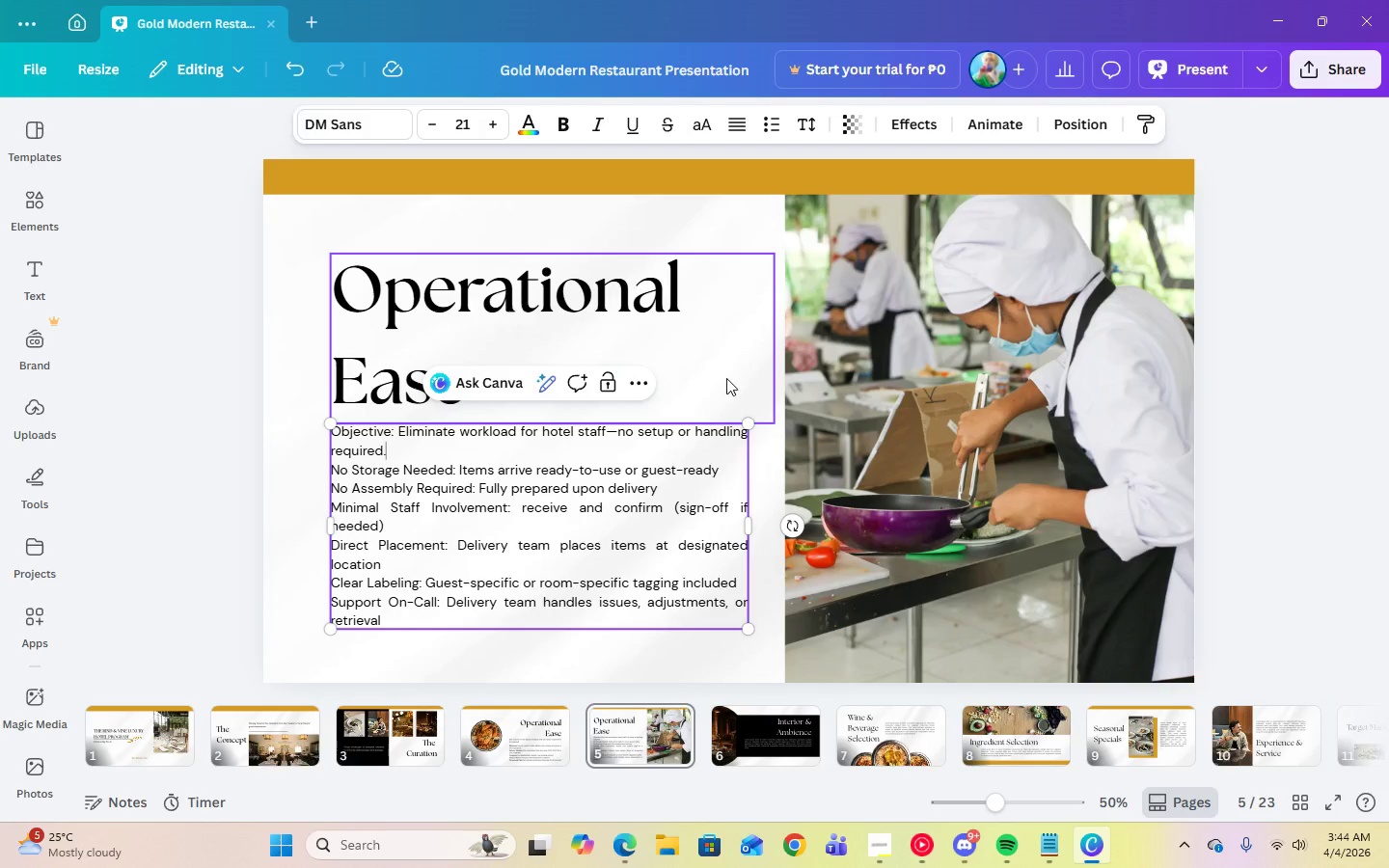 
double_click([667, 478])
 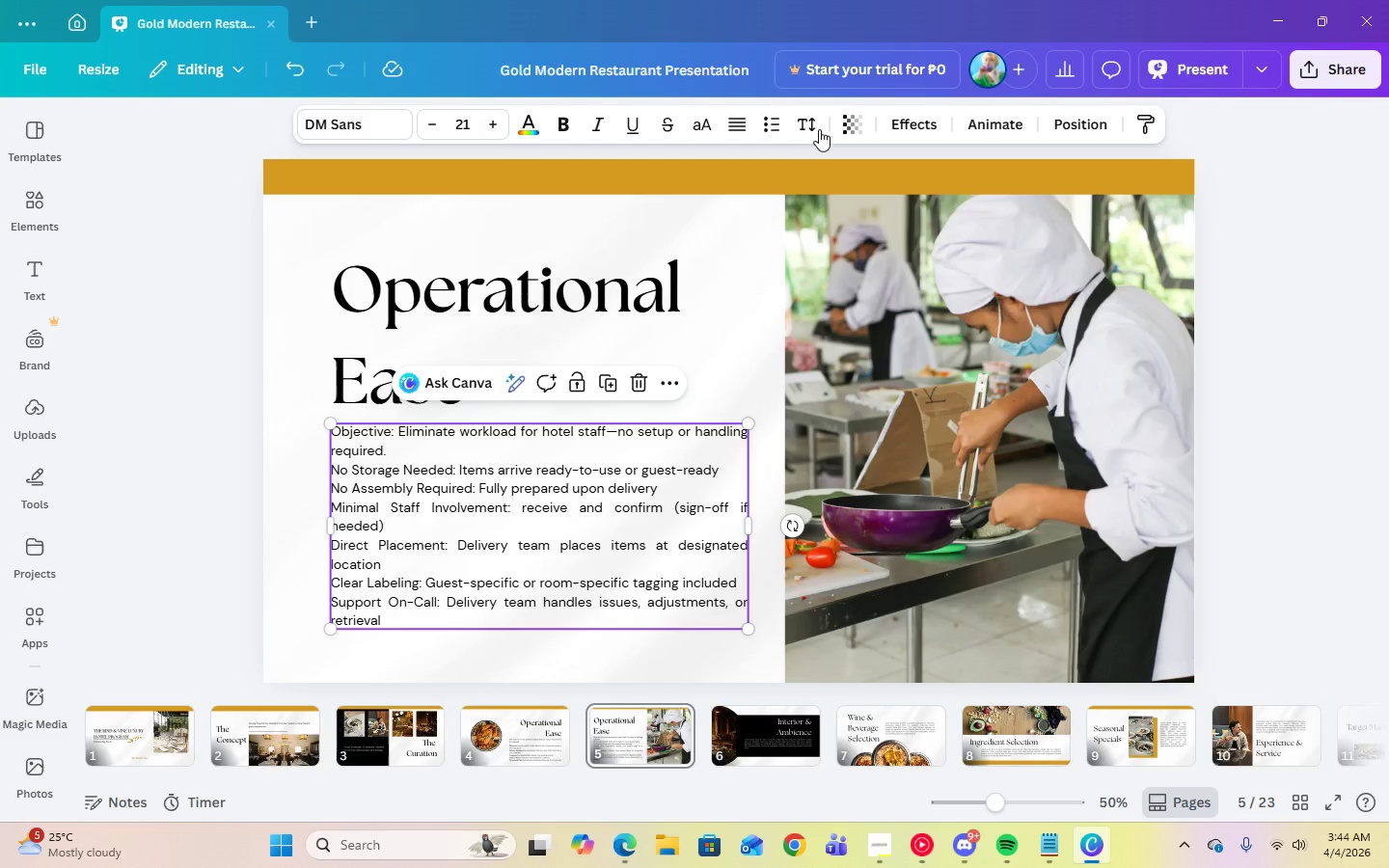 
left_click([813, 127])
 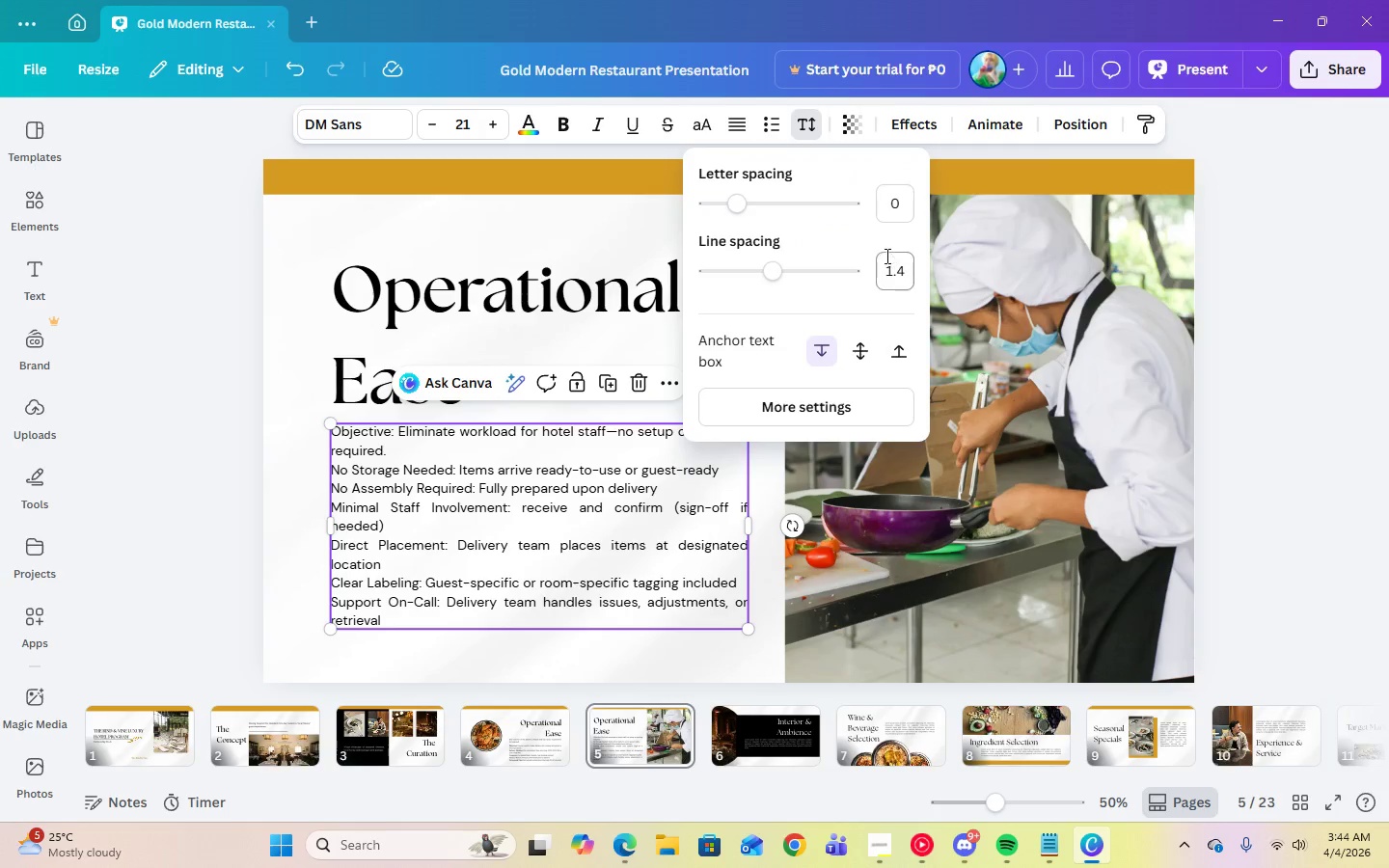 
left_click([885, 259])
 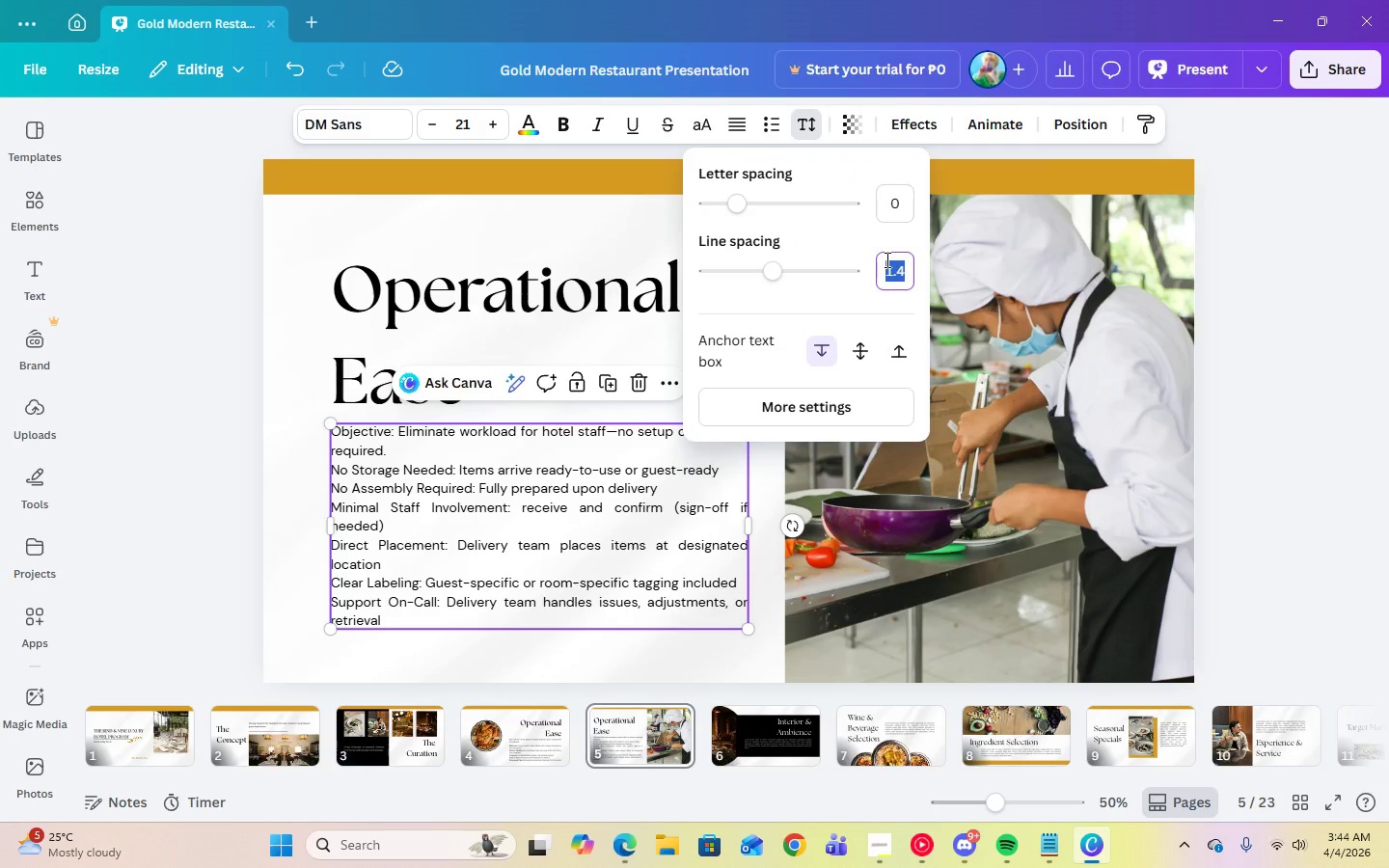 
key(Numpad1)
 